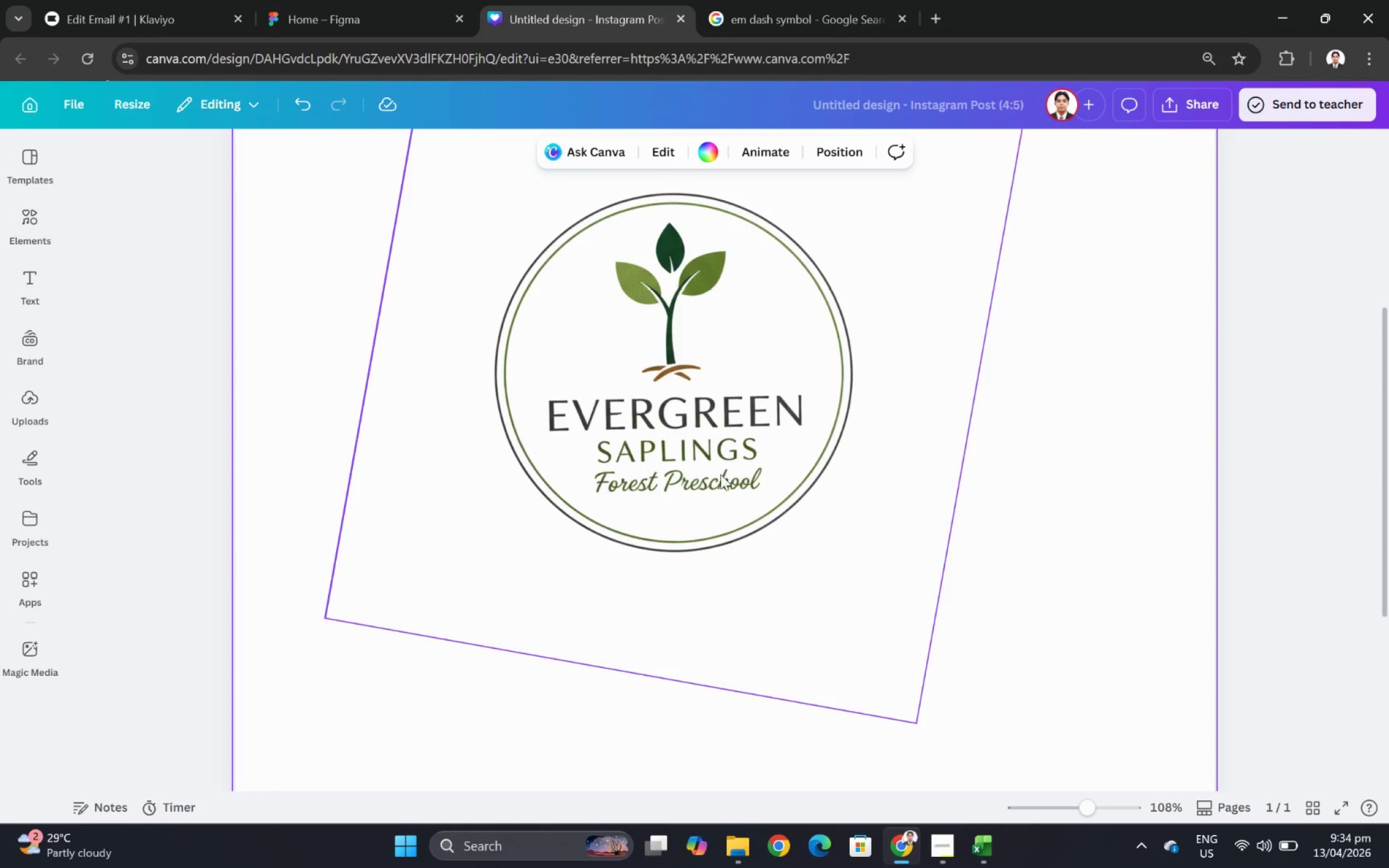 
left_click([692, 475])
 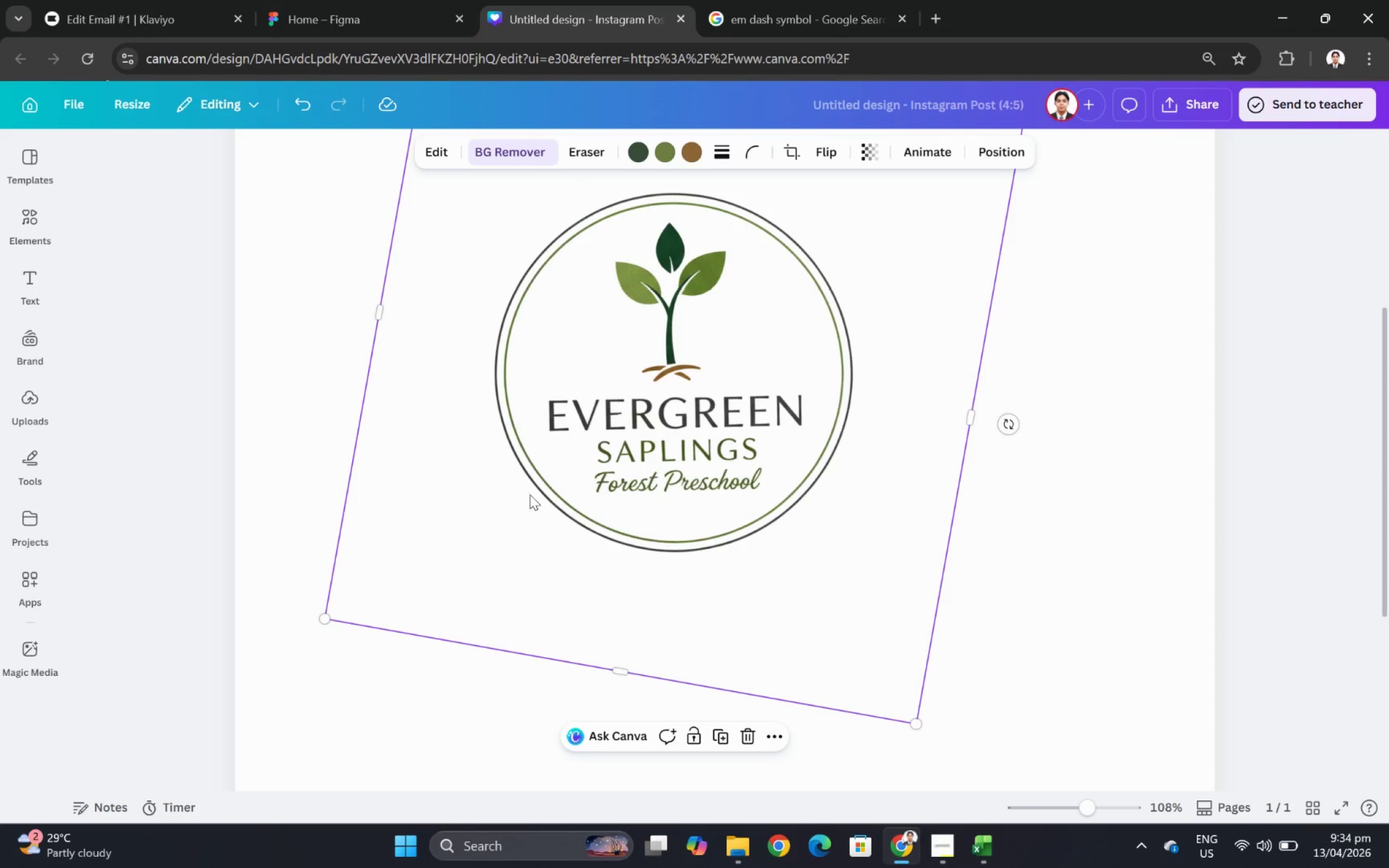 
left_click_drag(start_coordinate=[629, 674], to_coordinate=[707, 529])
 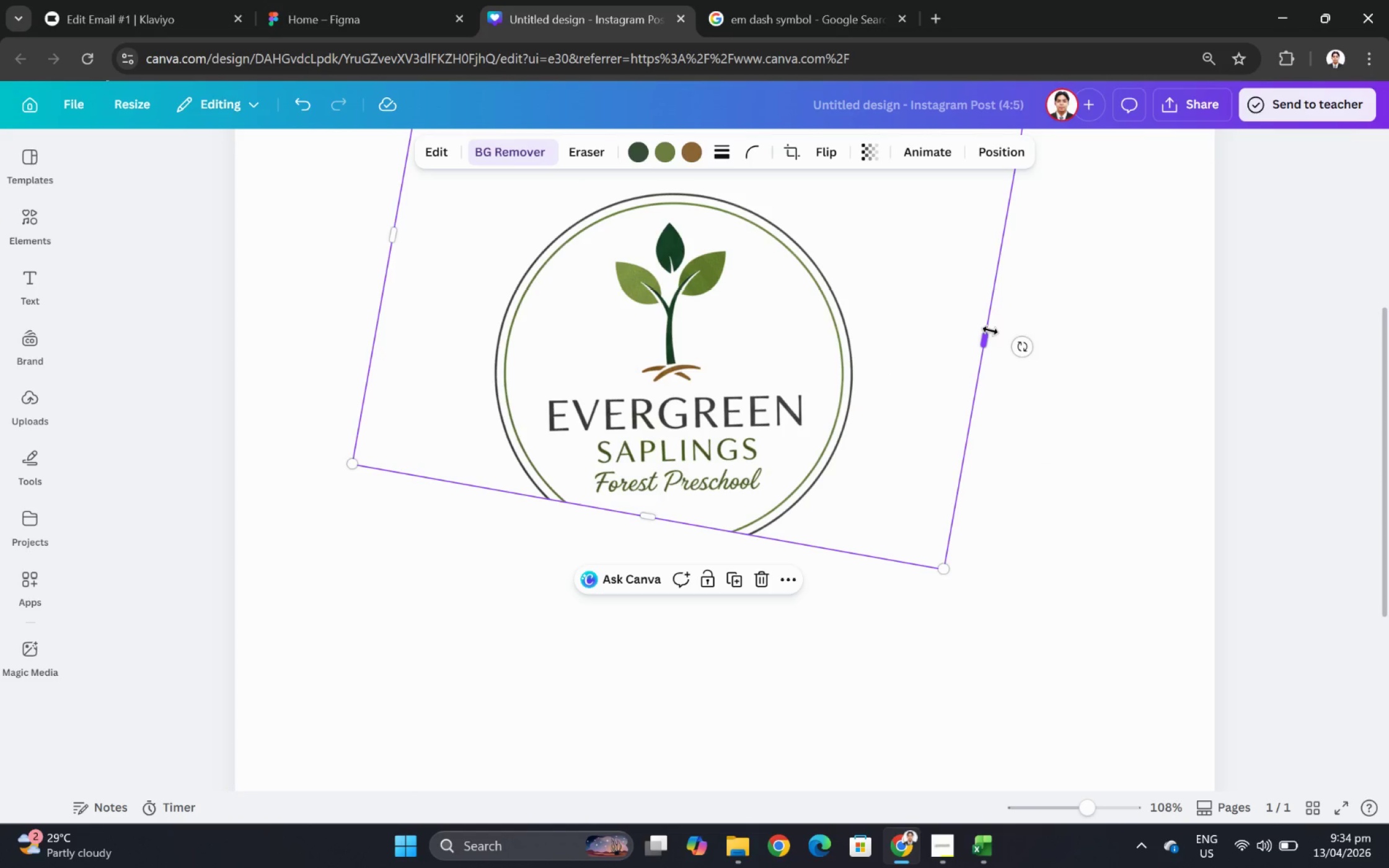 
left_click_drag(start_coordinate=[990, 330], to_coordinate=[844, 282])
 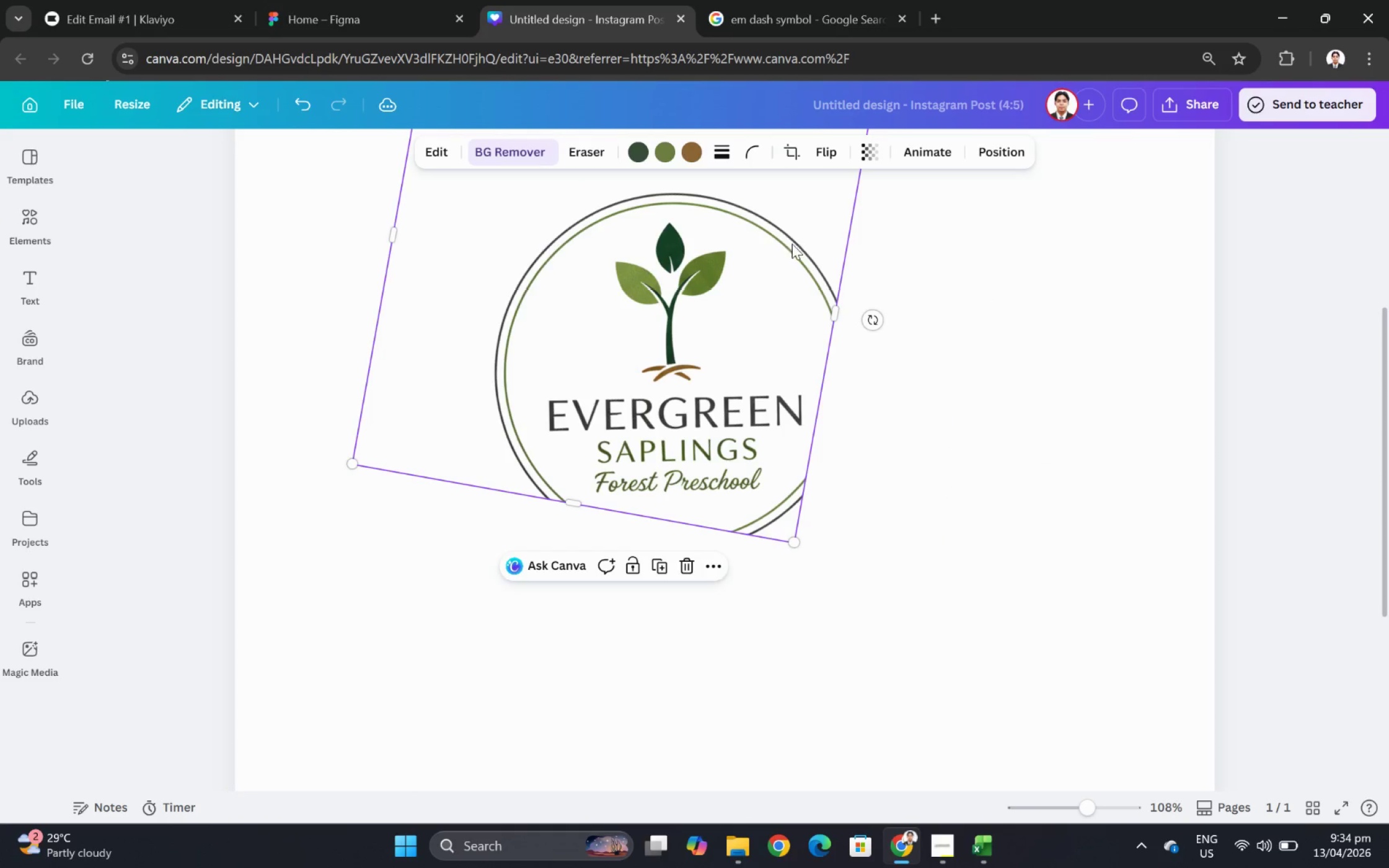 
scroll: coordinate [788, 256], scroll_direction: up, amount: 3.0
 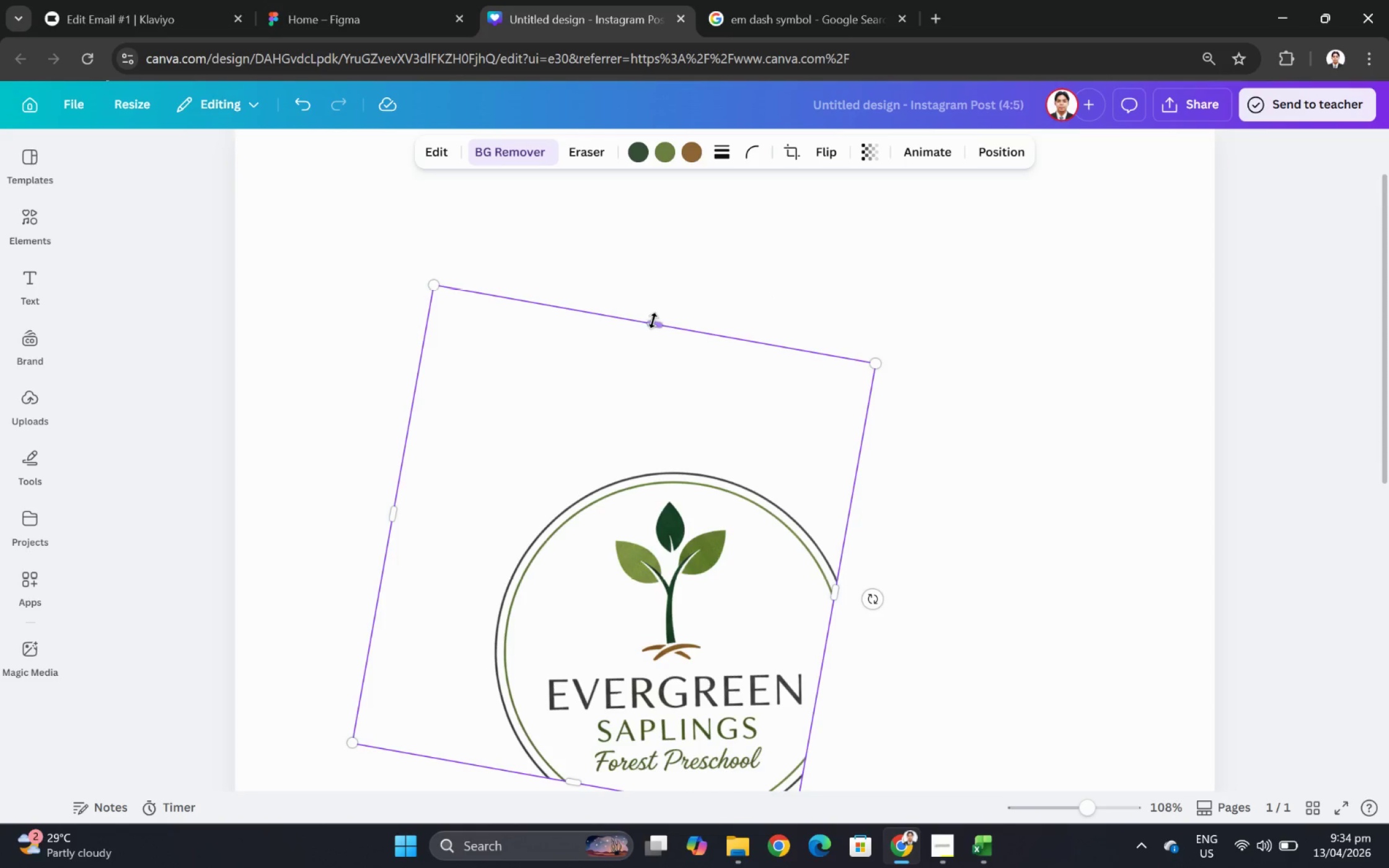 
left_click_drag(start_coordinate=[653, 321], to_coordinate=[584, 476])
 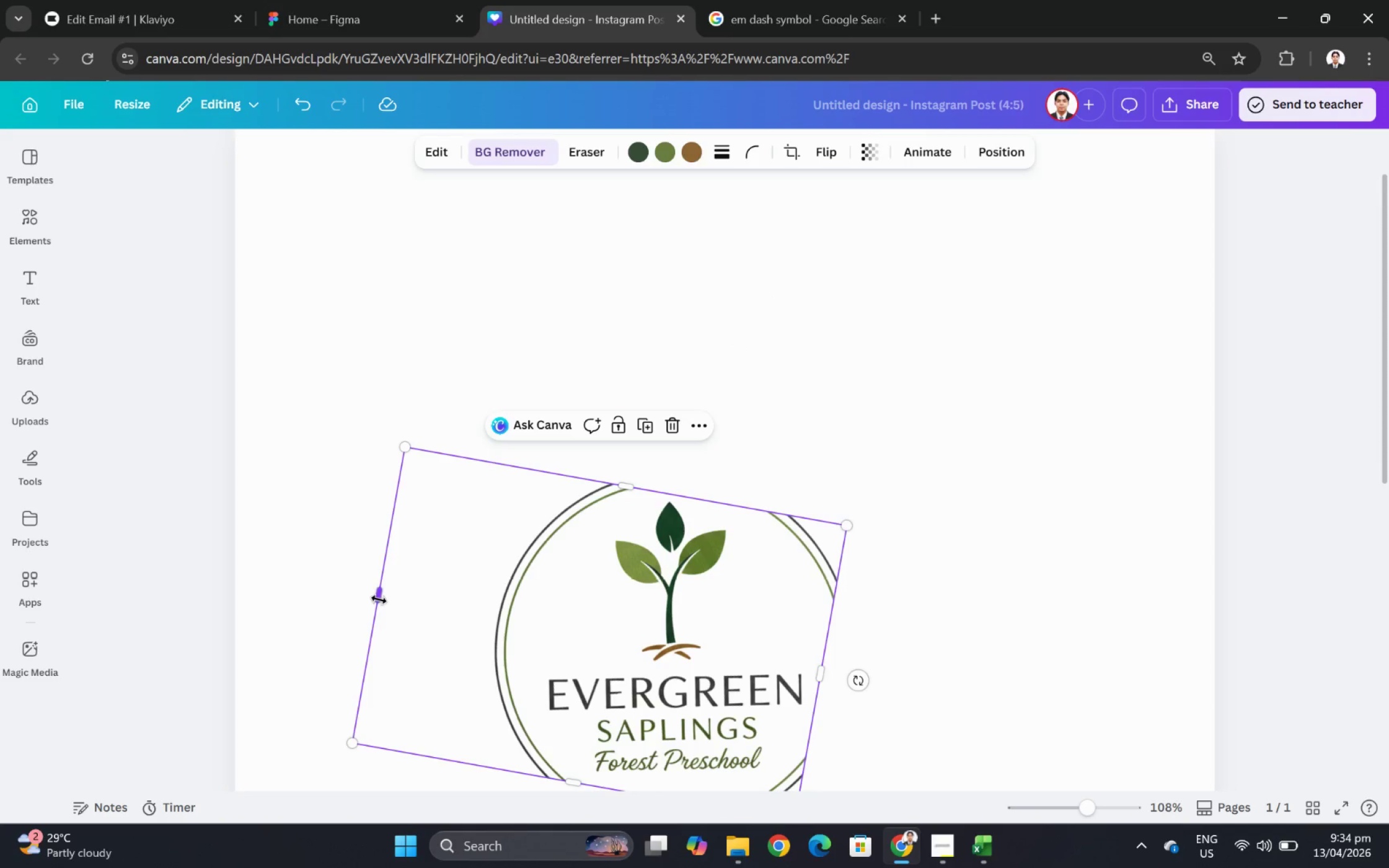 
left_click_drag(start_coordinate=[378, 598], to_coordinate=[534, 602])
 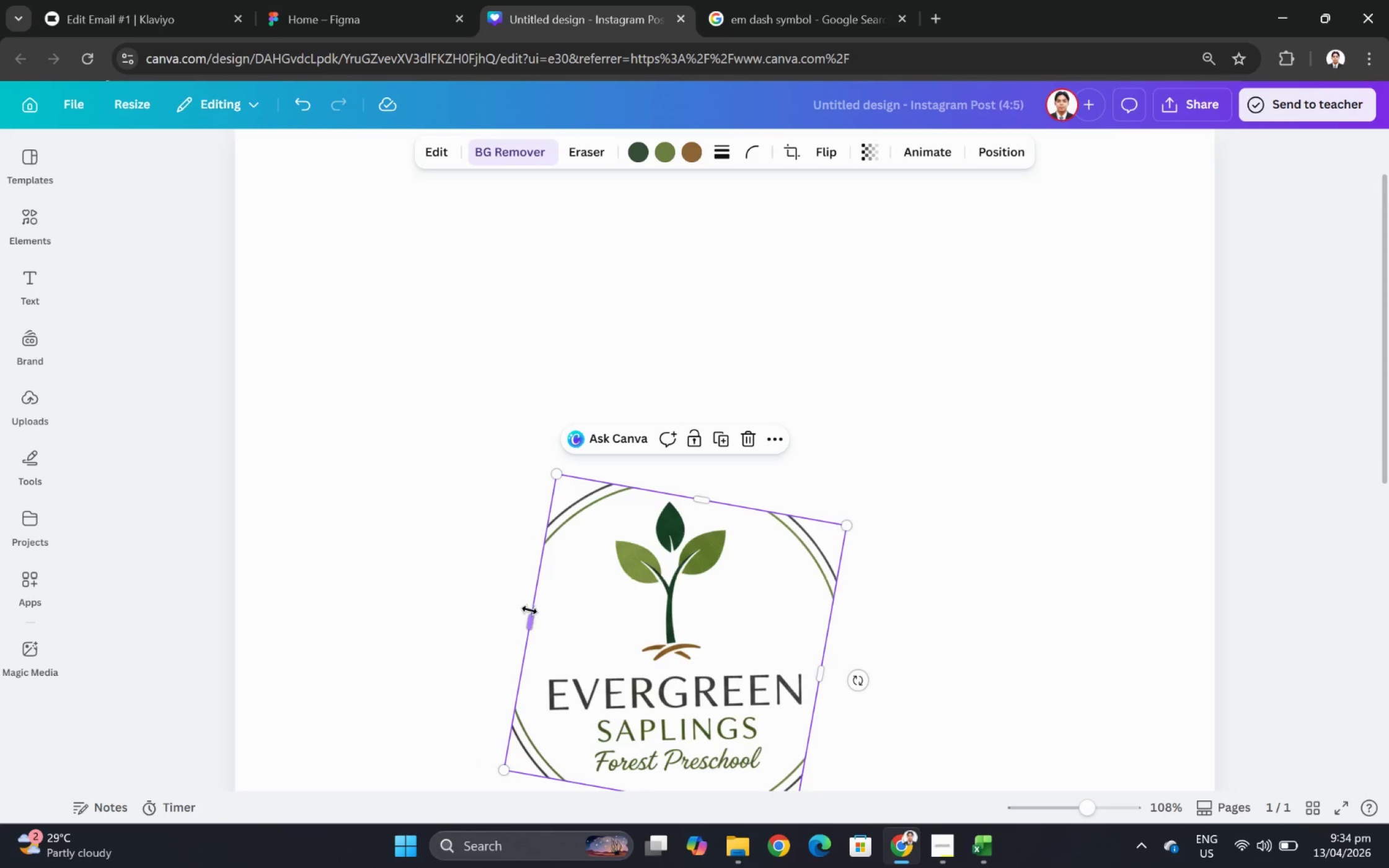 
left_click_drag(start_coordinate=[531, 612], to_coordinate=[544, 616])
 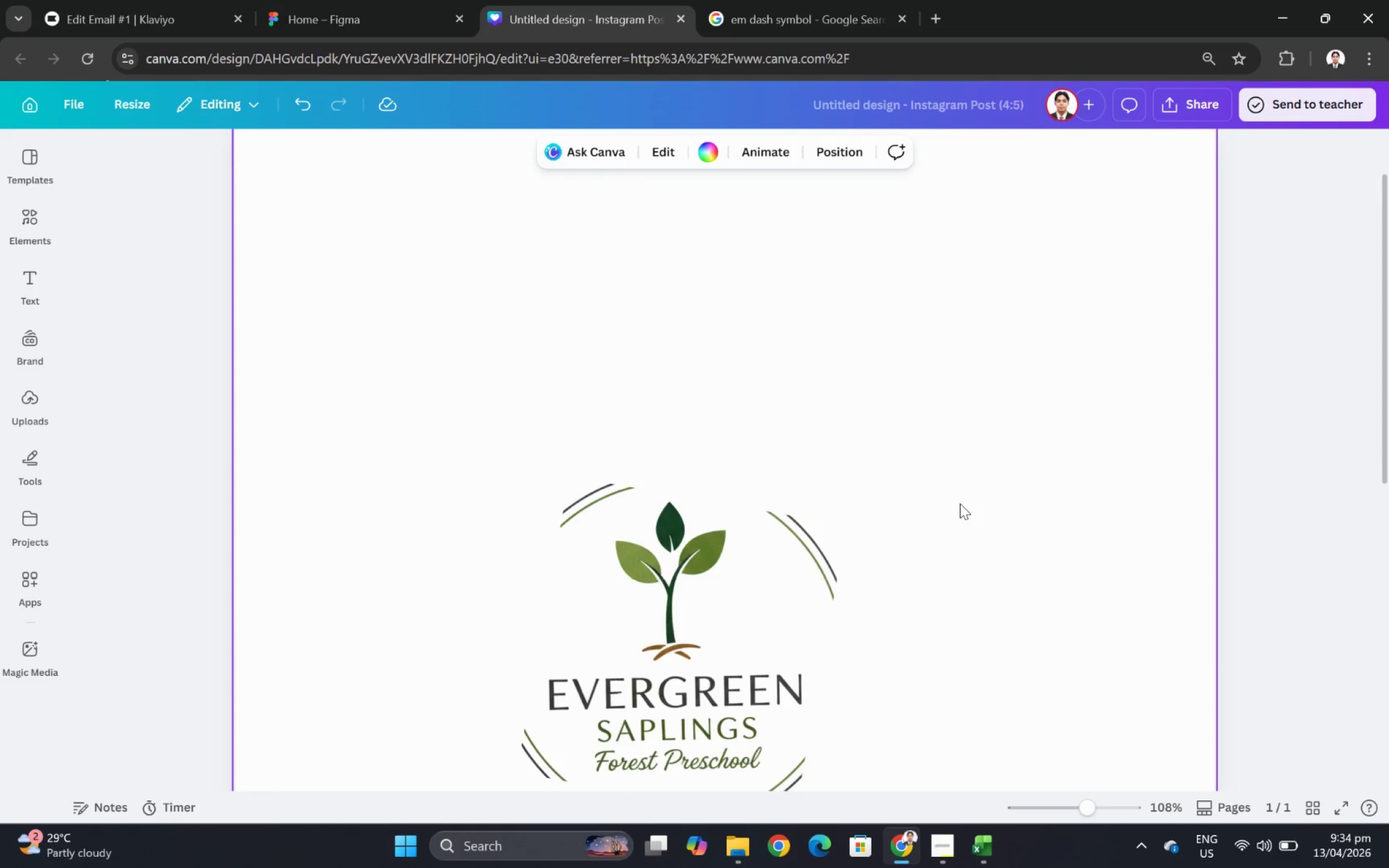 
scroll: coordinate [959, 503], scroll_direction: down, amount: 2.0
 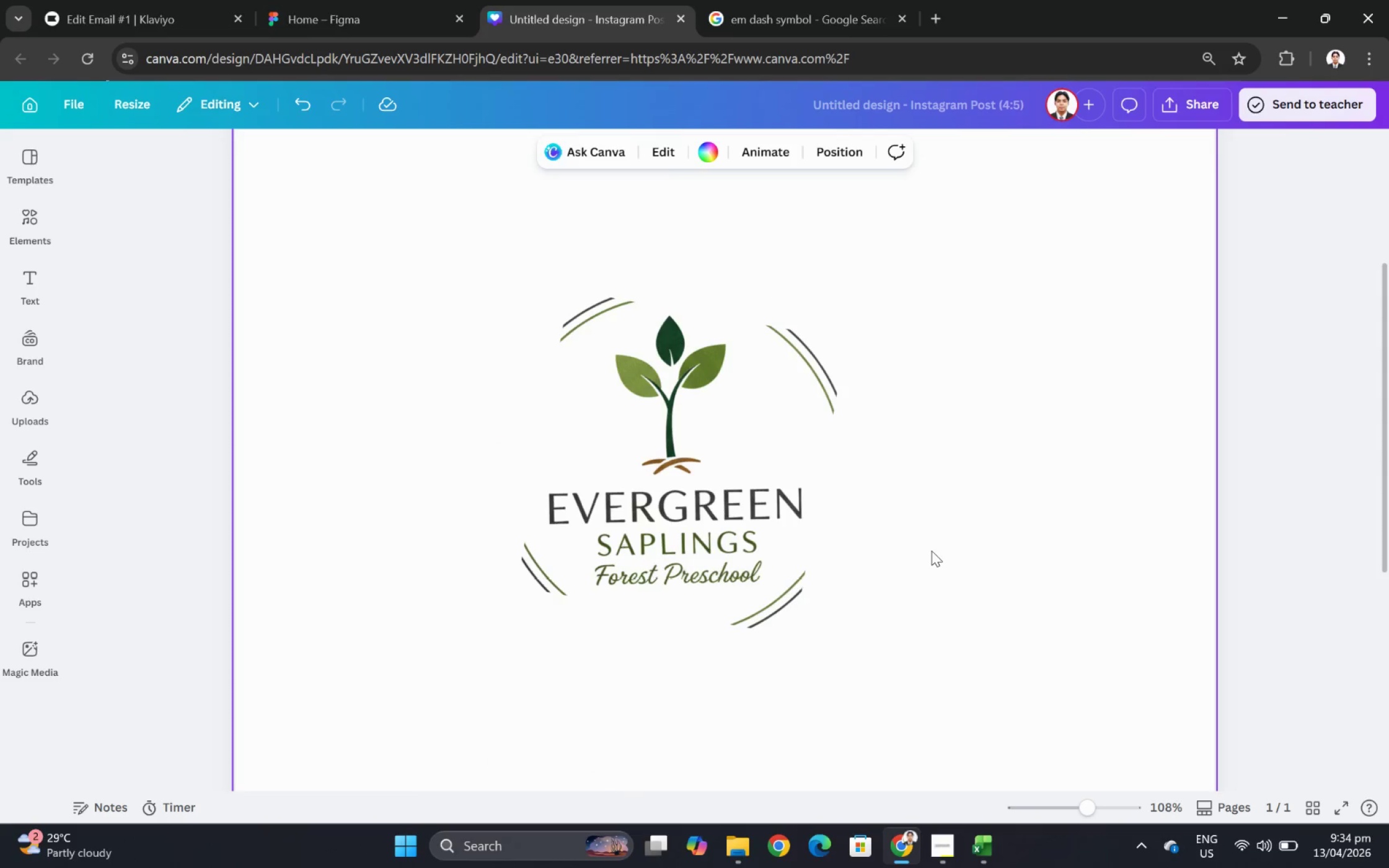 
left_click([730, 597])
 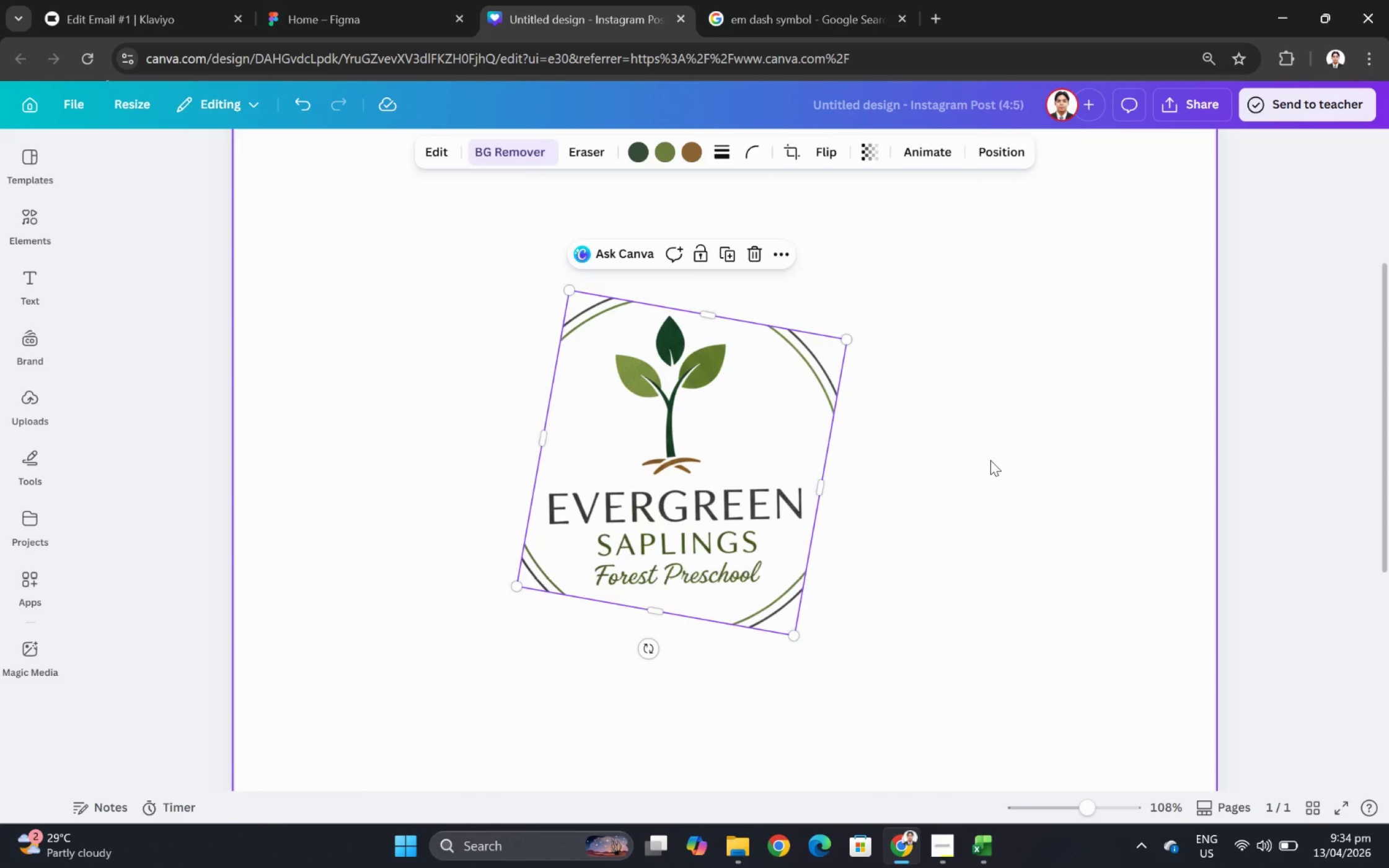 
hold_key(key=ControlLeft, duration=0.42)
scroll: coordinate [977, 481], scroll_direction: down, amount: 5.0
 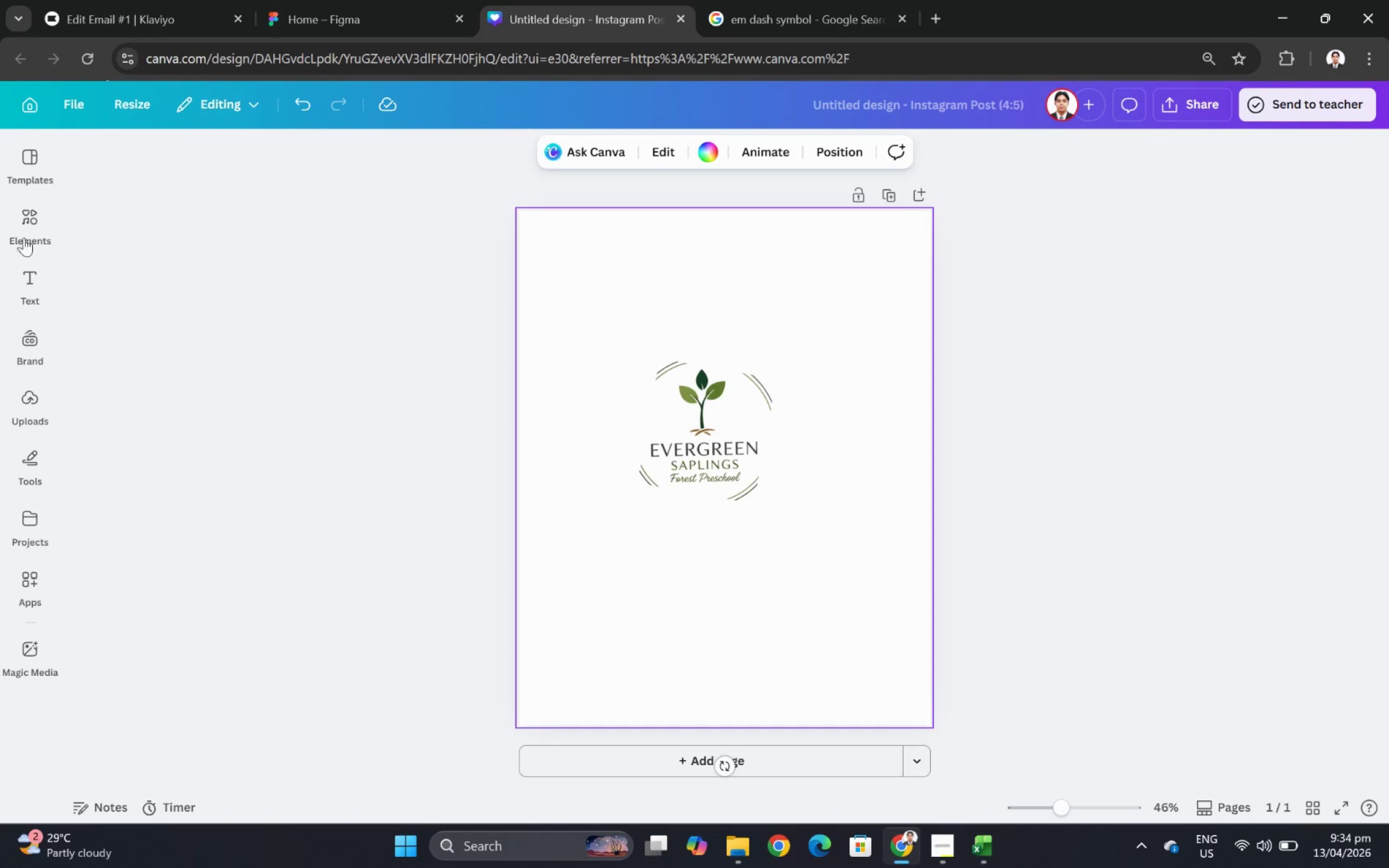 
left_click([29, 201])
 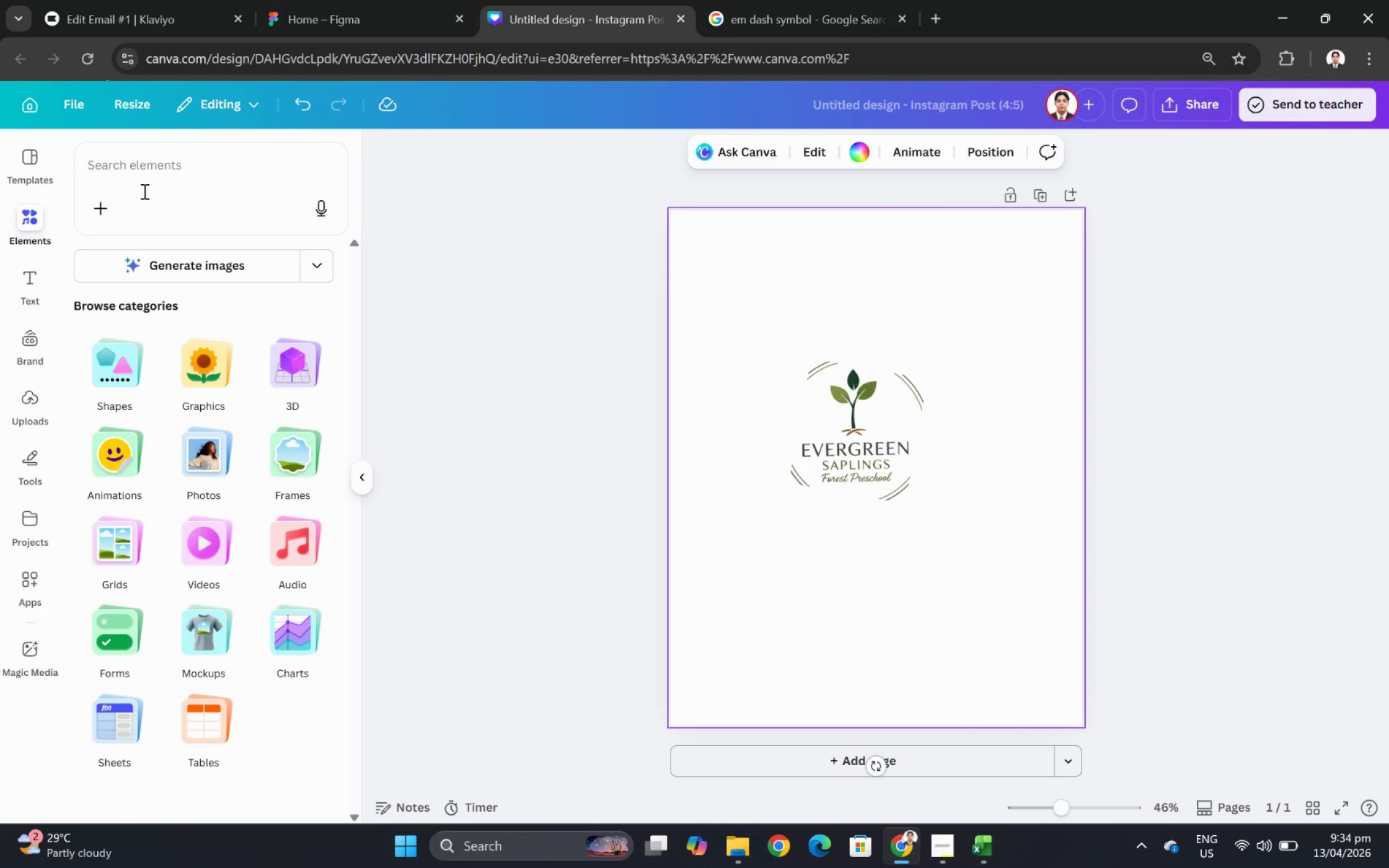 
left_click([149, 159])
 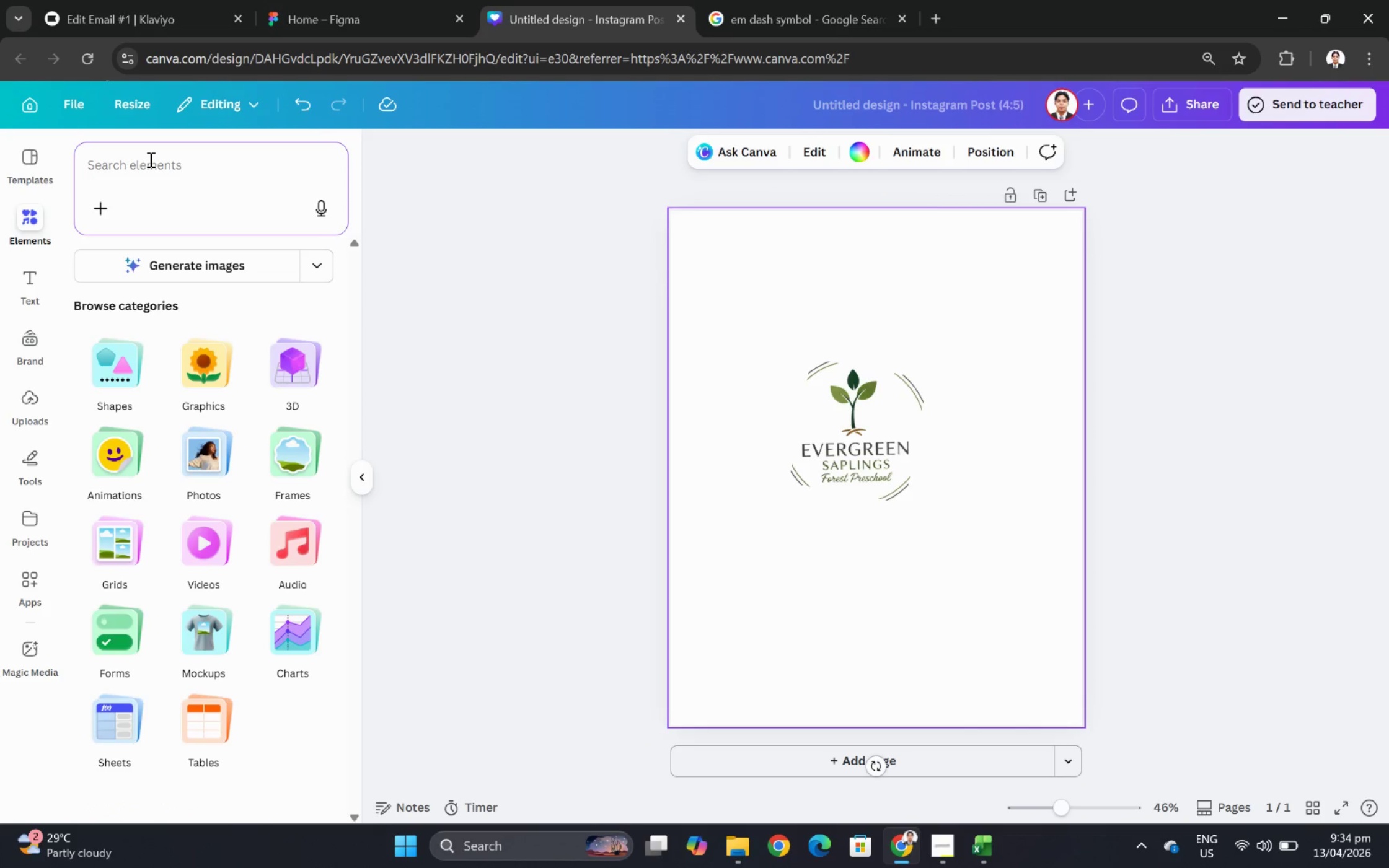 
type(squ)
 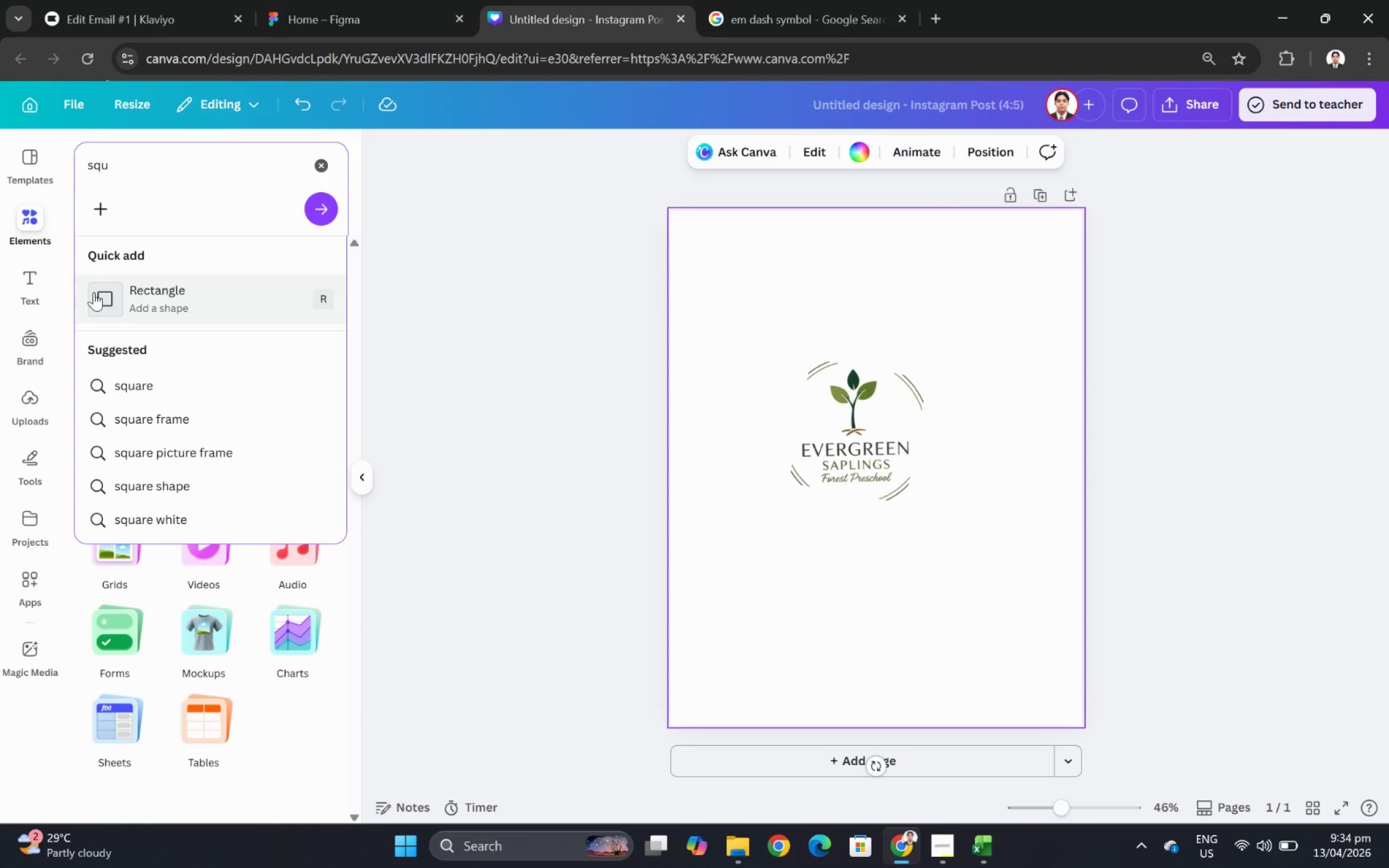 
left_click([109, 294])
 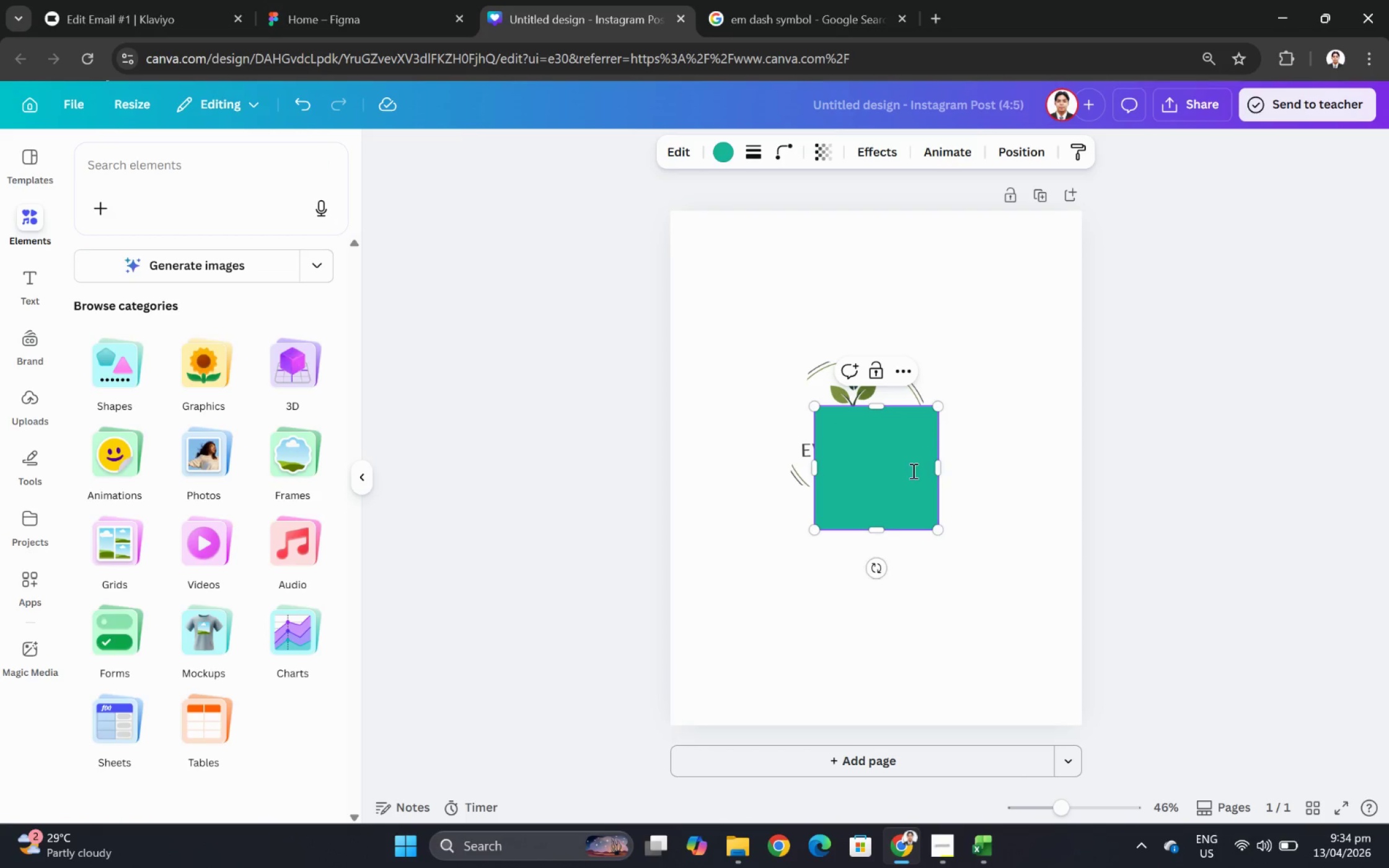 
left_click([994, 452])
 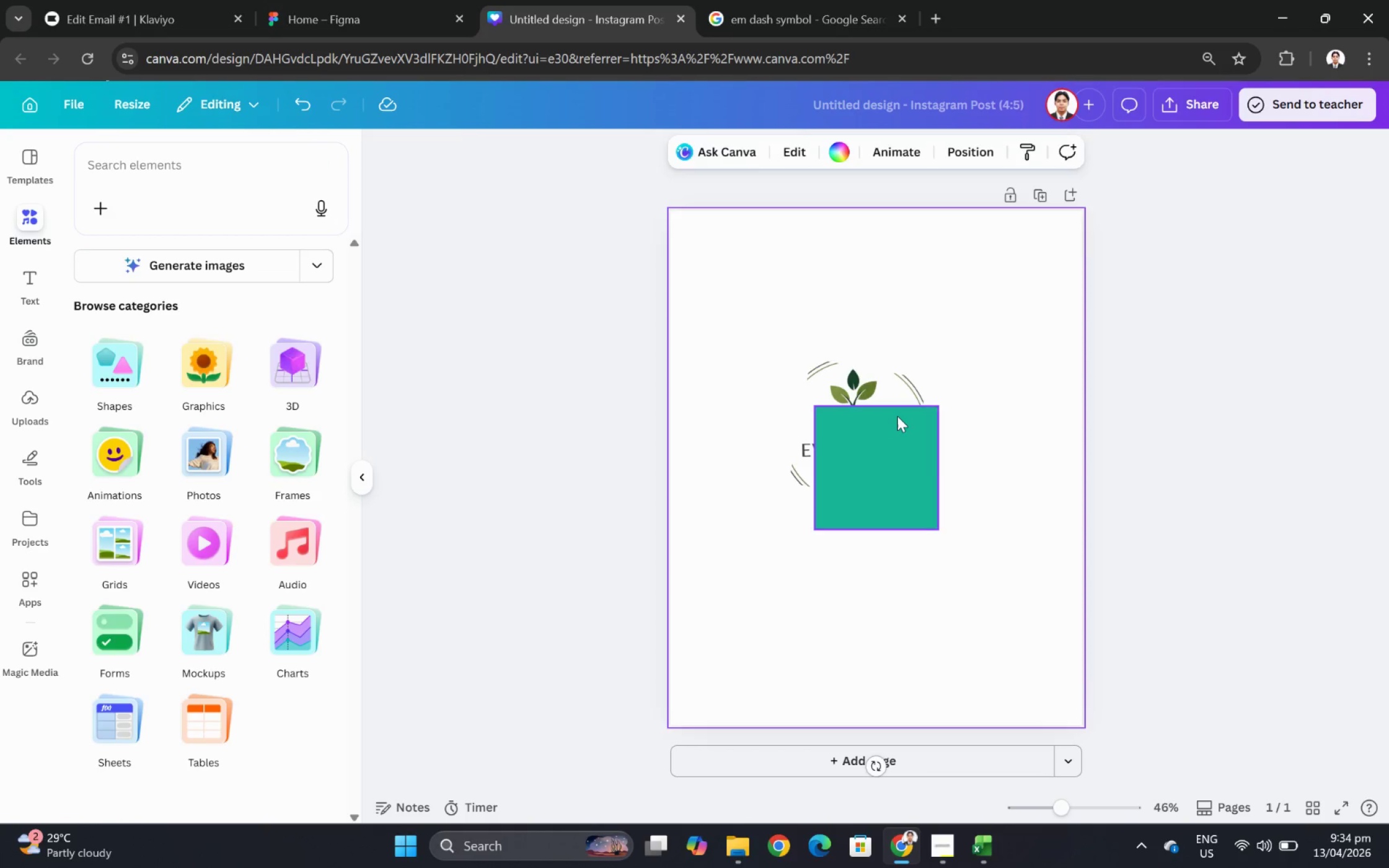 
left_click([894, 415])
 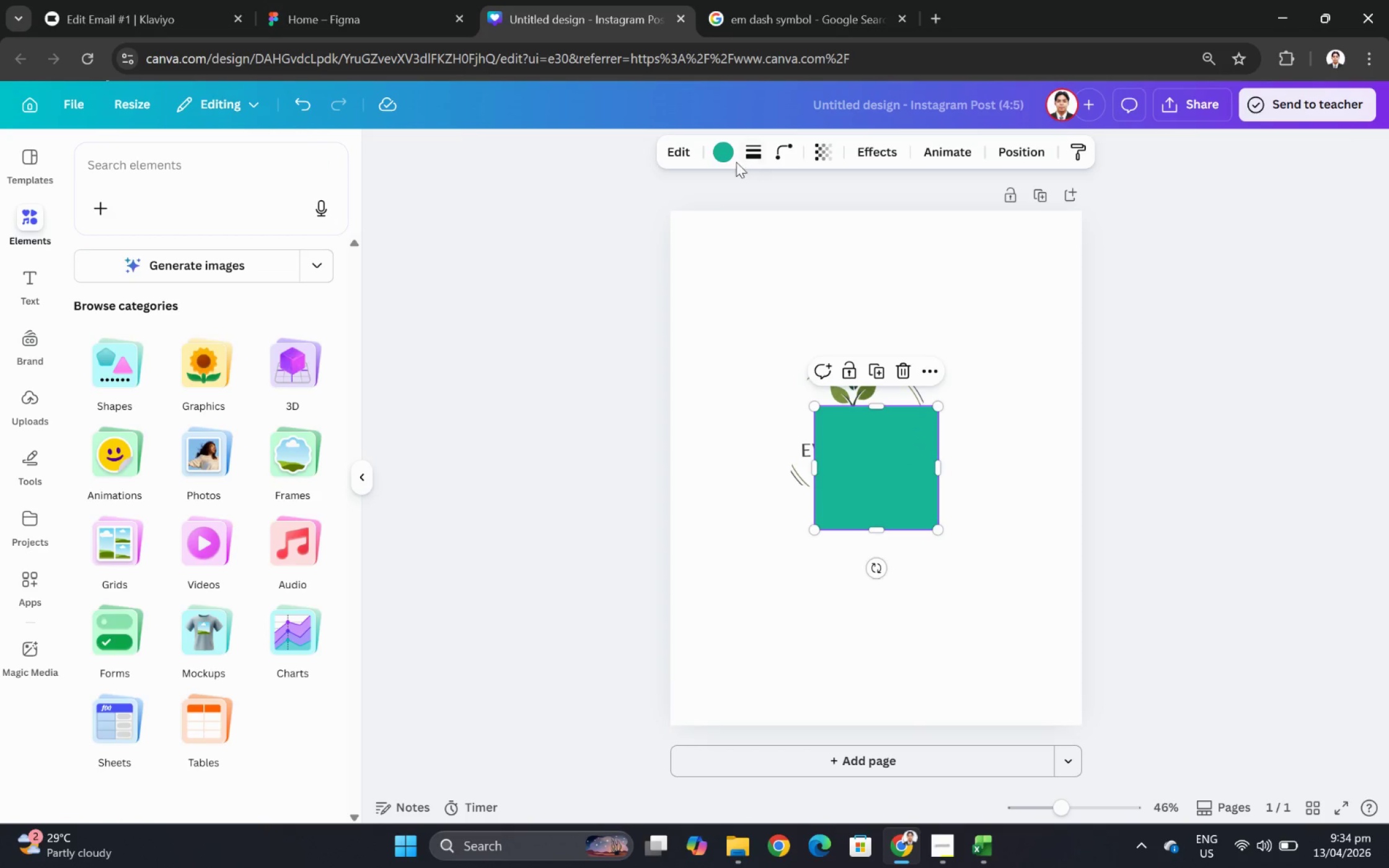 
left_click([727, 158])
 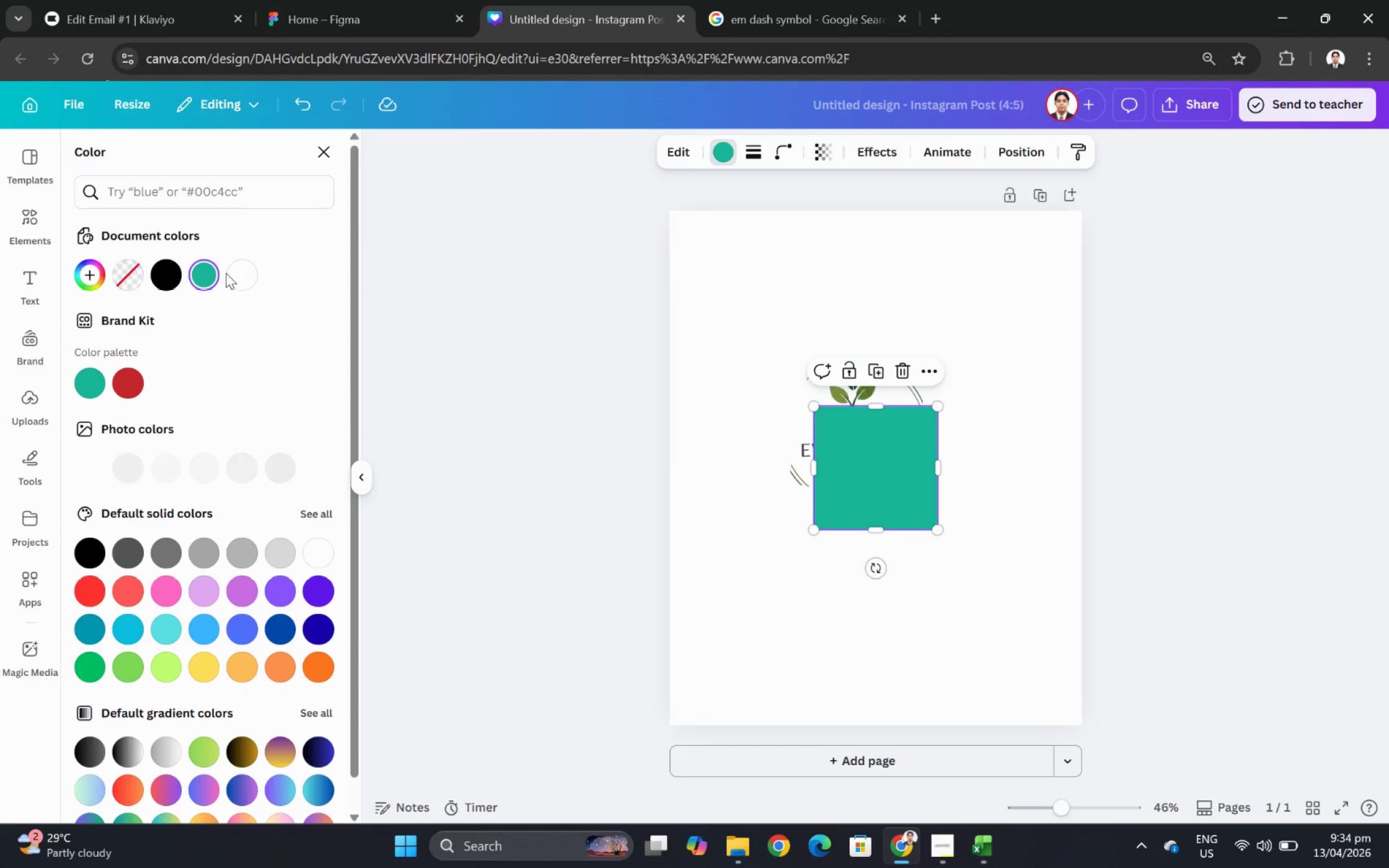 
left_click([240, 273])
 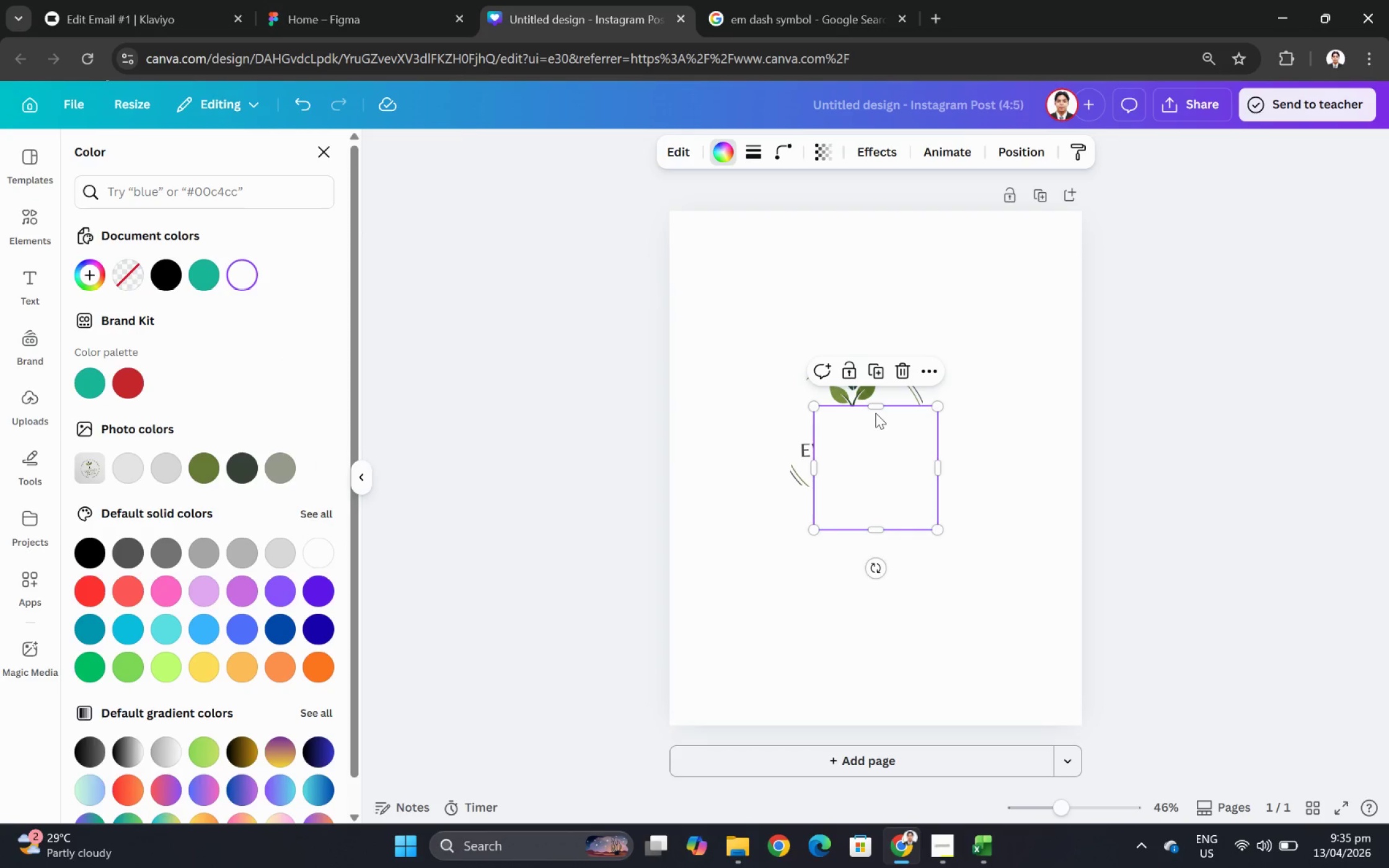 
left_click_drag(start_coordinate=[880, 406], to_coordinate=[922, 502])
 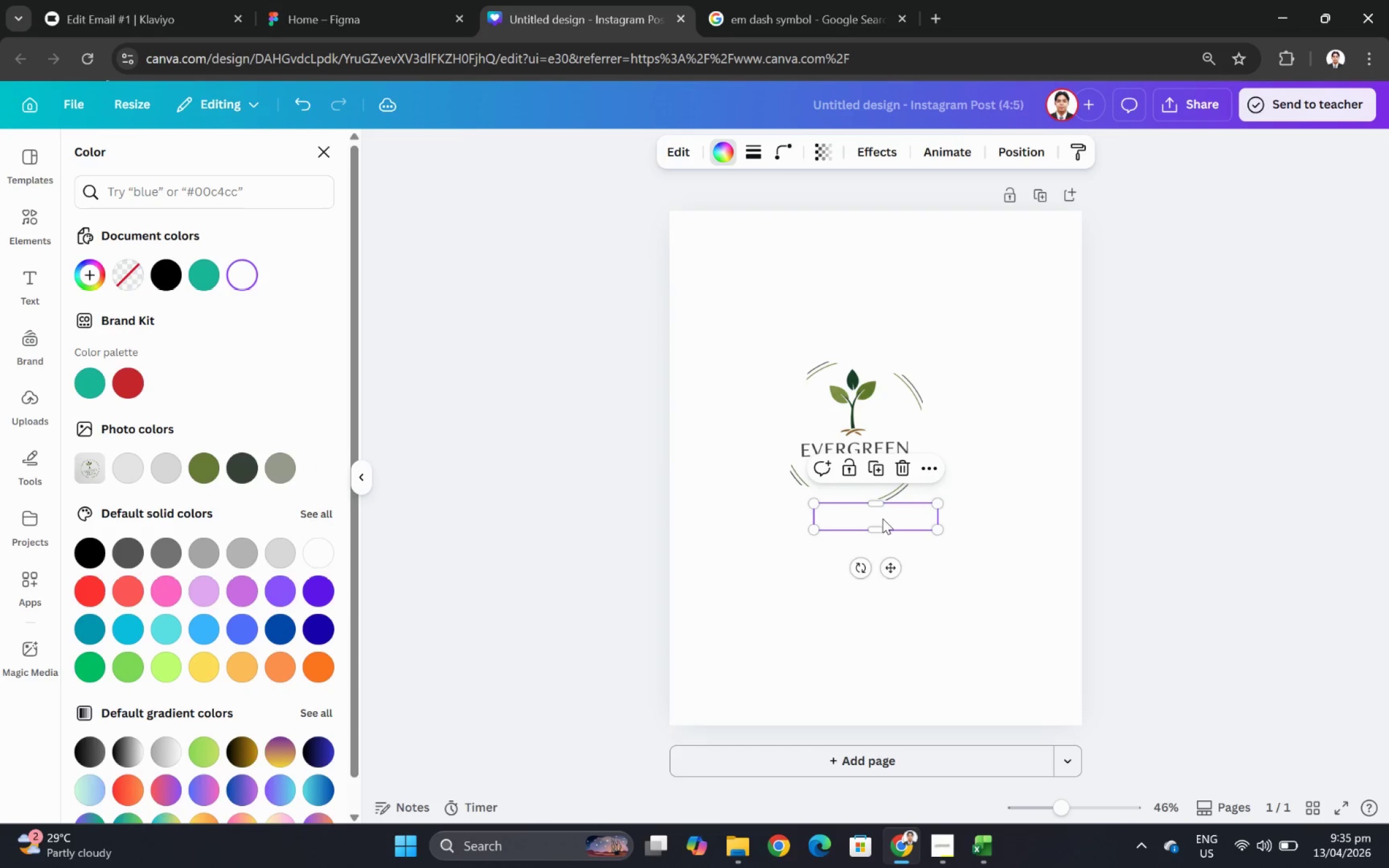 
left_click_drag(start_coordinate=[893, 519], to_coordinate=[870, 484])
 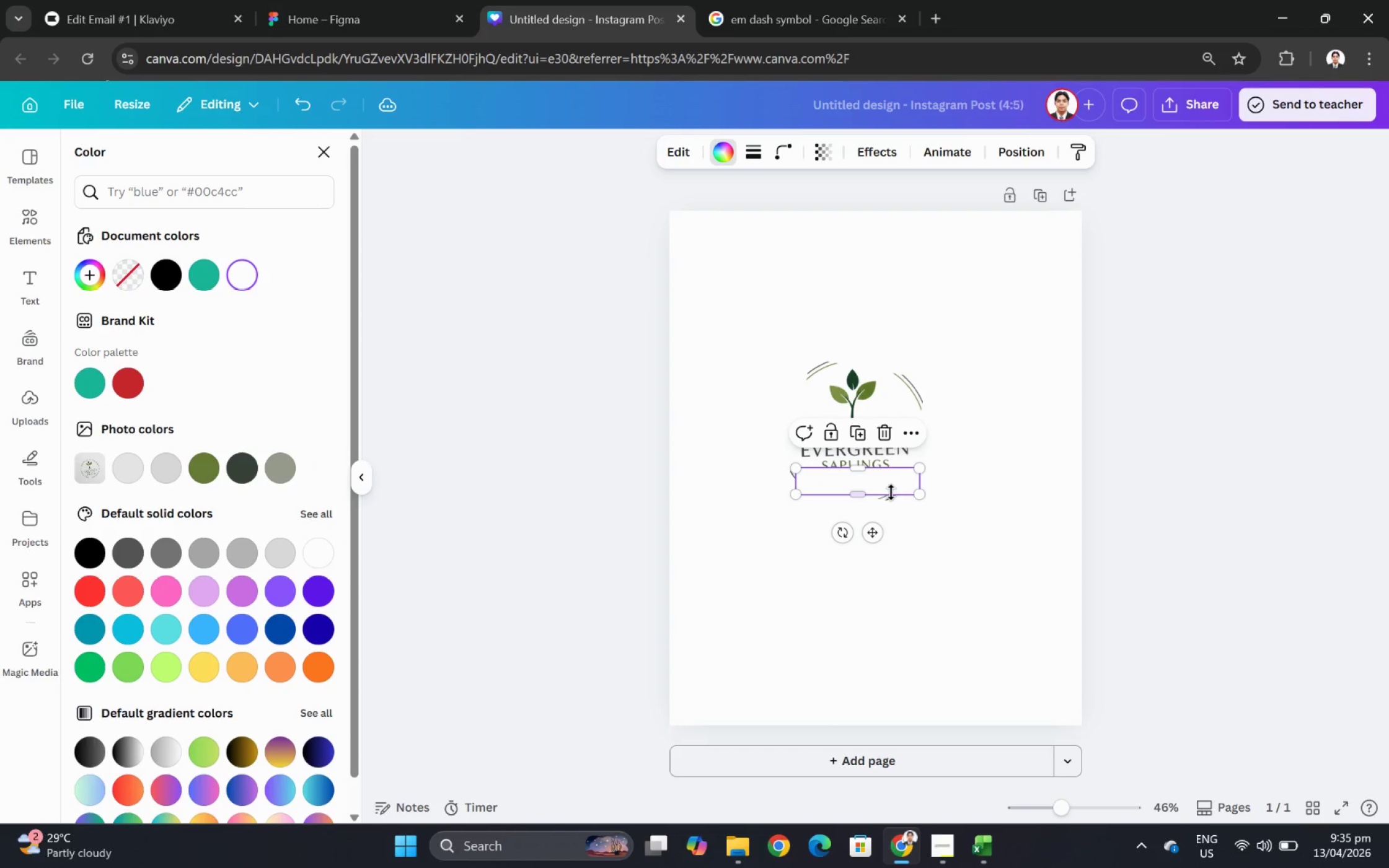 
hold_key(key=ControlLeft, duration=0.76)
 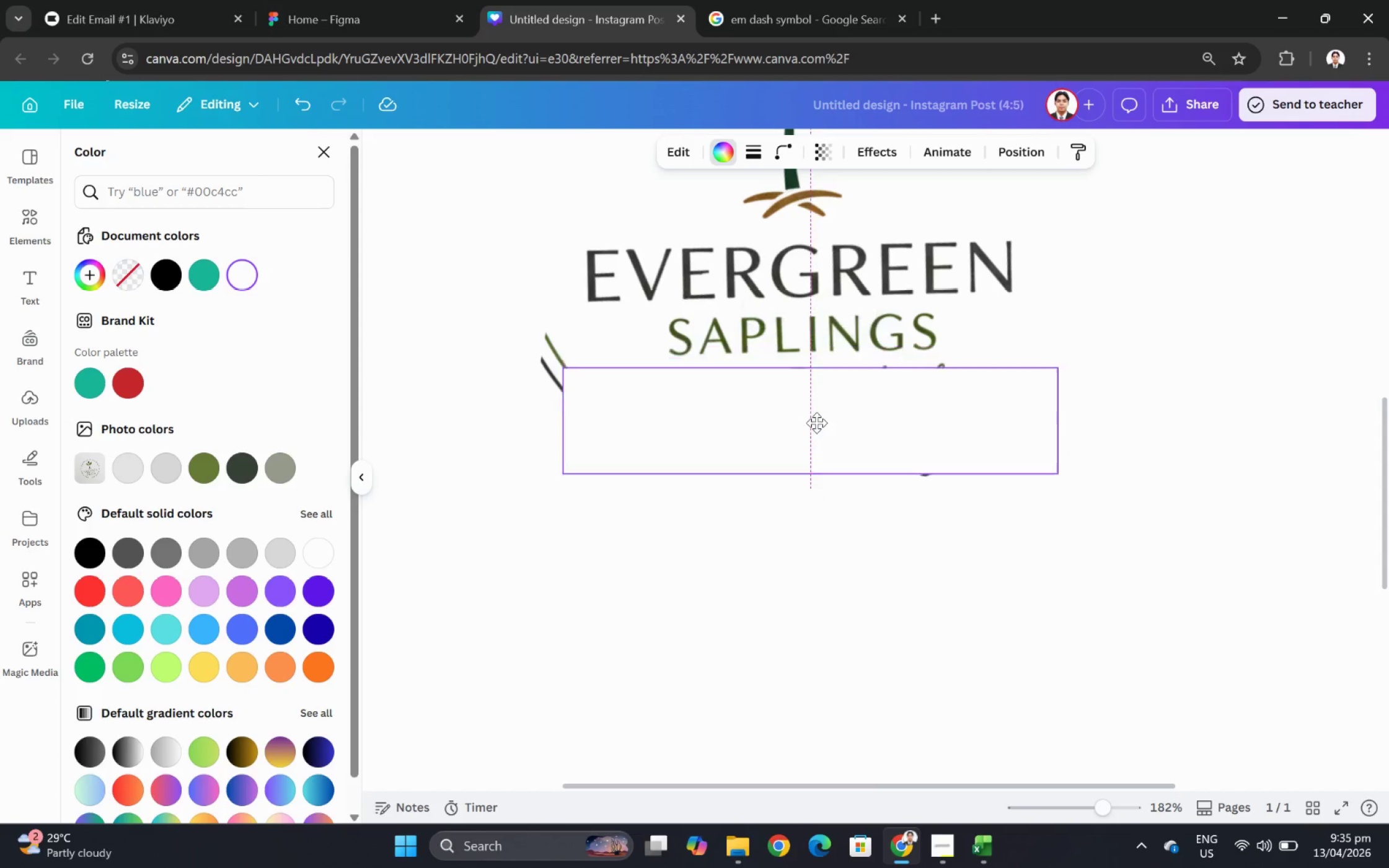 
left_click_drag(start_coordinate=[815, 401], to_coordinate=[816, 413])
 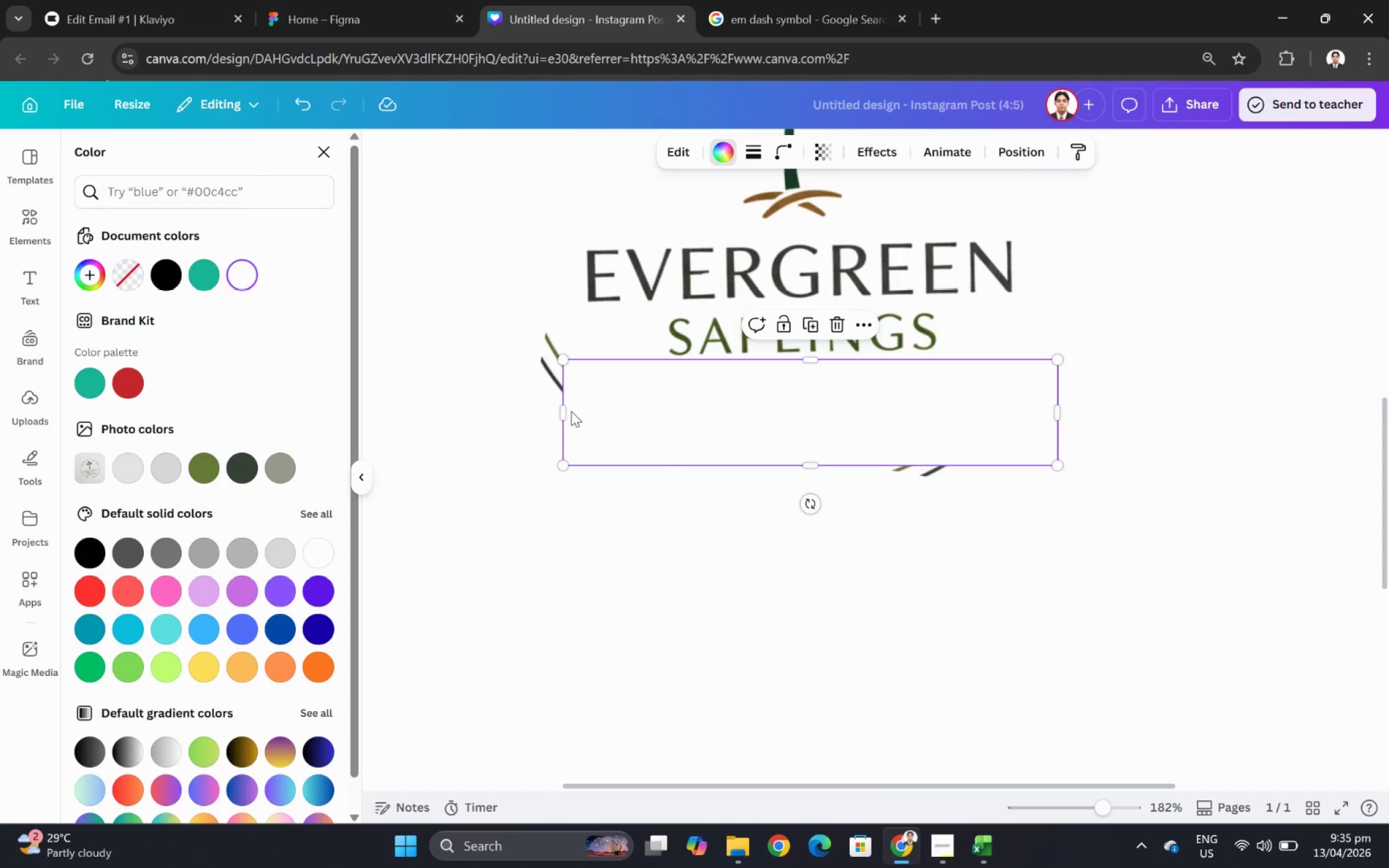 
scroll: coordinate [863, 505], scroll_direction: up, amount: 8.0
 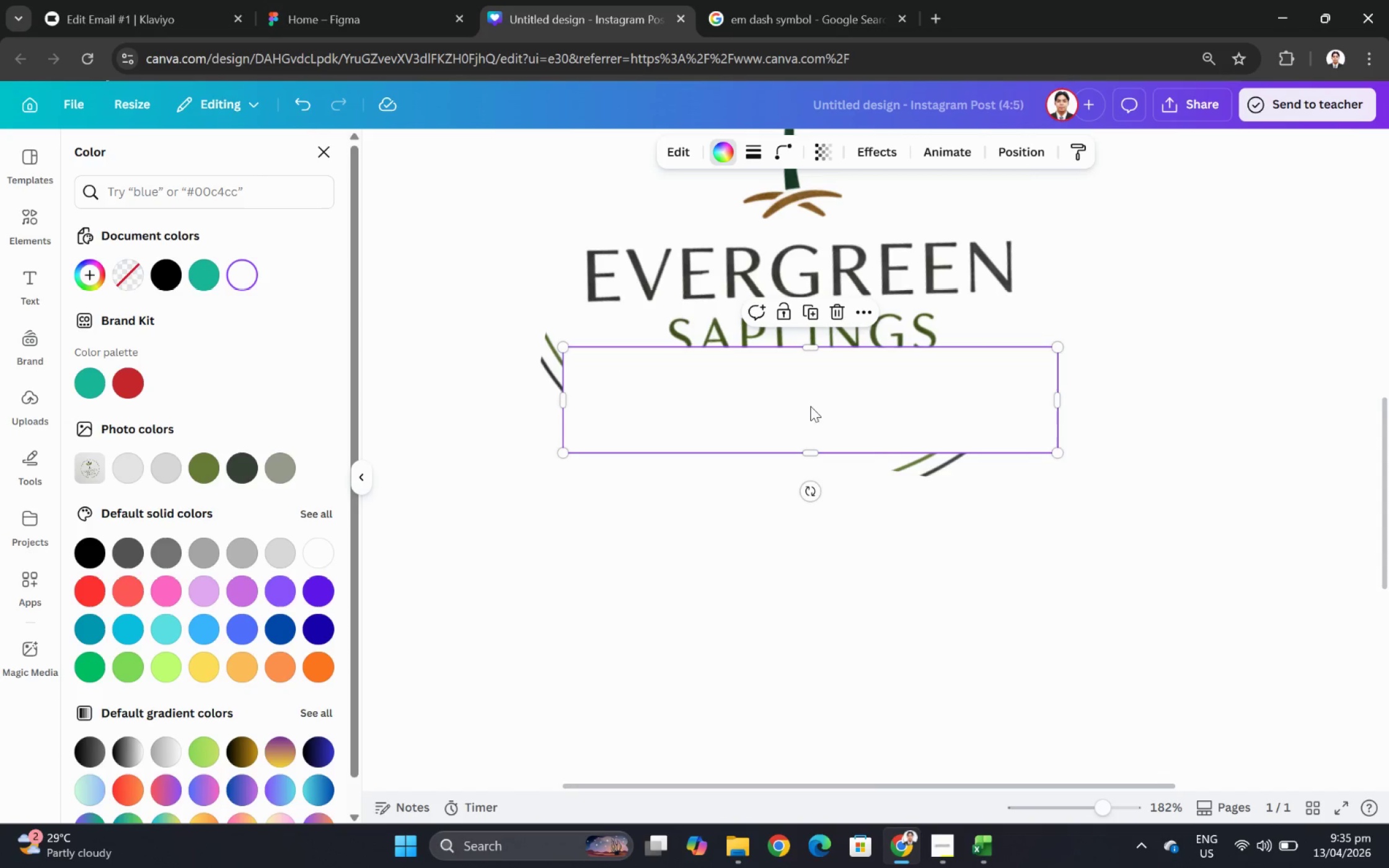 
left_click_drag(start_coordinate=[562, 410], to_coordinate=[521, 410])
 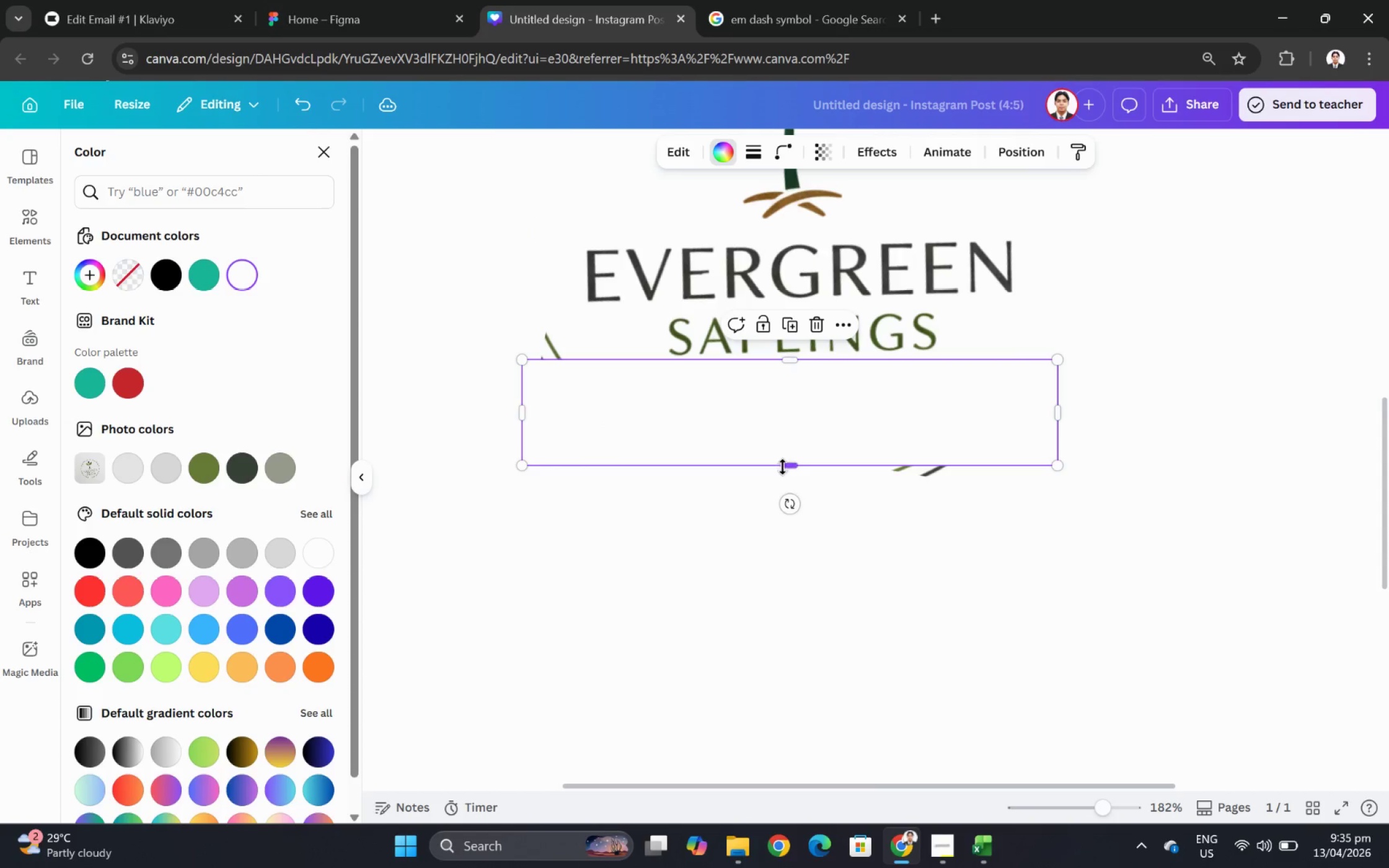 
left_click_drag(start_coordinate=[780, 463], to_coordinate=[785, 494])
 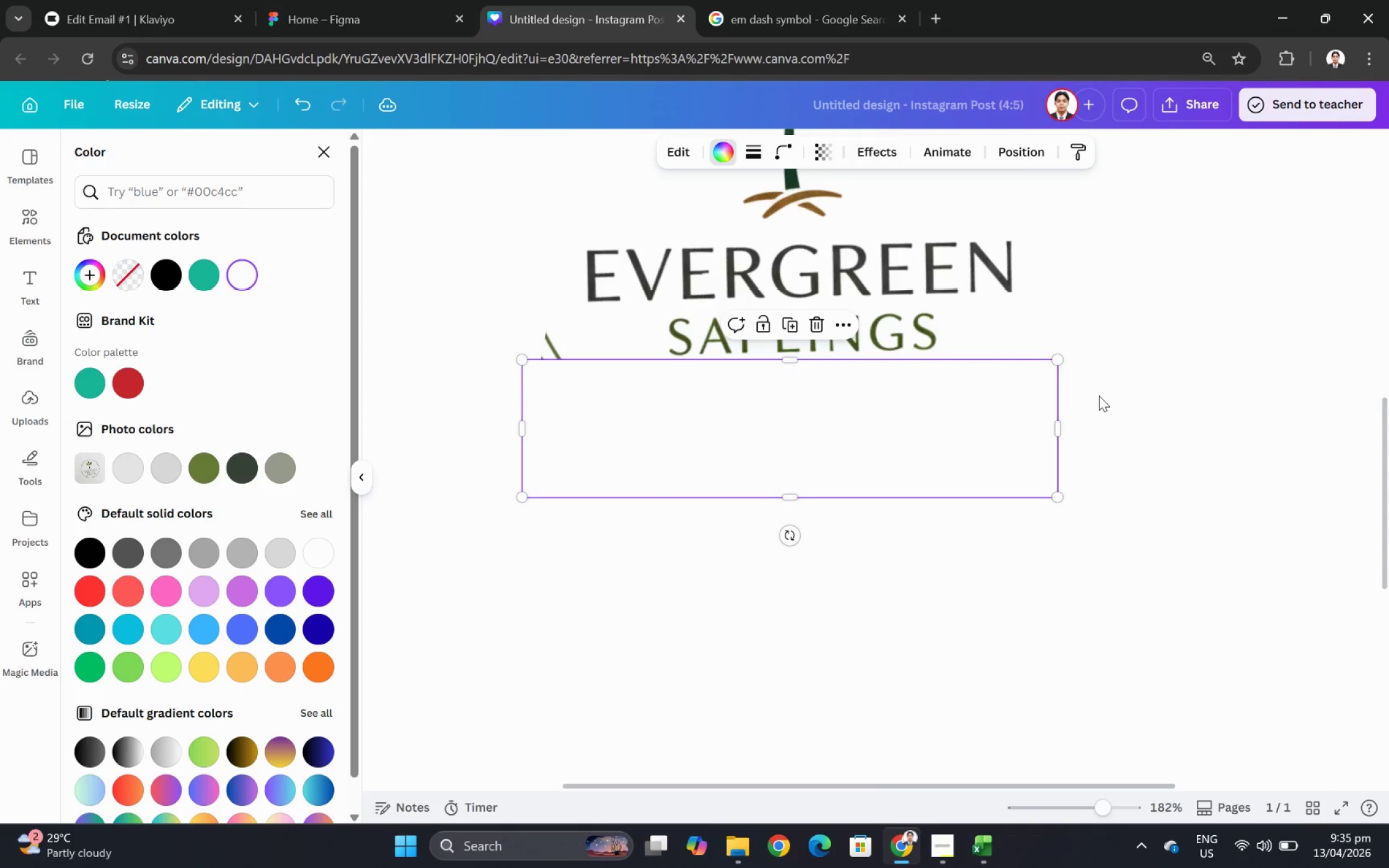 
left_click([1098, 395])
 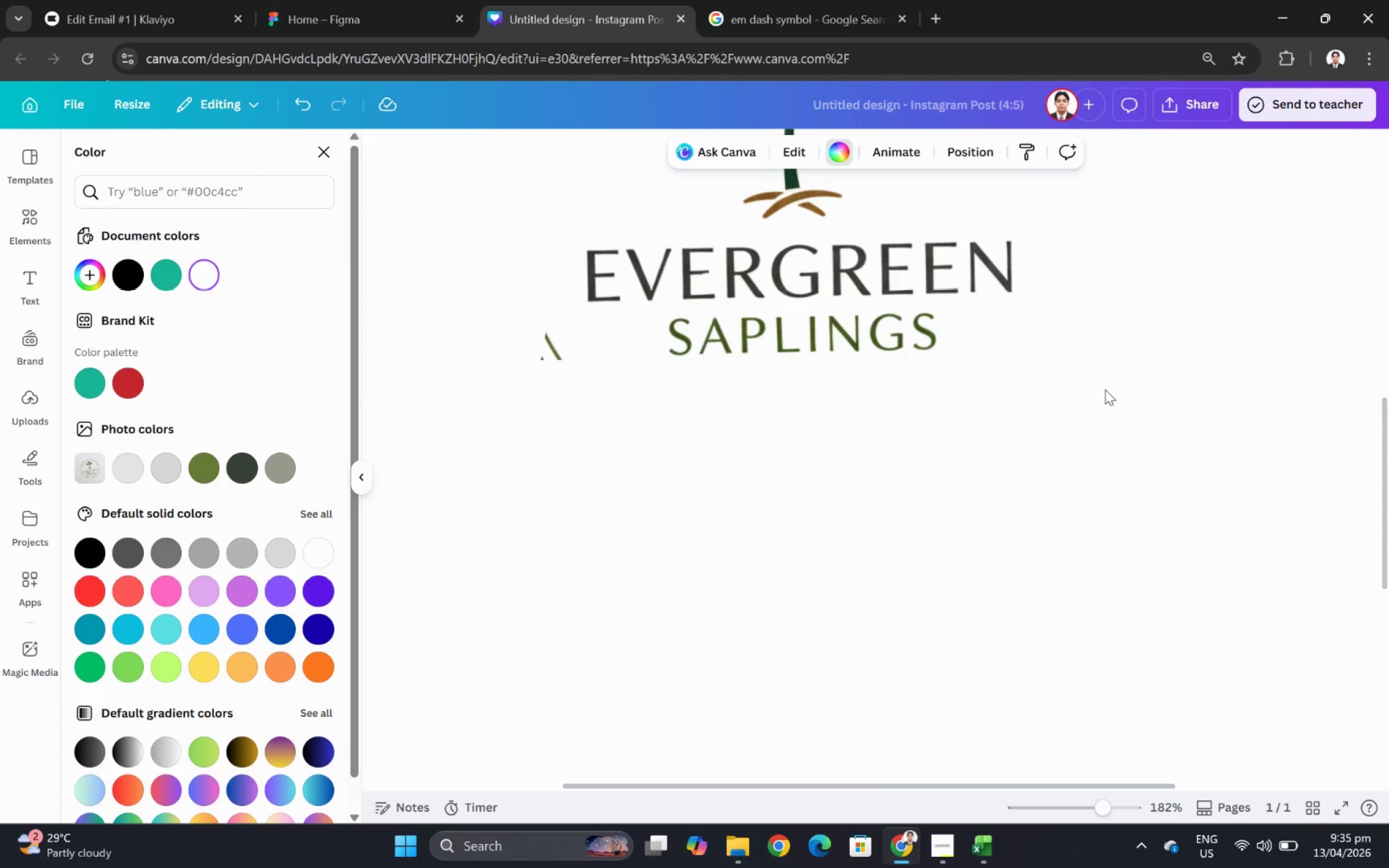 
left_click([893, 532])
 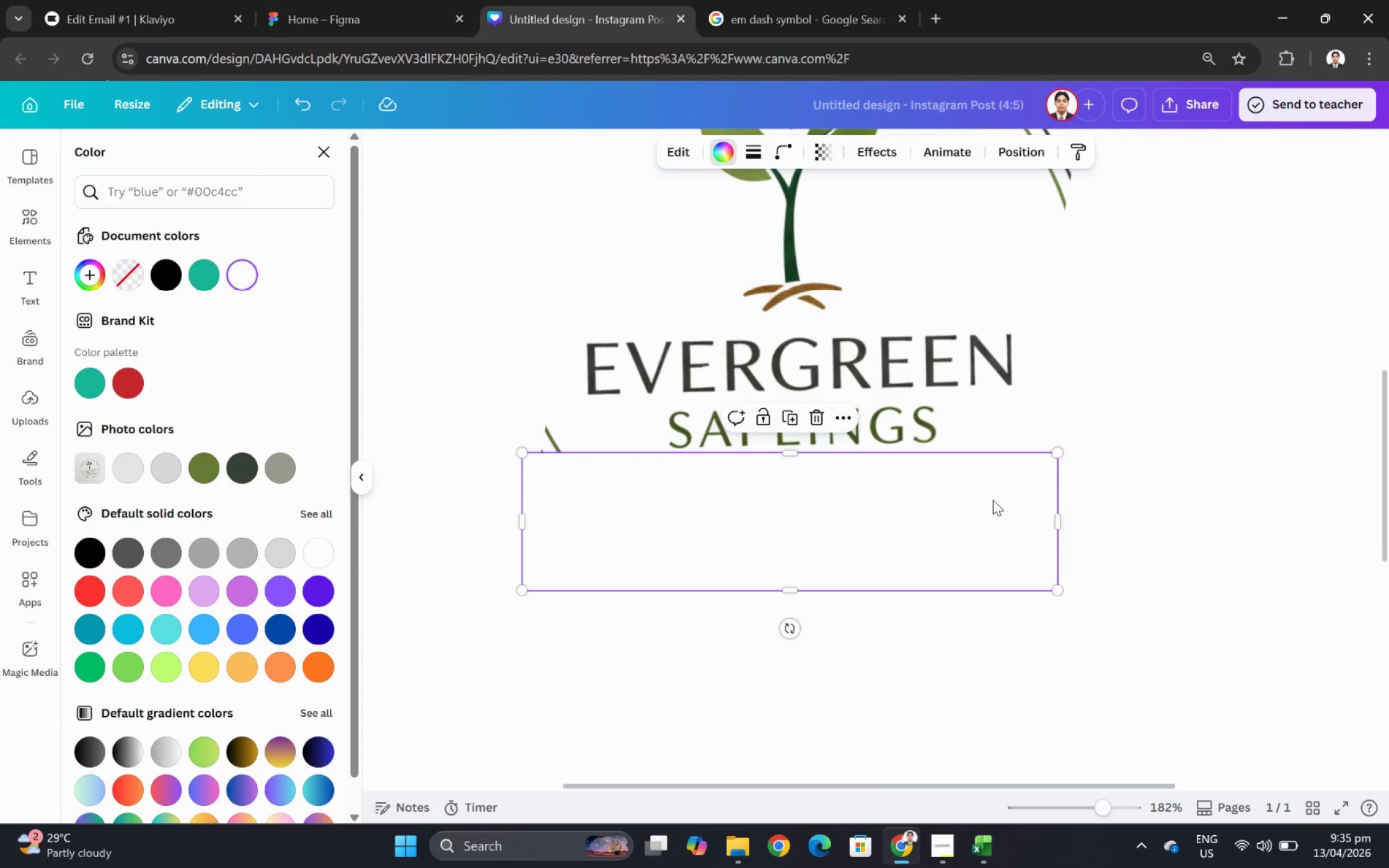 
scroll: coordinate [1105, 389], scroll_direction: up, amount: 1.0
 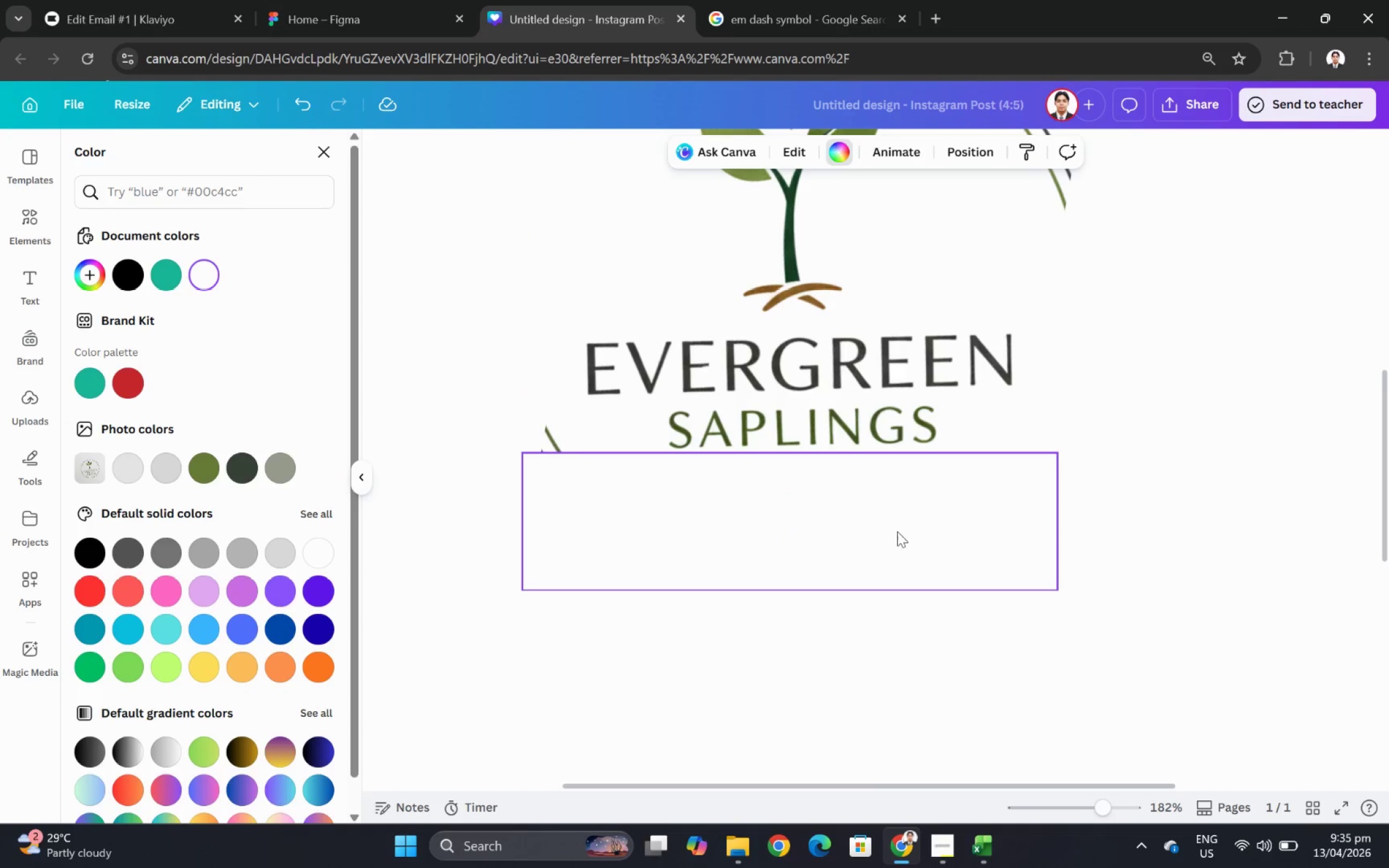 
key(Control+C)
 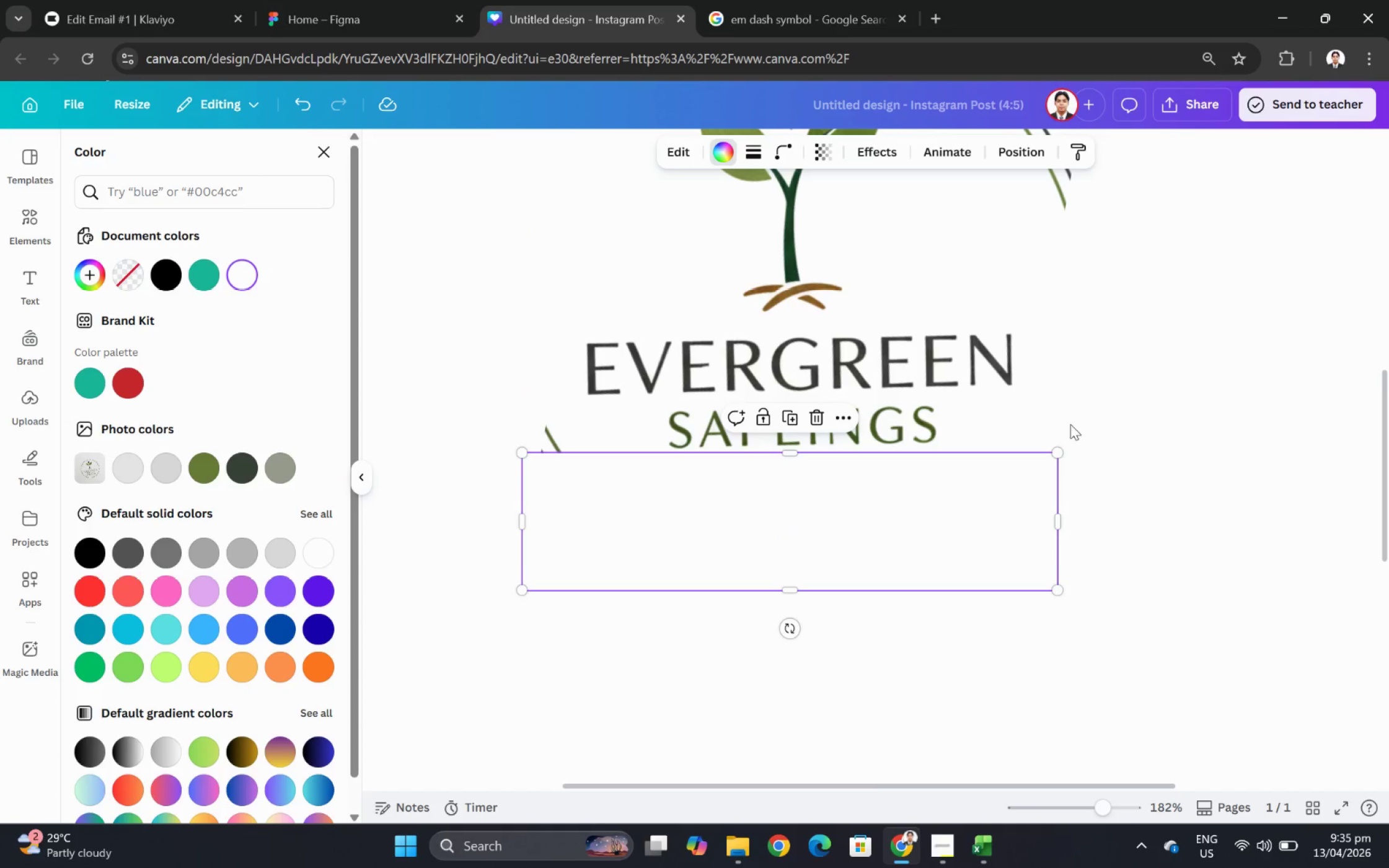 
key(Control+V)
 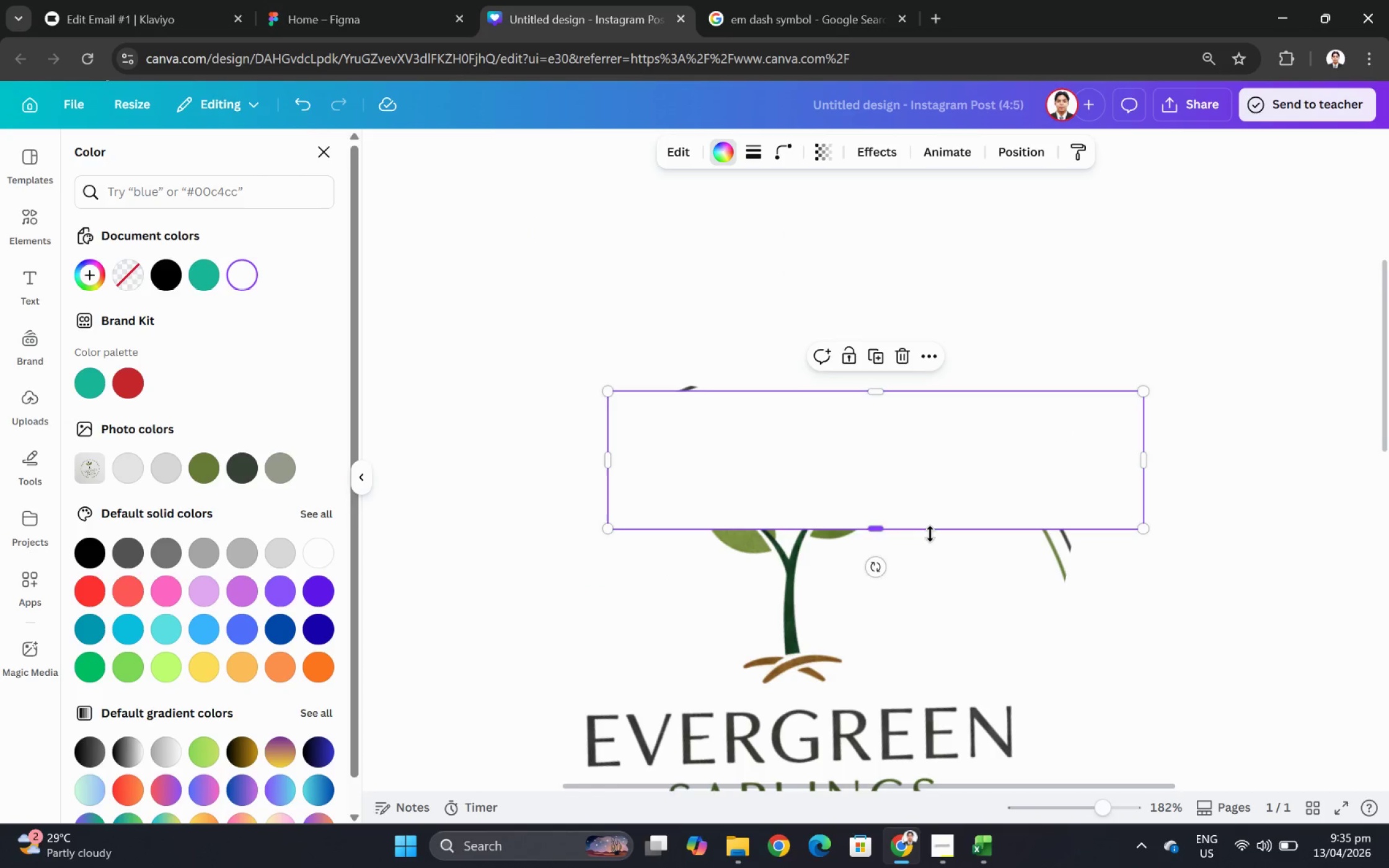 
scroll: coordinate [1070, 423], scroll_direction: up, amount: 4.0
 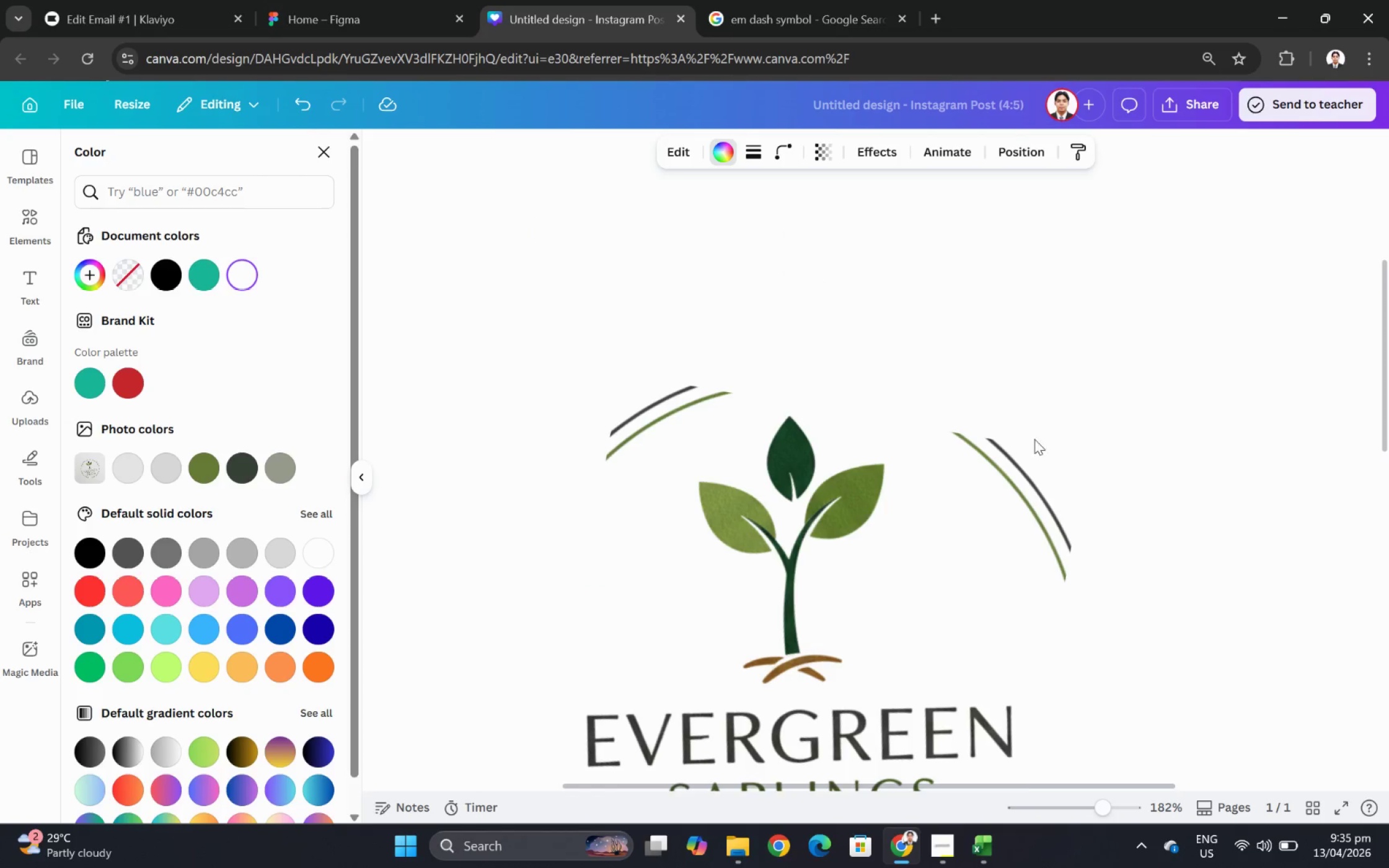 
left_click_drag(start_coordinate=[840, 390], to_coordinate=[664, 293])
 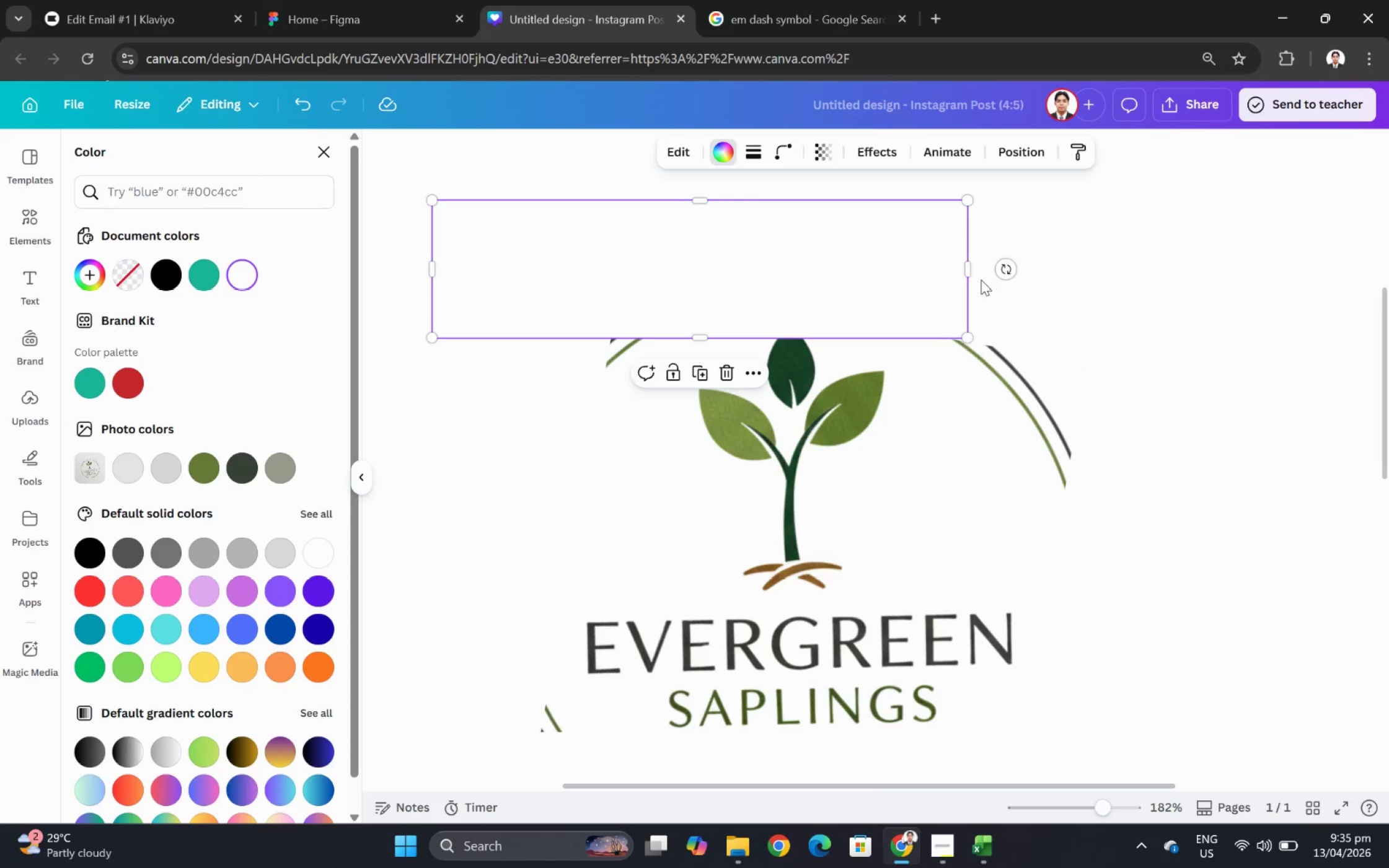 
scroll: coordinate [871, 297], scroll_direction: down, amount: 1.0
 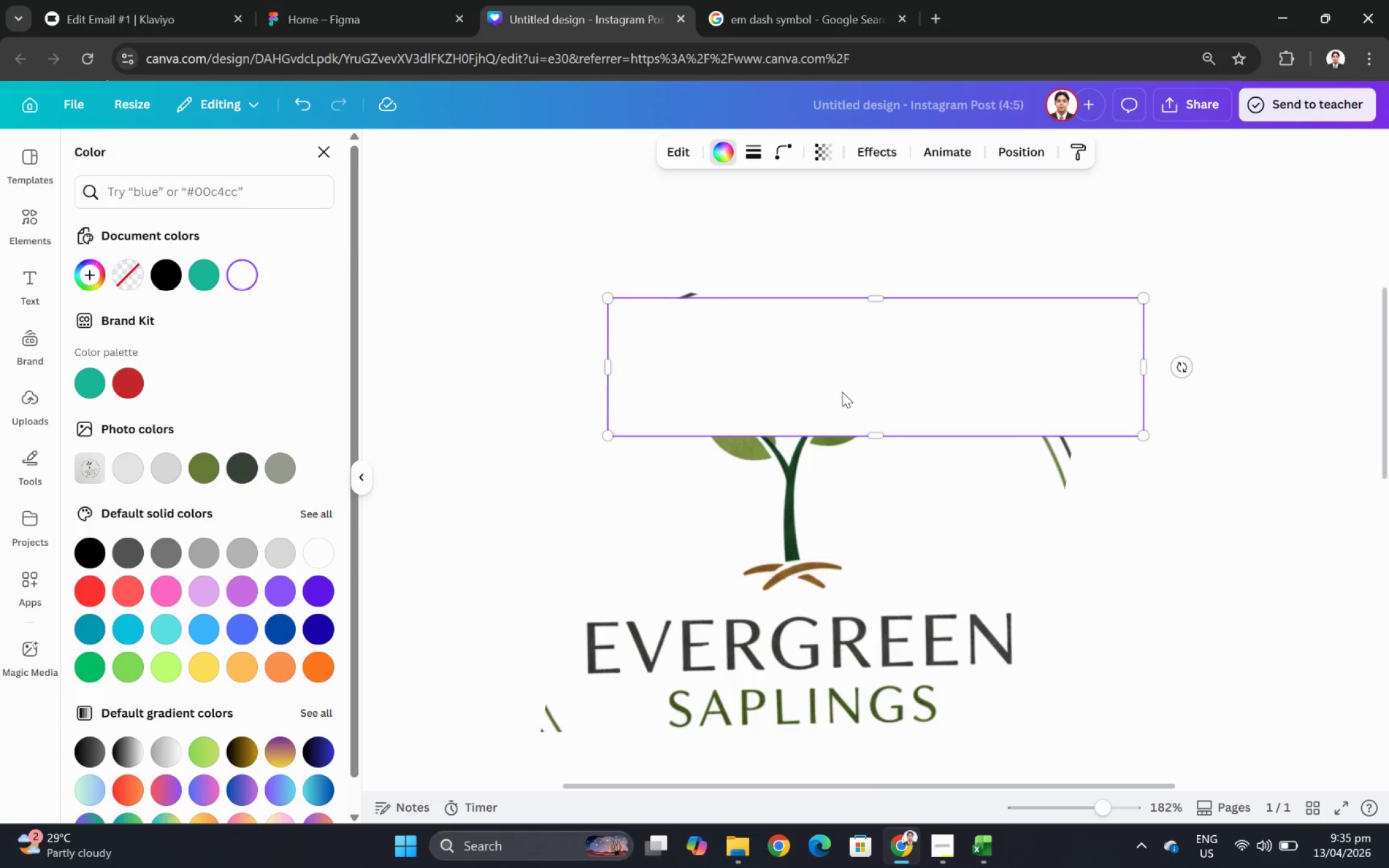 
left_click_drag(start_coordinate=[963, 264], to_coordinate=[746, 273])
 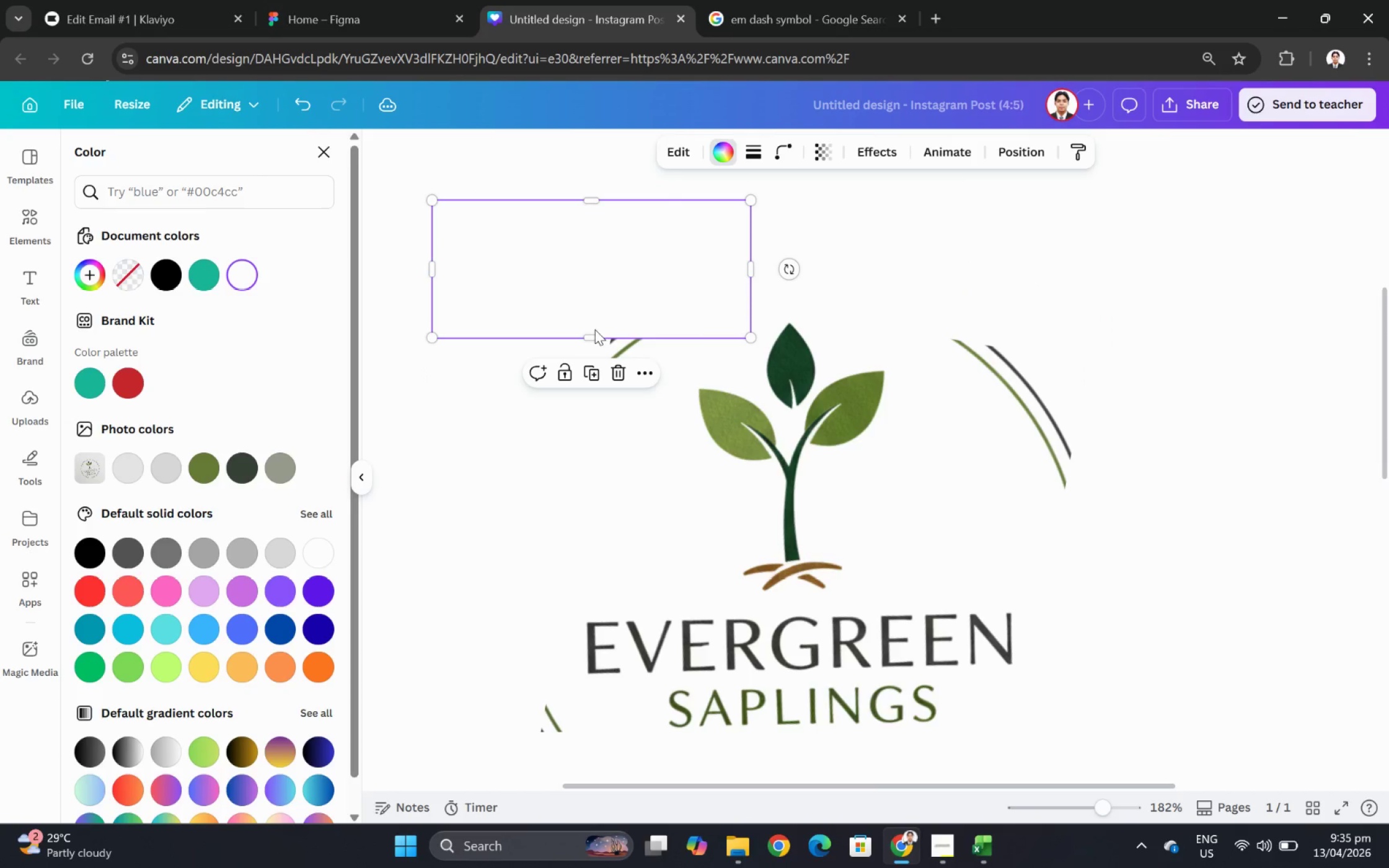 
left_click_drag(start_coordinate=[584, 330], to_coordinate=[594, 367])
 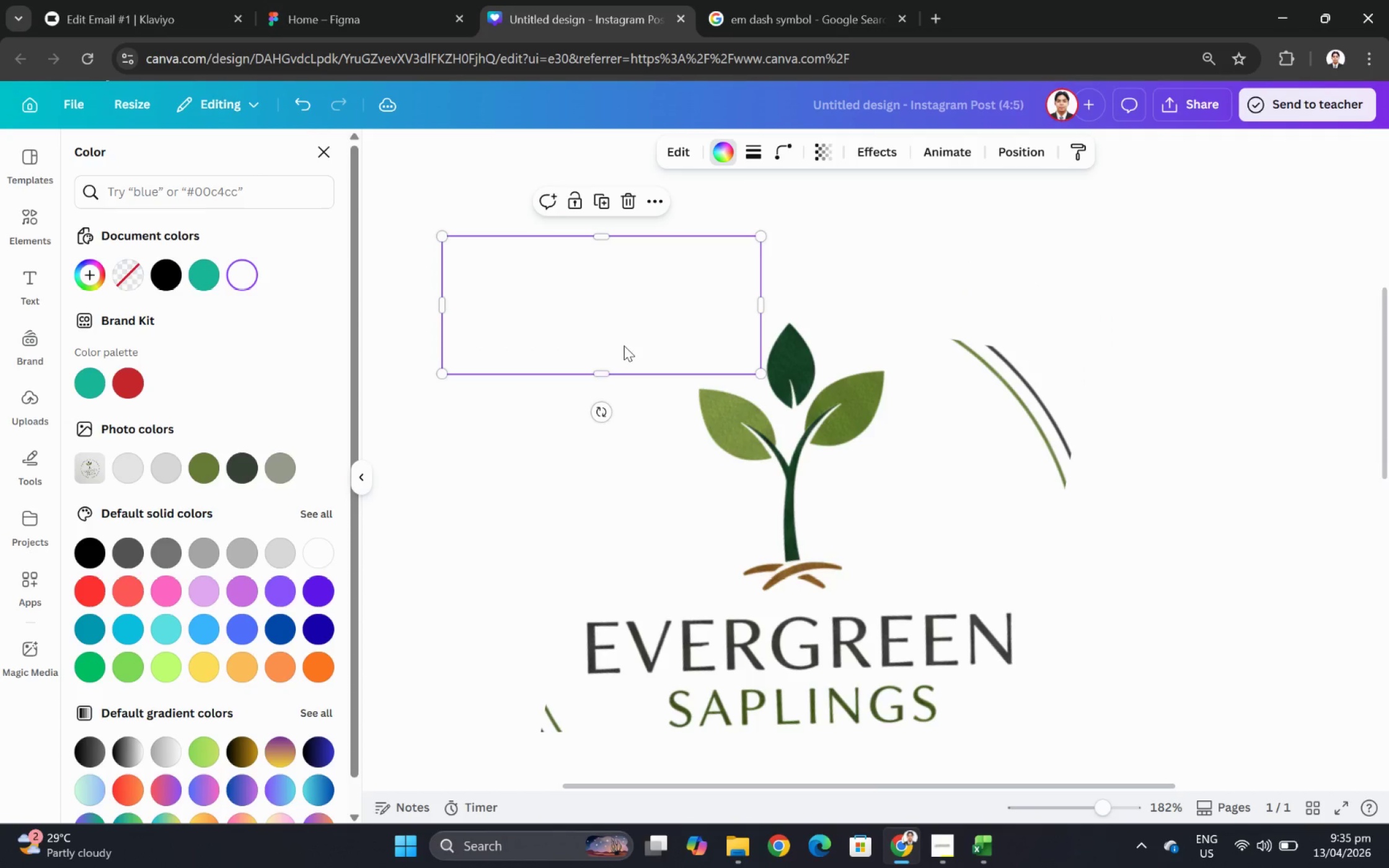 
key(Control+C)
 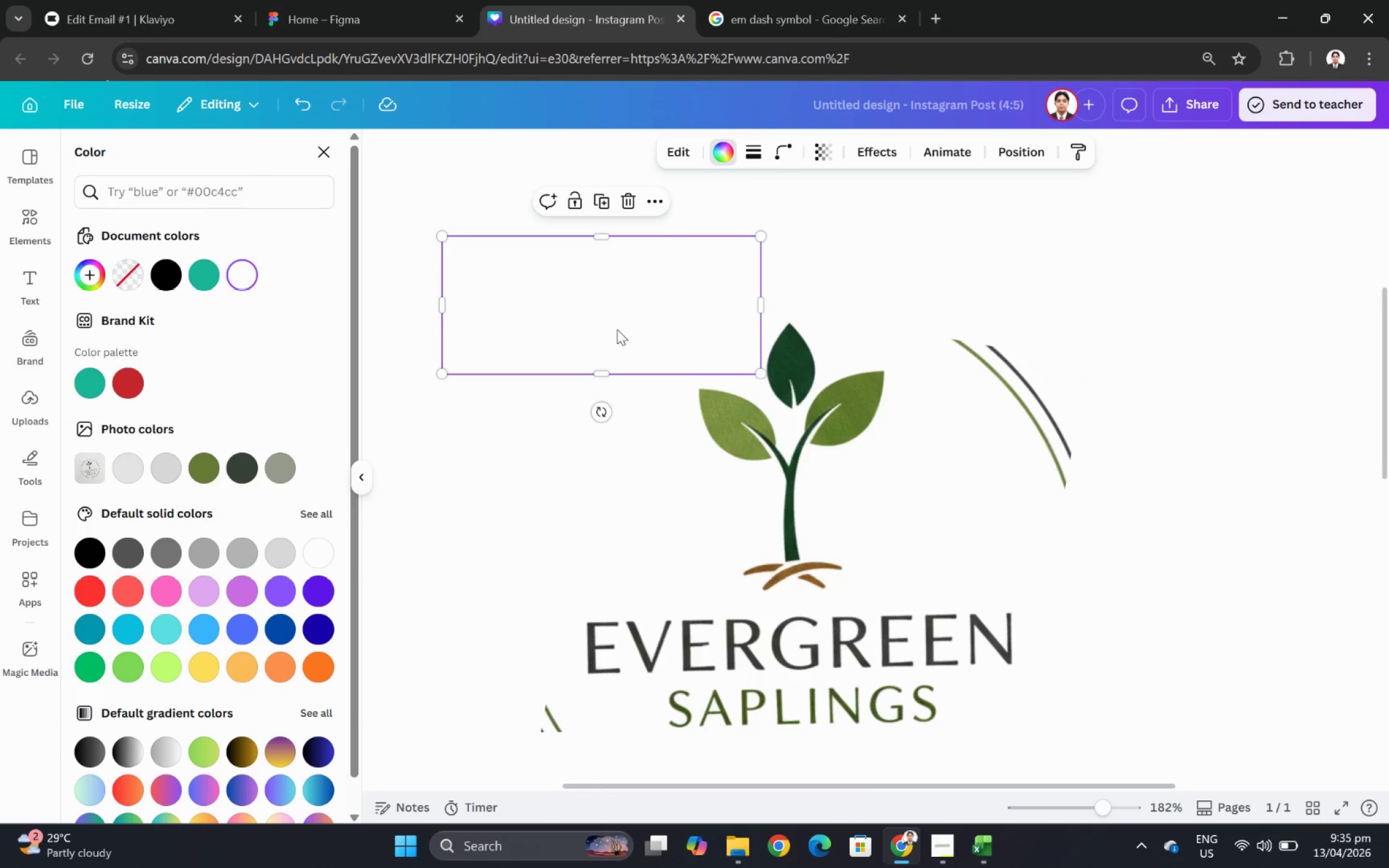 
key(Control+V)
 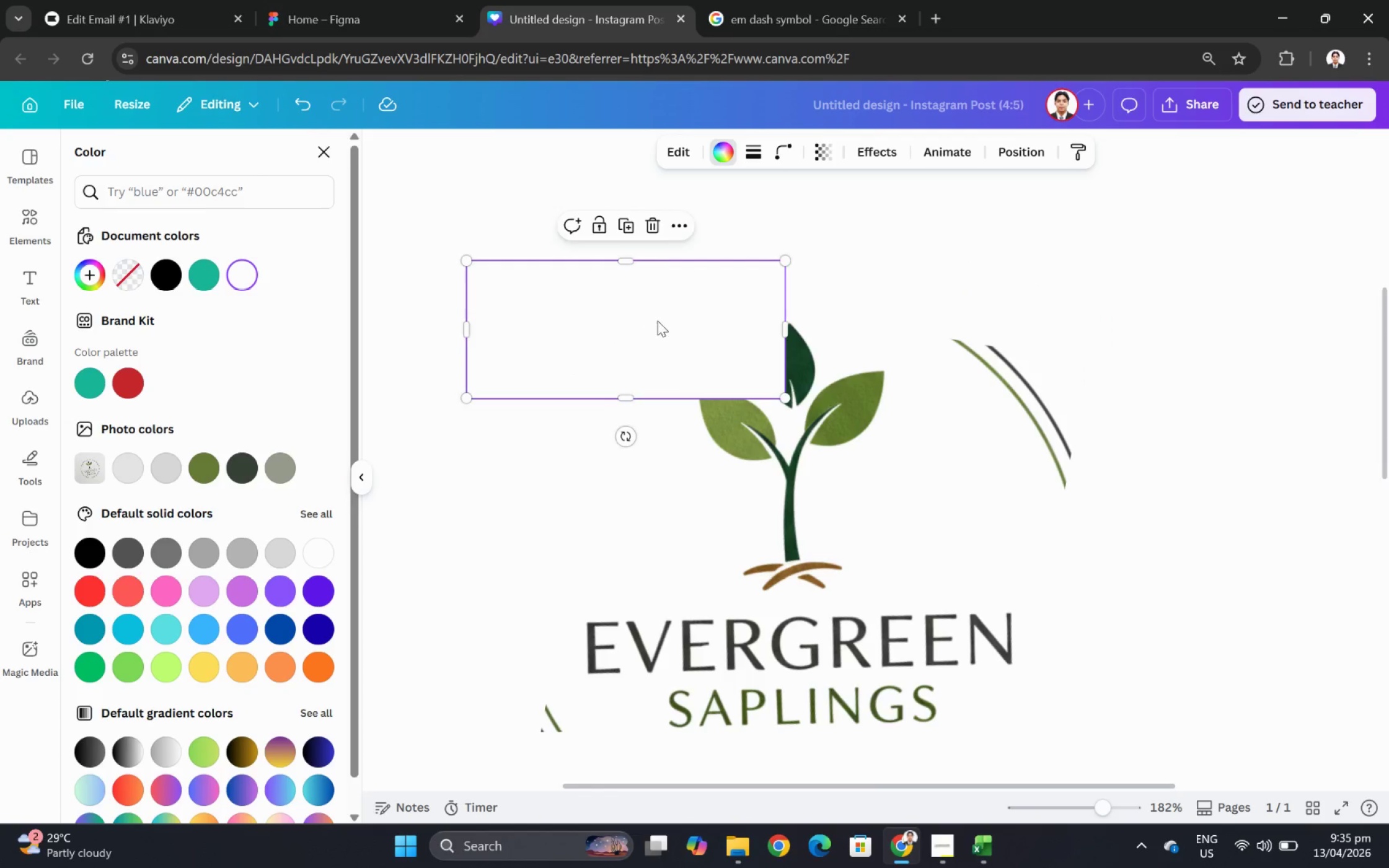 
left_click_drag(start_coordinate=[624, 314], to_coordinate=[1101, 365])
 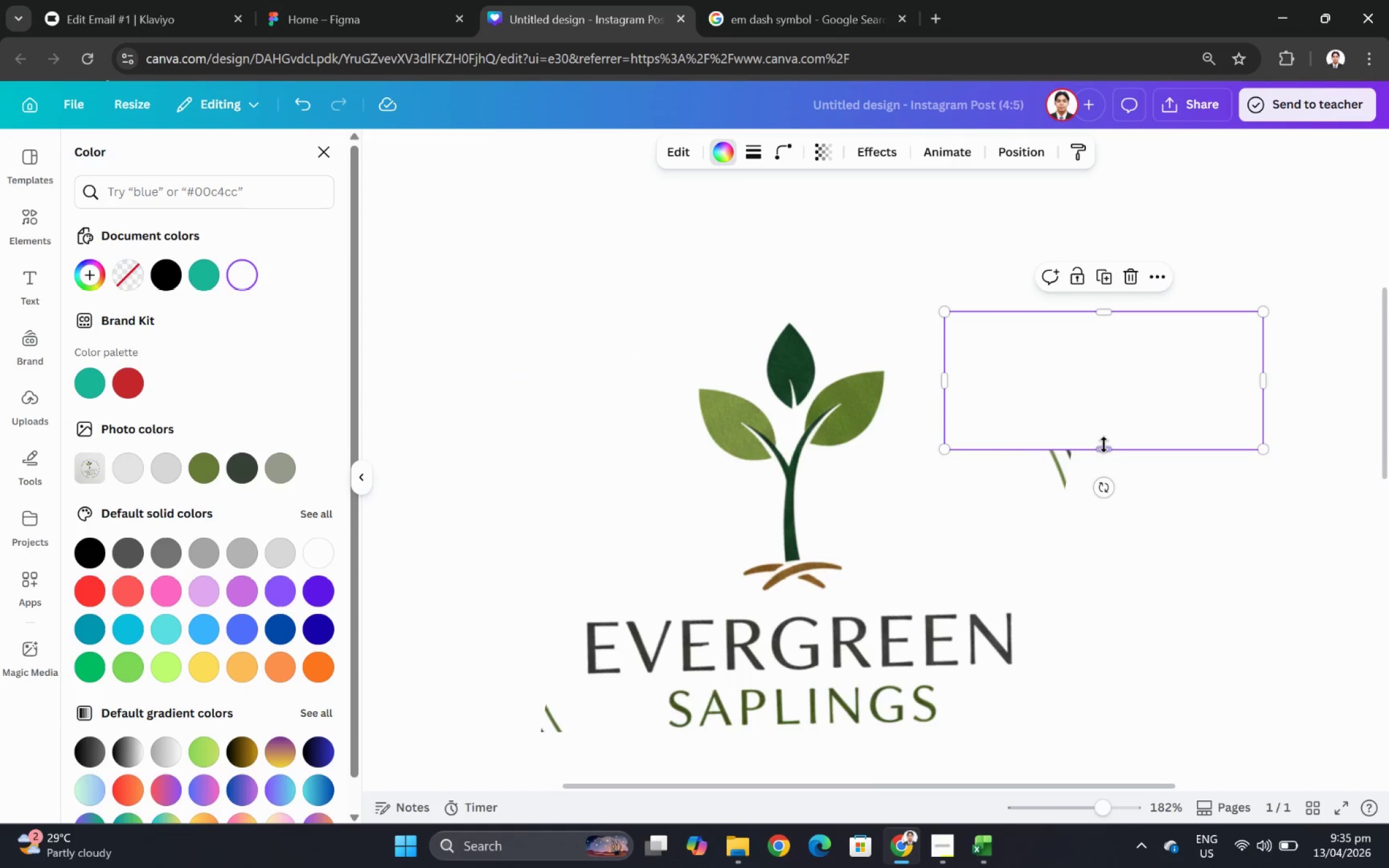 
left_click_drag(start_coordinate=[1102, 445], to_coordinate=[1100, 492])
 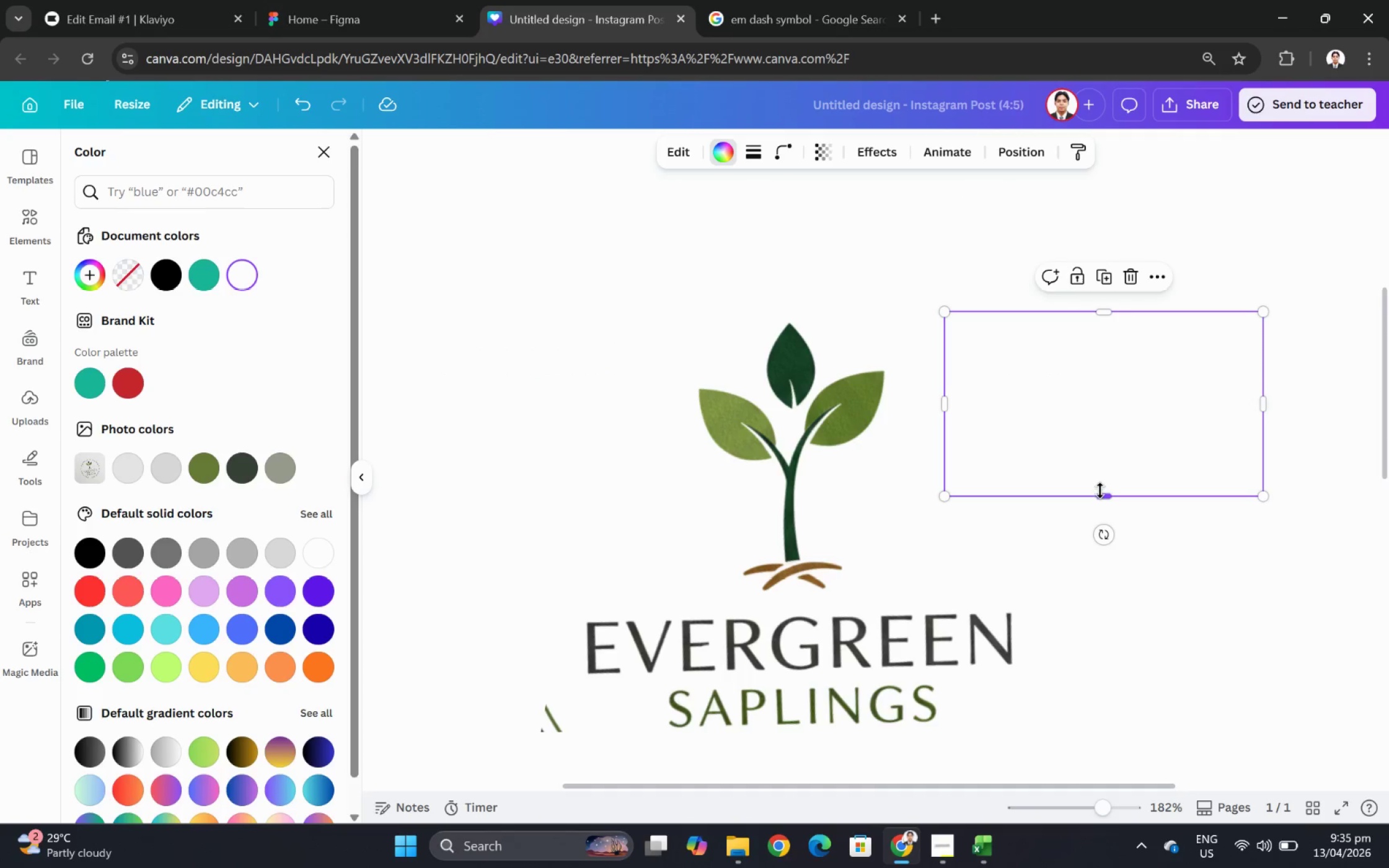 
key(Control+C)
 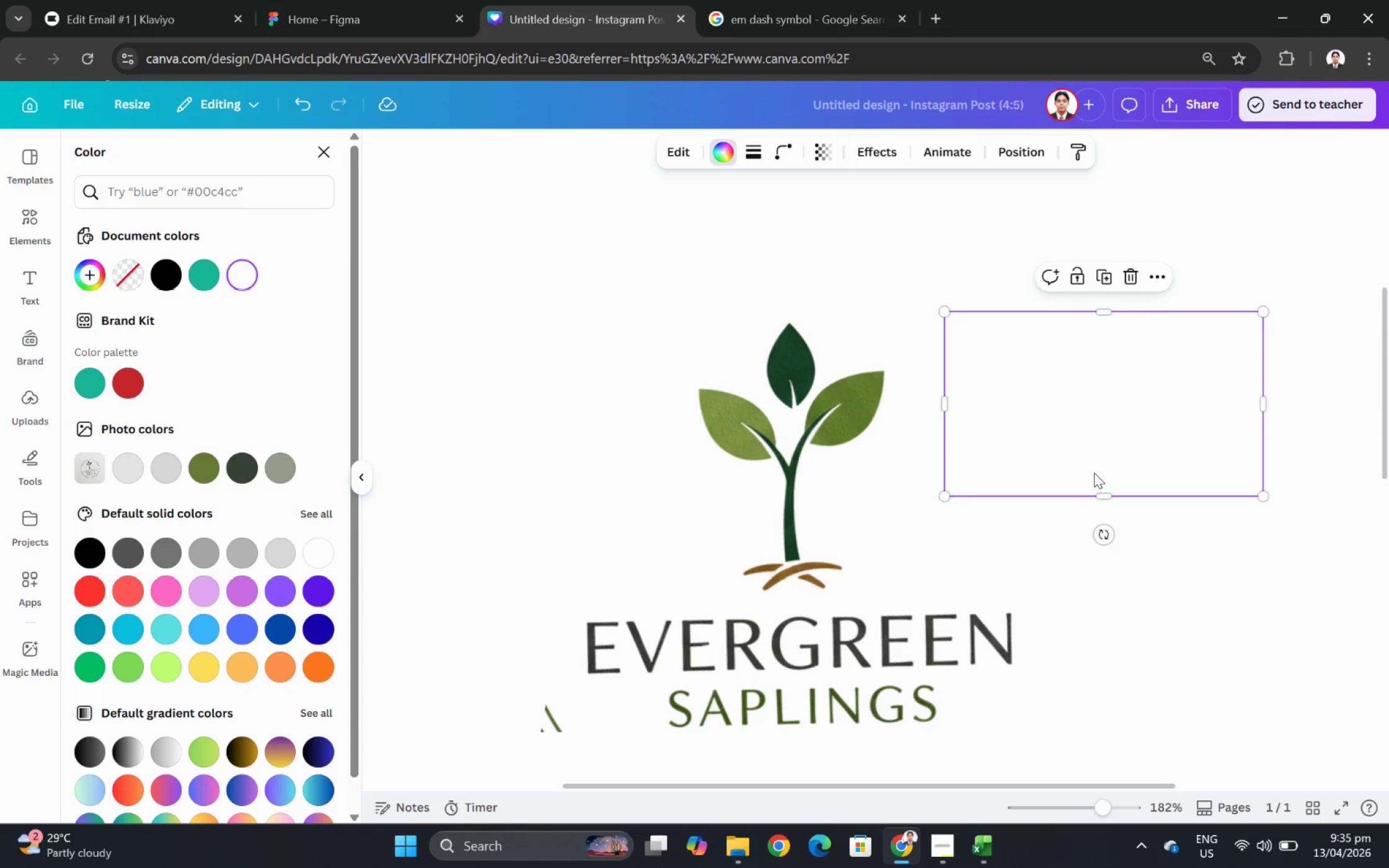 
key(Control+V)
 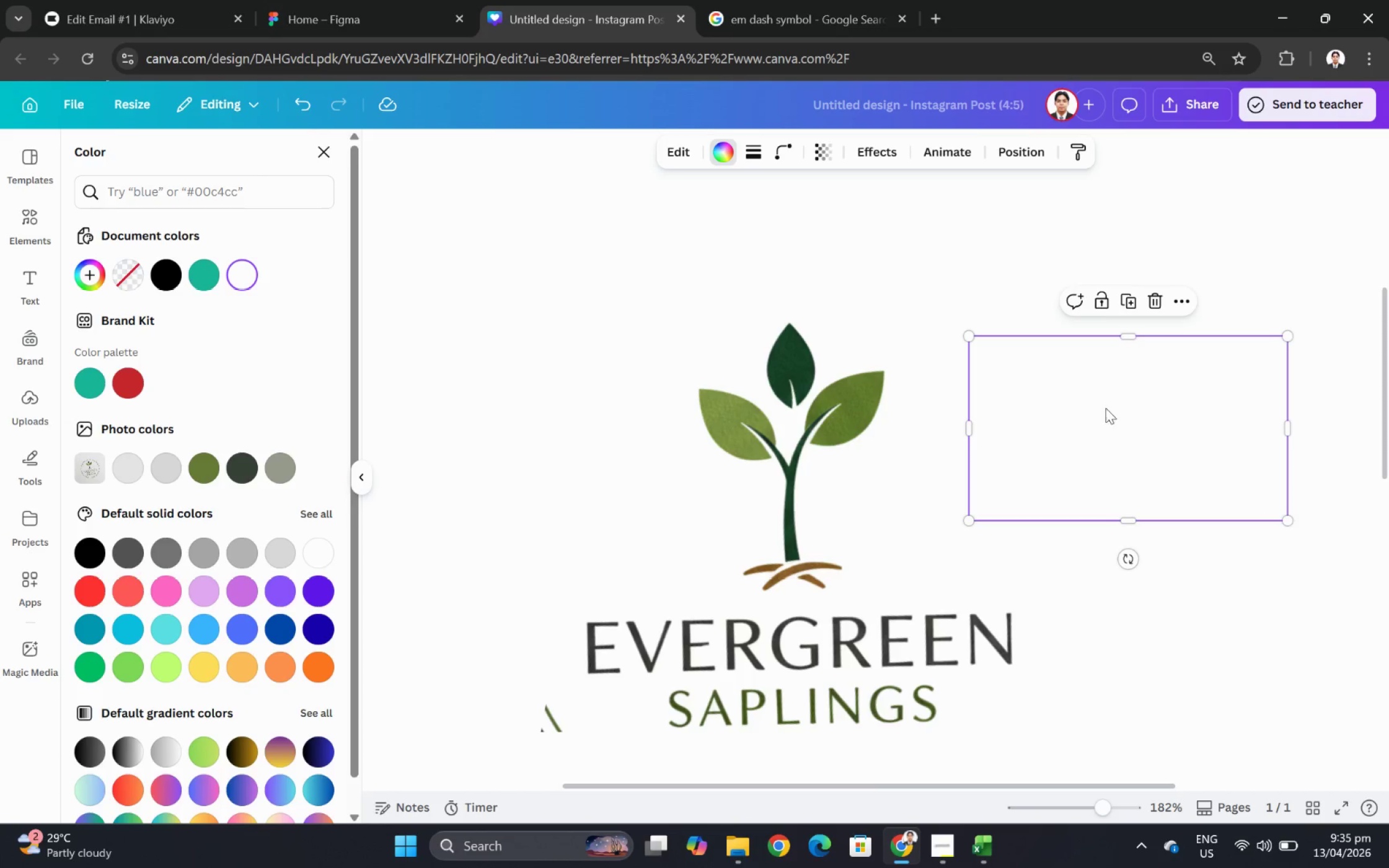 
left_click_drag(start_coordinate=[1105, 408], to_coordinate=[433, 752])
 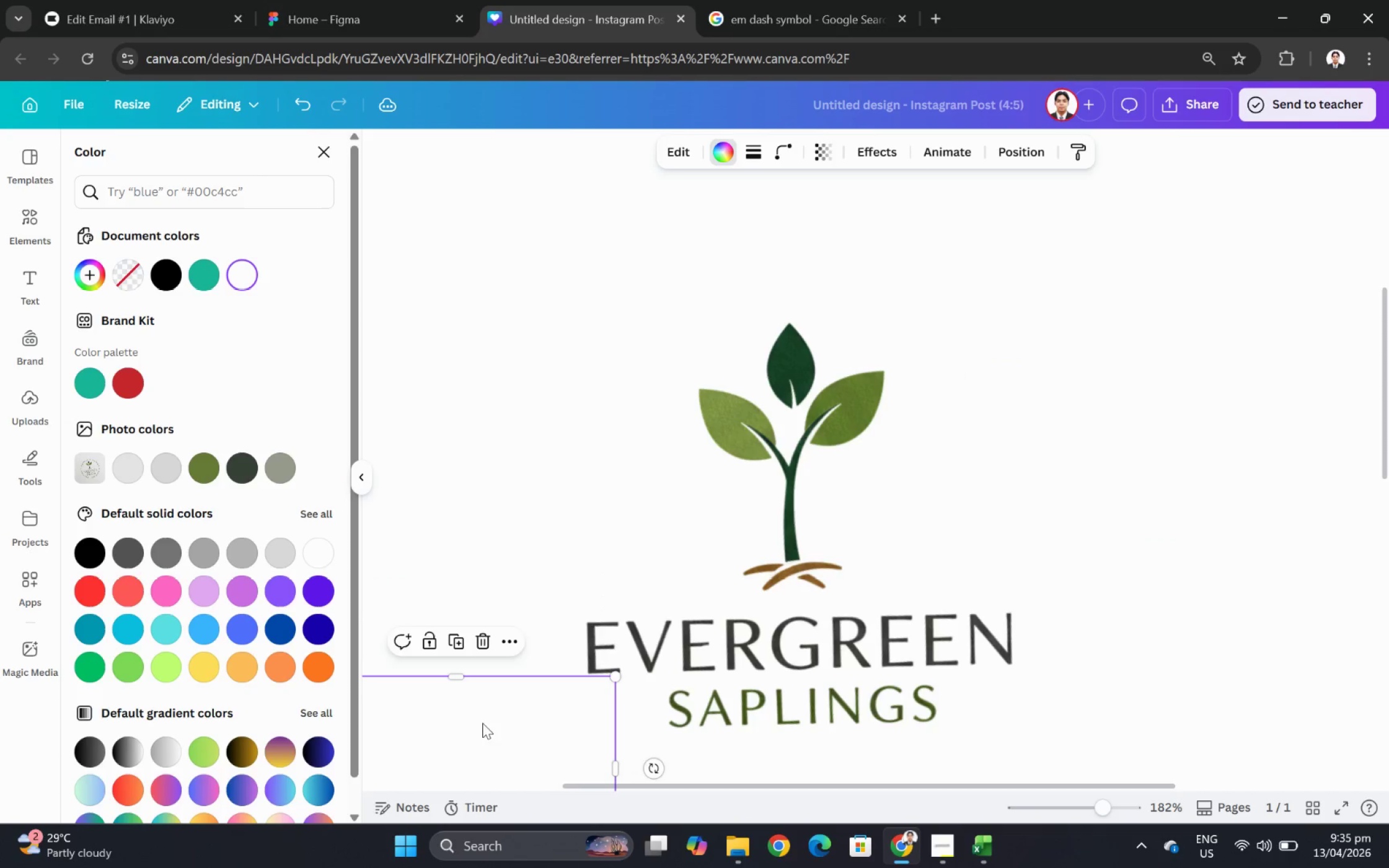 
left_click_drag(start_coordinate=[482, 722], to_coordinate=[483, 735])
 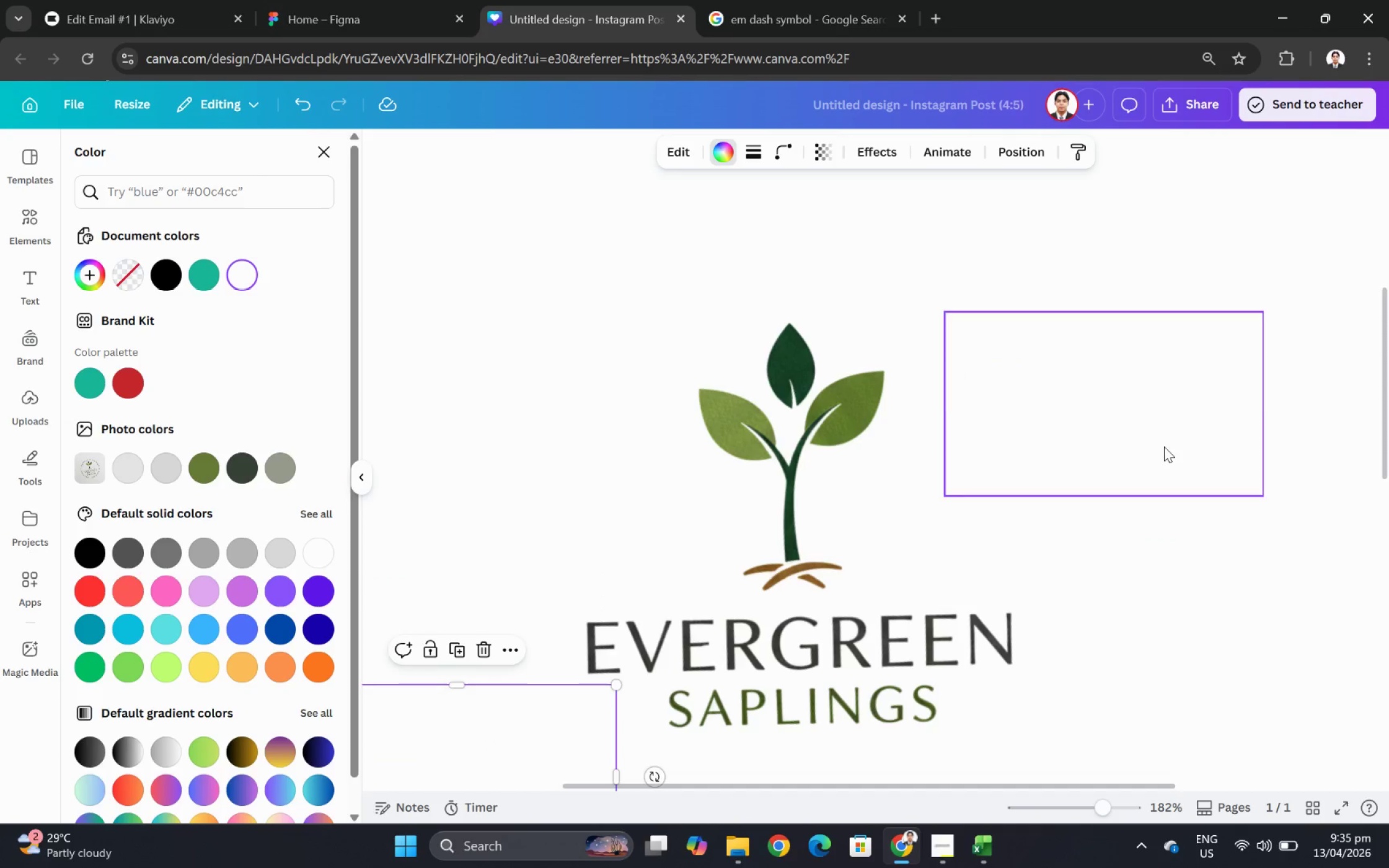 
left_click([1164, 445])
 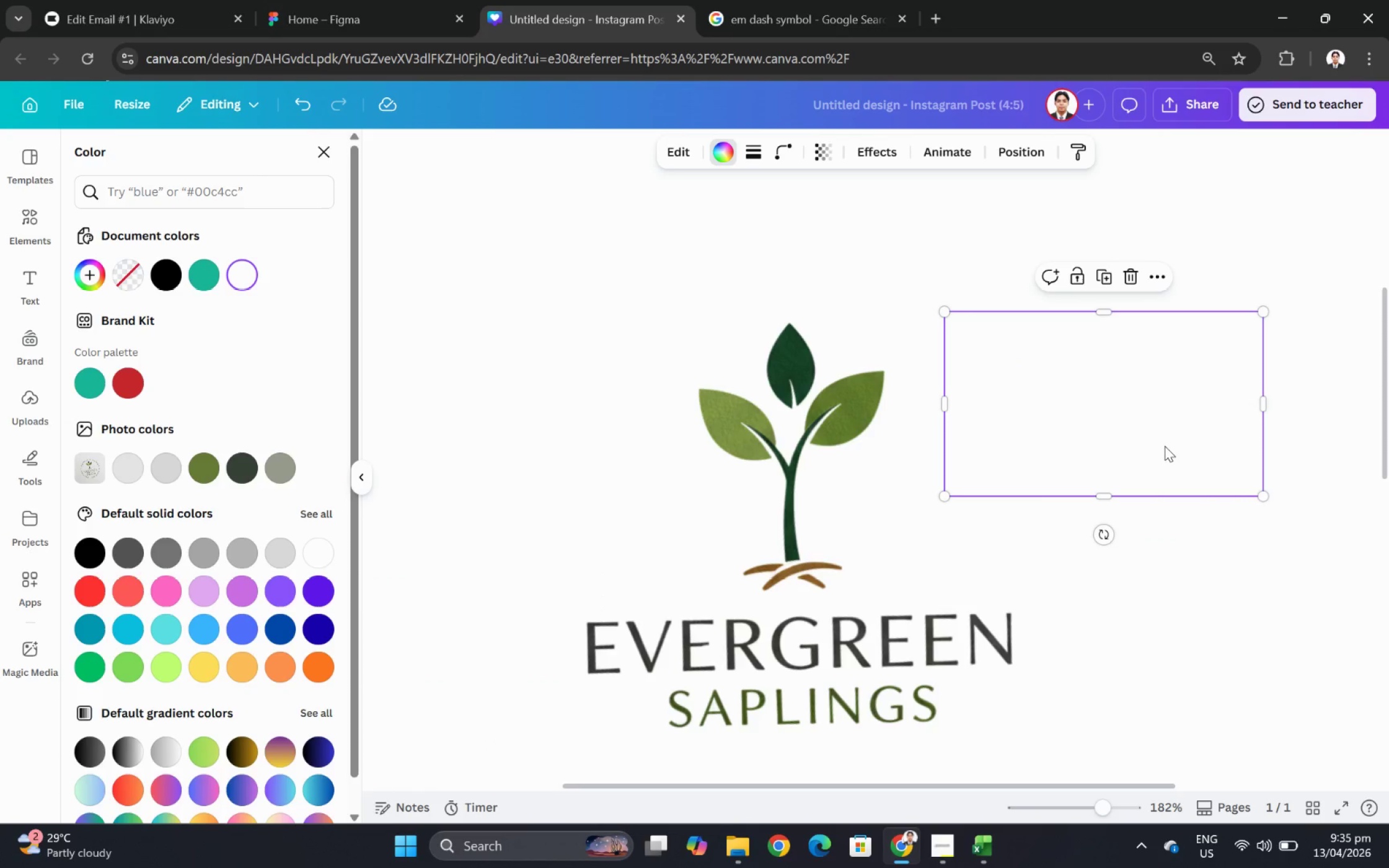 
hold_key(key=ControlLeft, duration=0.52)
 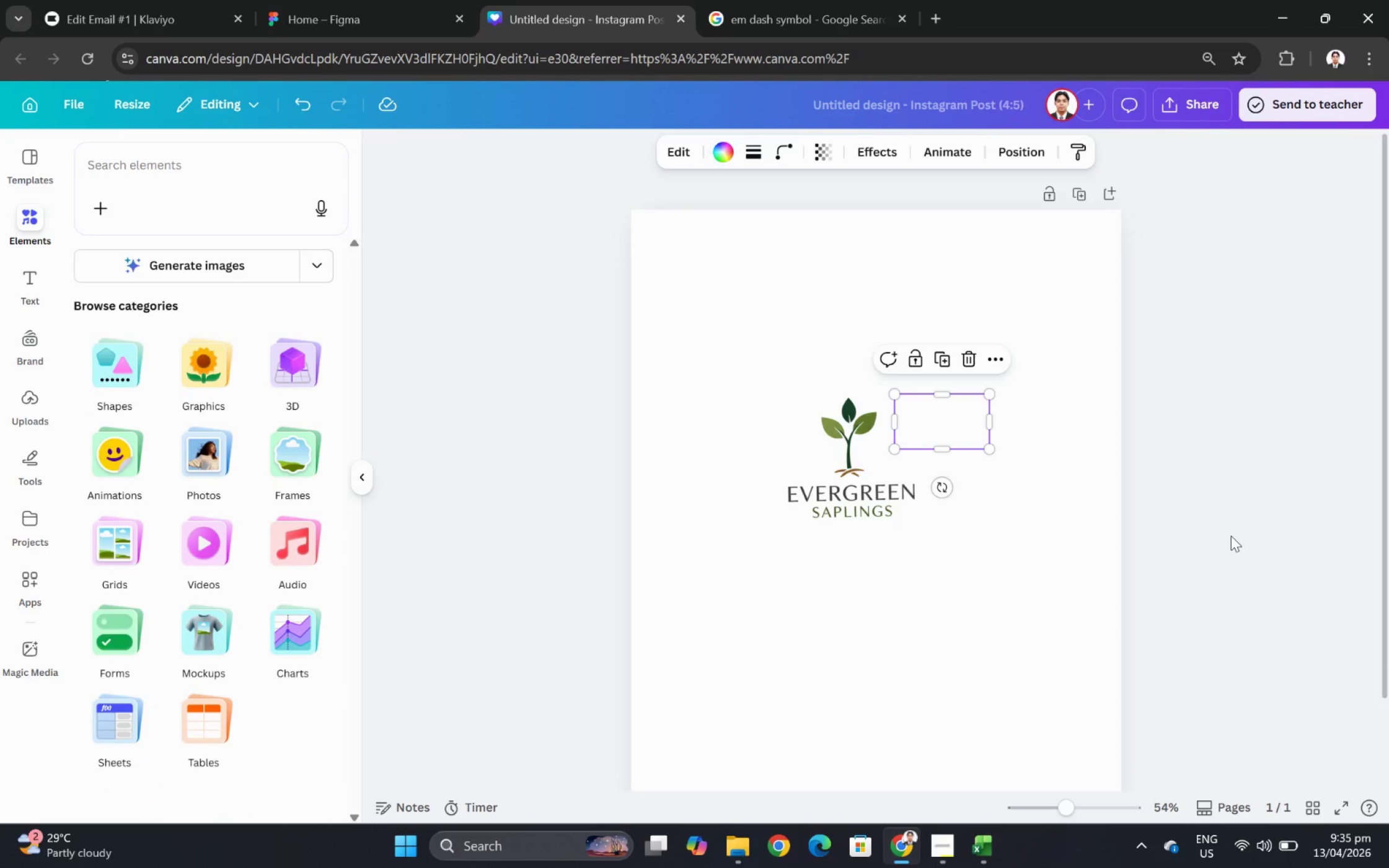 
left_click([1230, 535])
 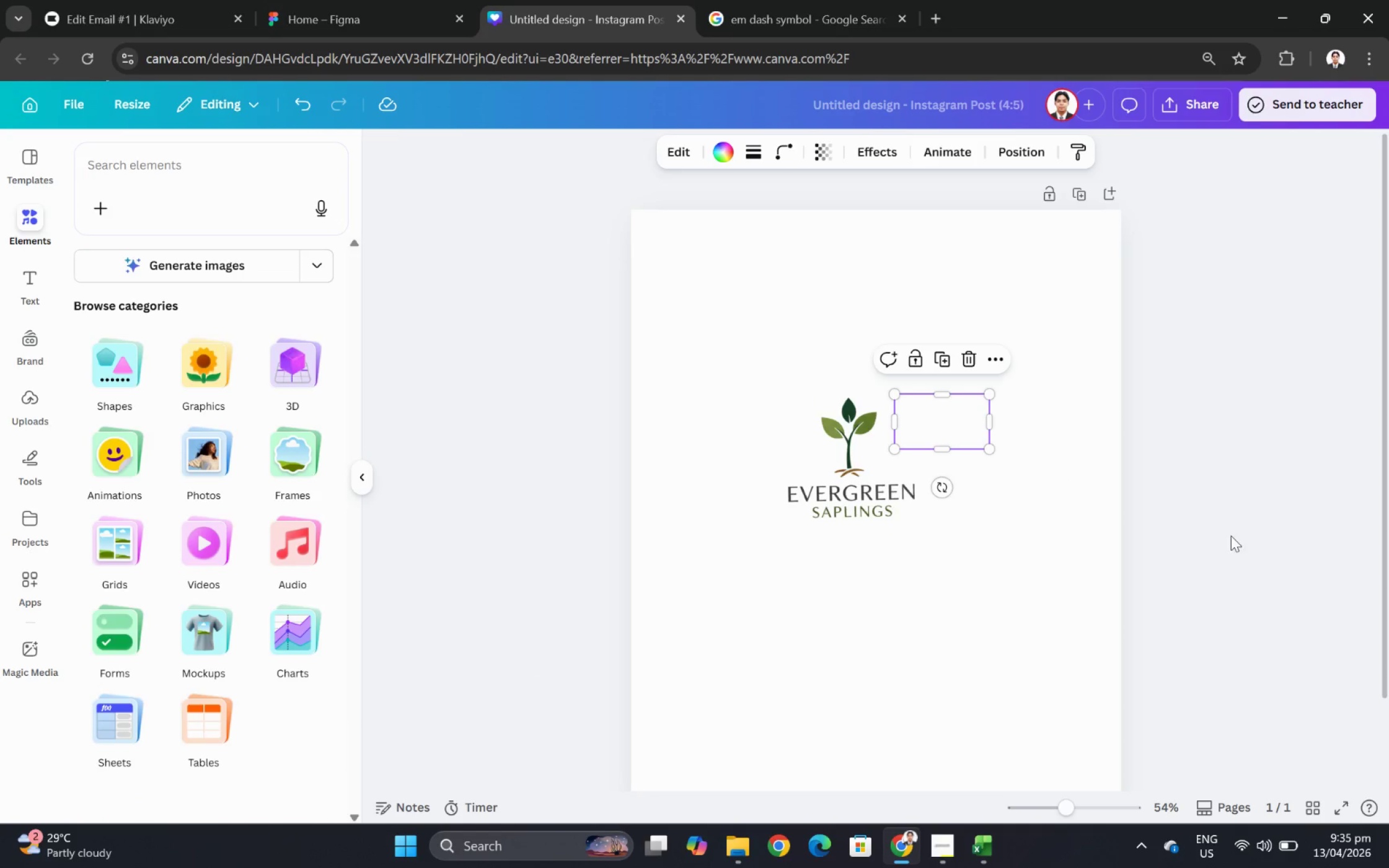 
scroll: coordinate [1163, 450], scroll_direction: down, amount: 7.0
 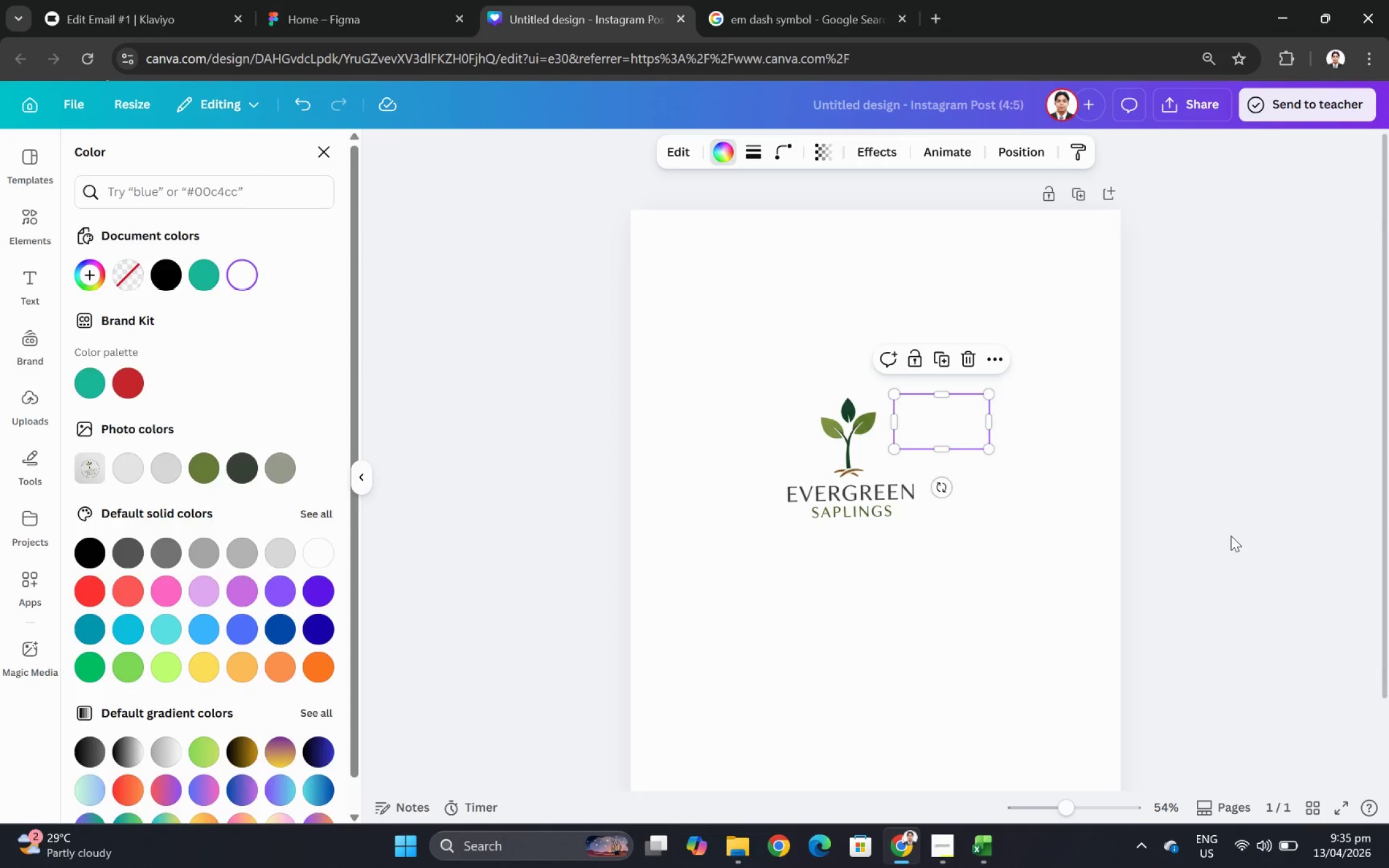 
hold_key(key=ControlLeft, duration=0.48)
 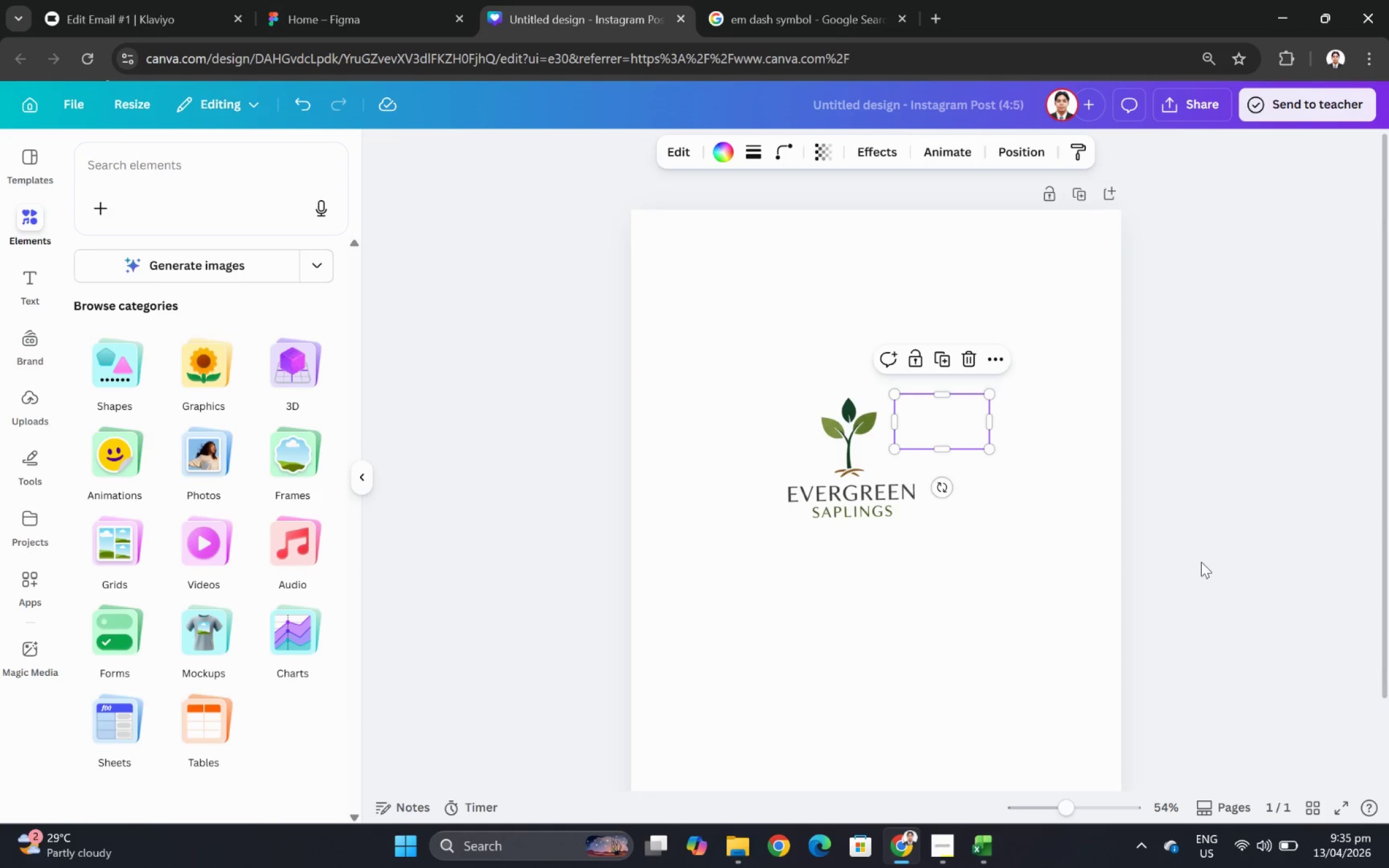 
left_click([1201, 561])
 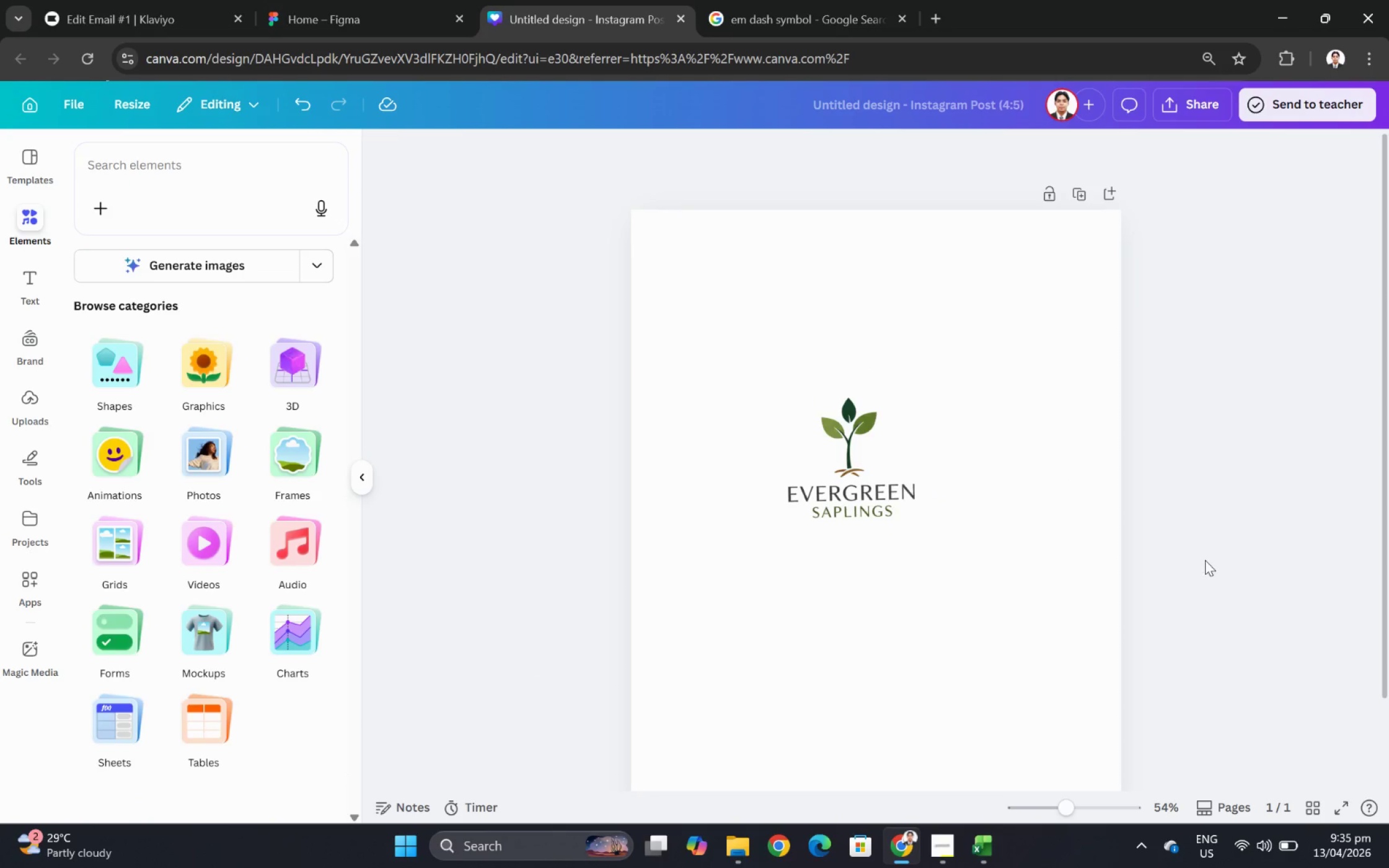 
hold_key(key=ControlLeft, duration=0.78)
scroll: coordinate [1229, 581], scroll_direction: none, amount: 0.0
 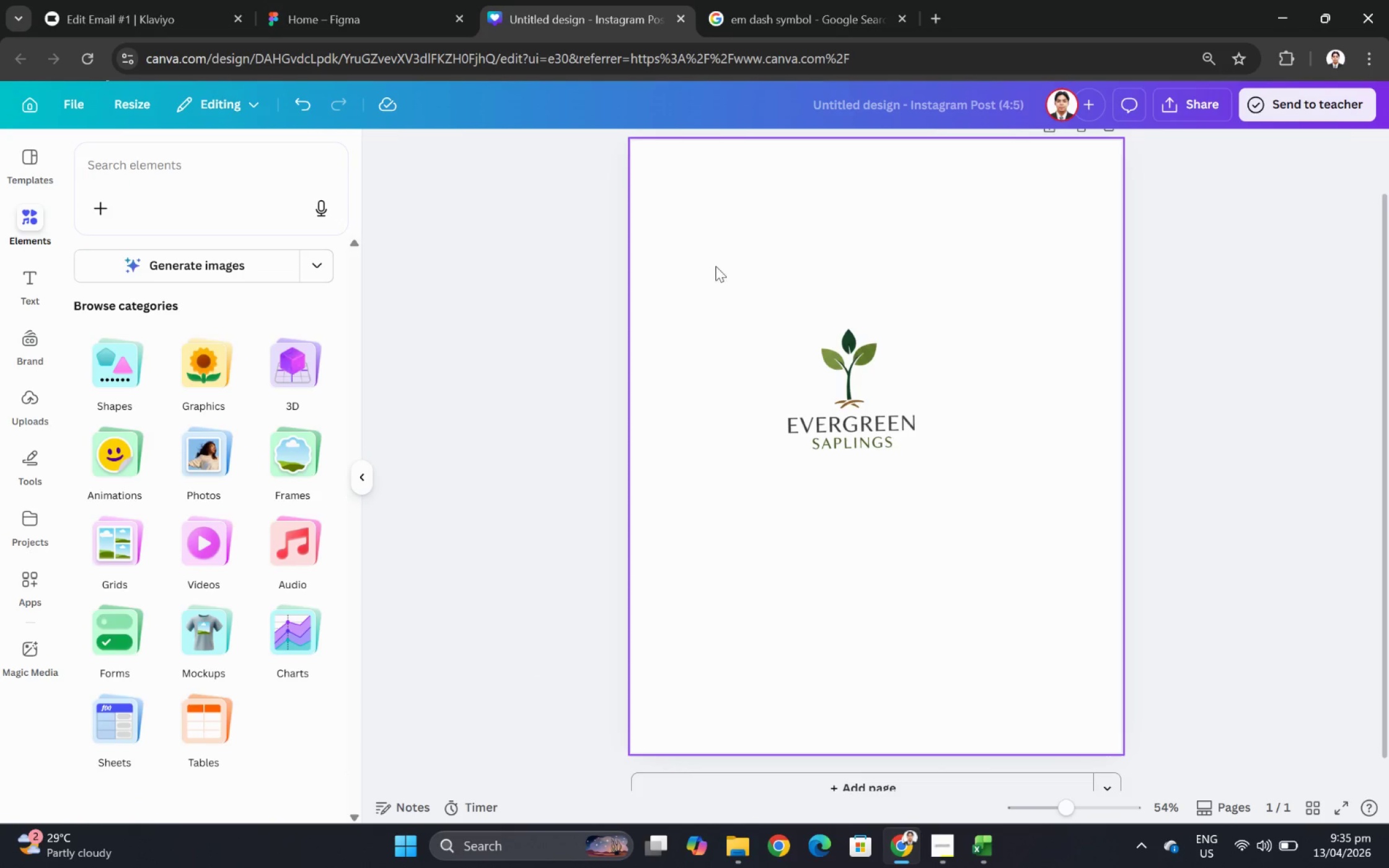 
left_click_drag(start_coordinate=[656, 240], to_coordinate=[1064, 591])
 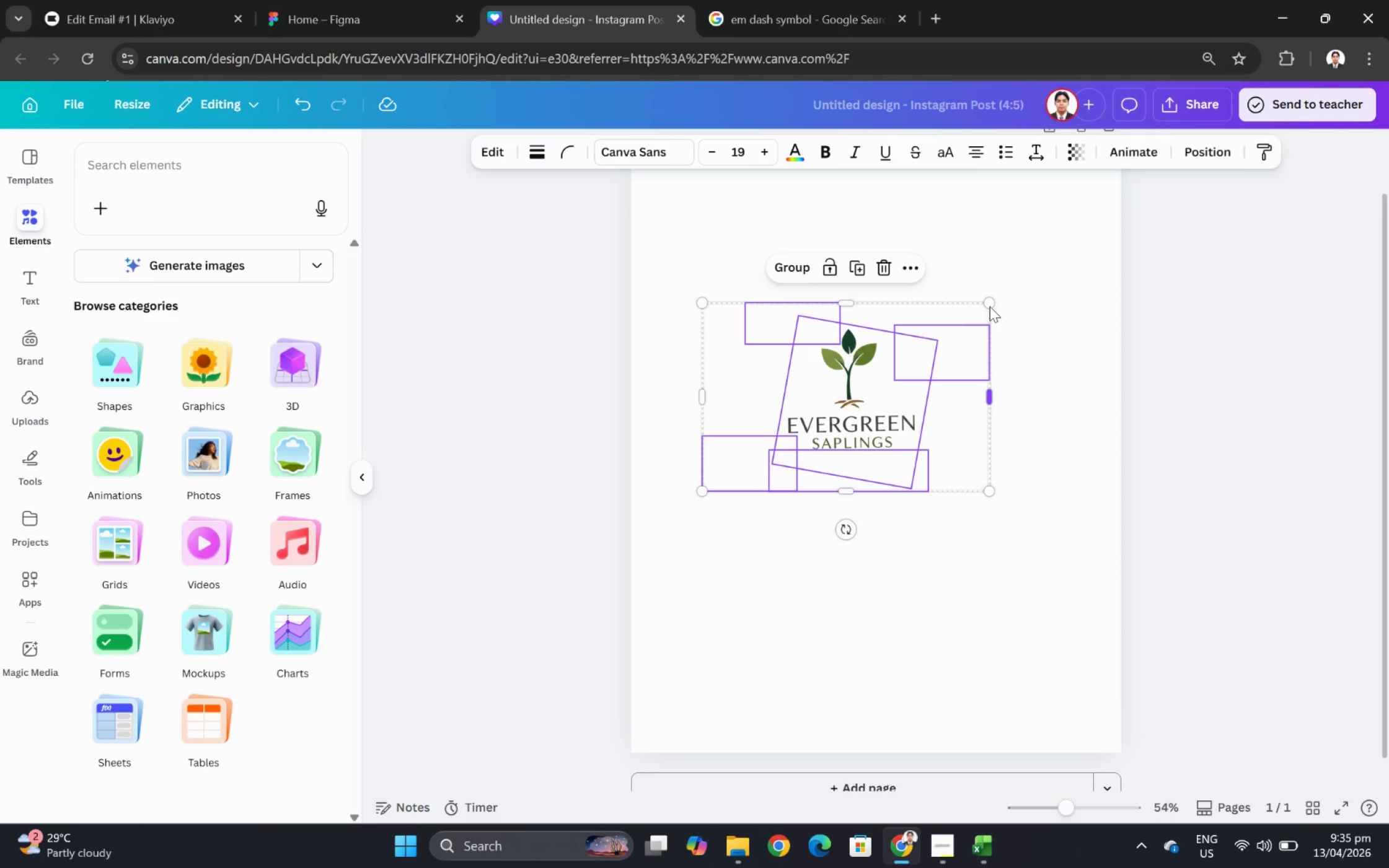 
left_click_drag(start_coordinate=[992, 302], to_coordinate=[1119, 239])
 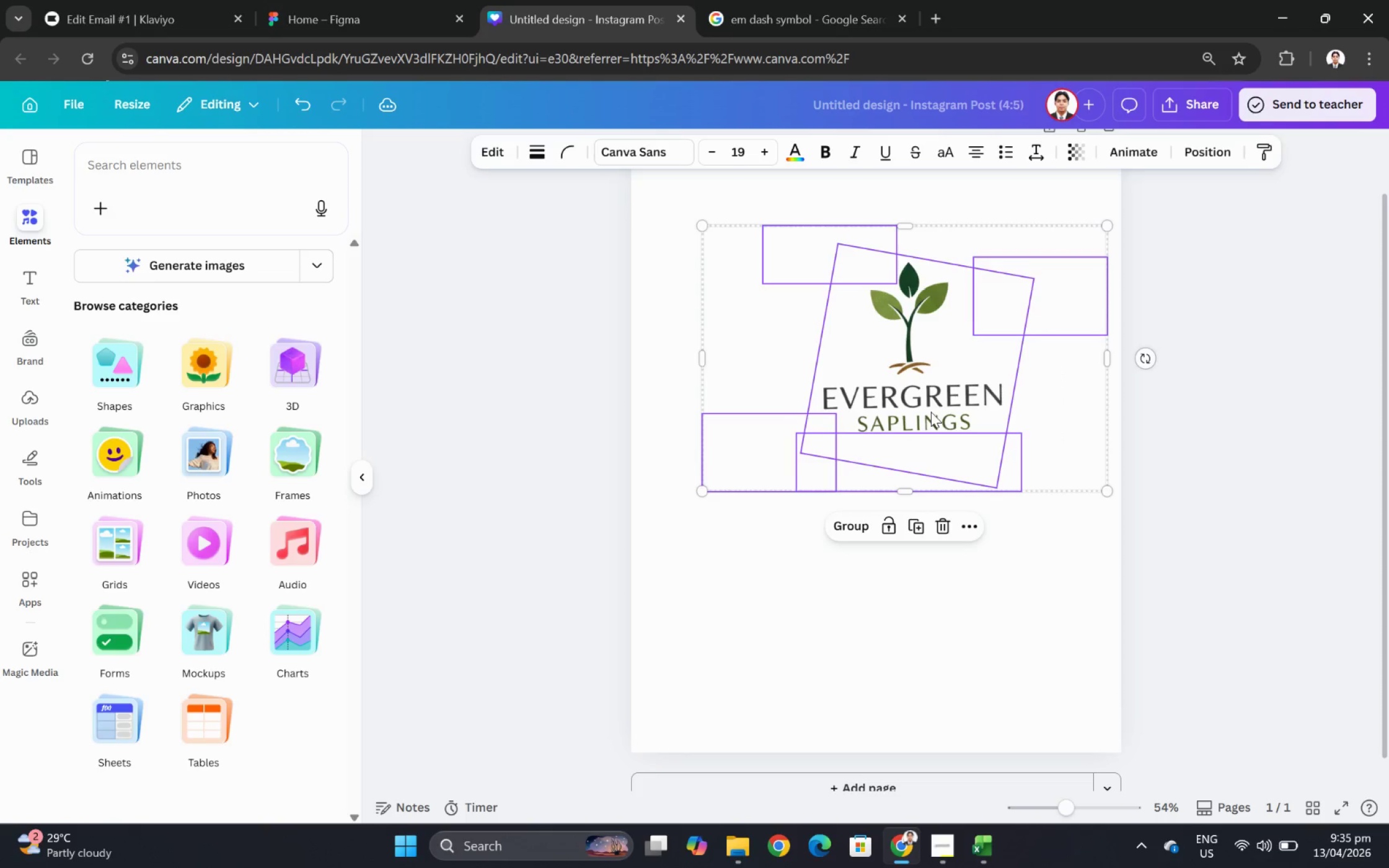 
left_click_drag(start_coordinate=[930, 411], to_coordinate=[894, 467])
 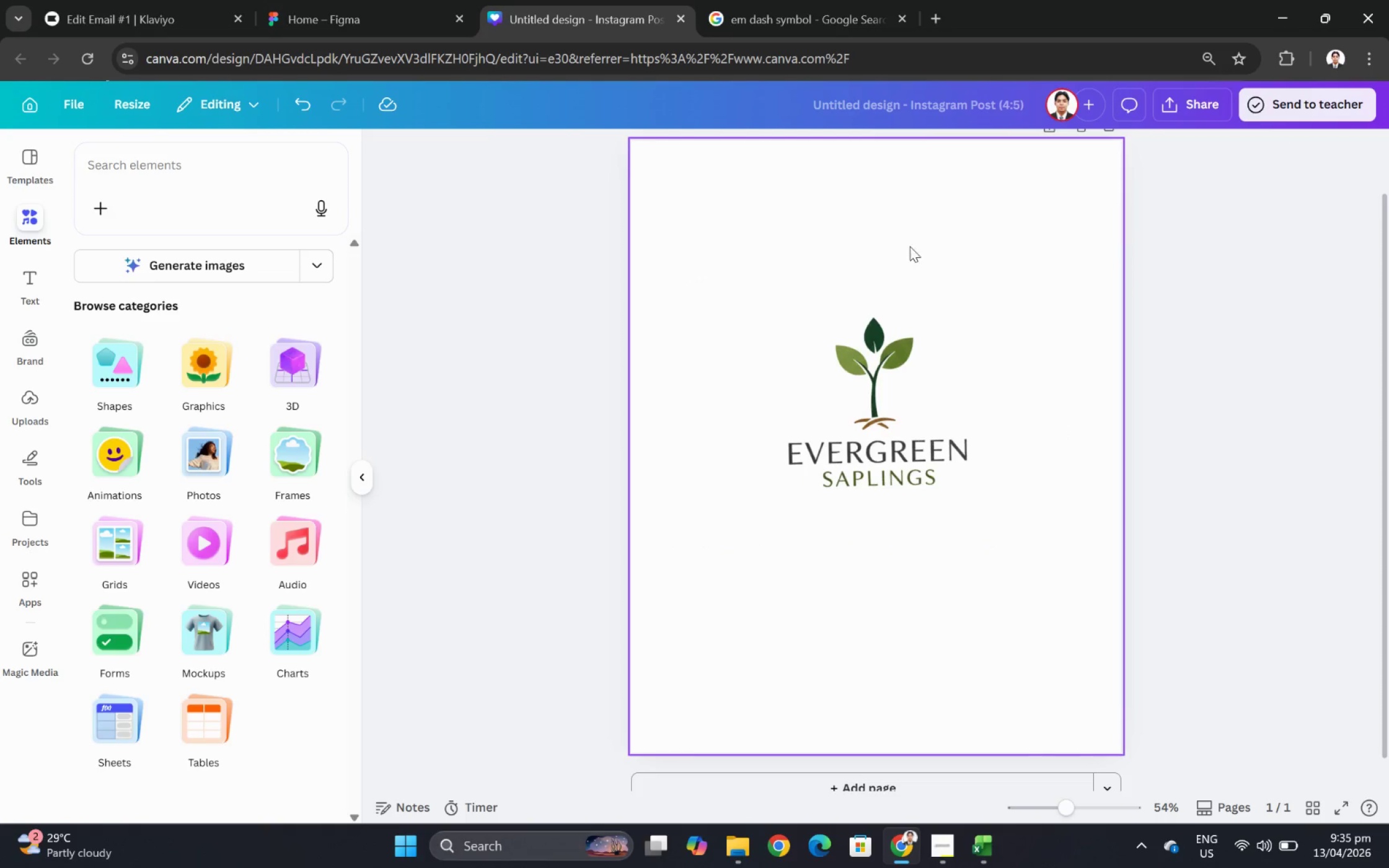 
left_click([1041, 239])
 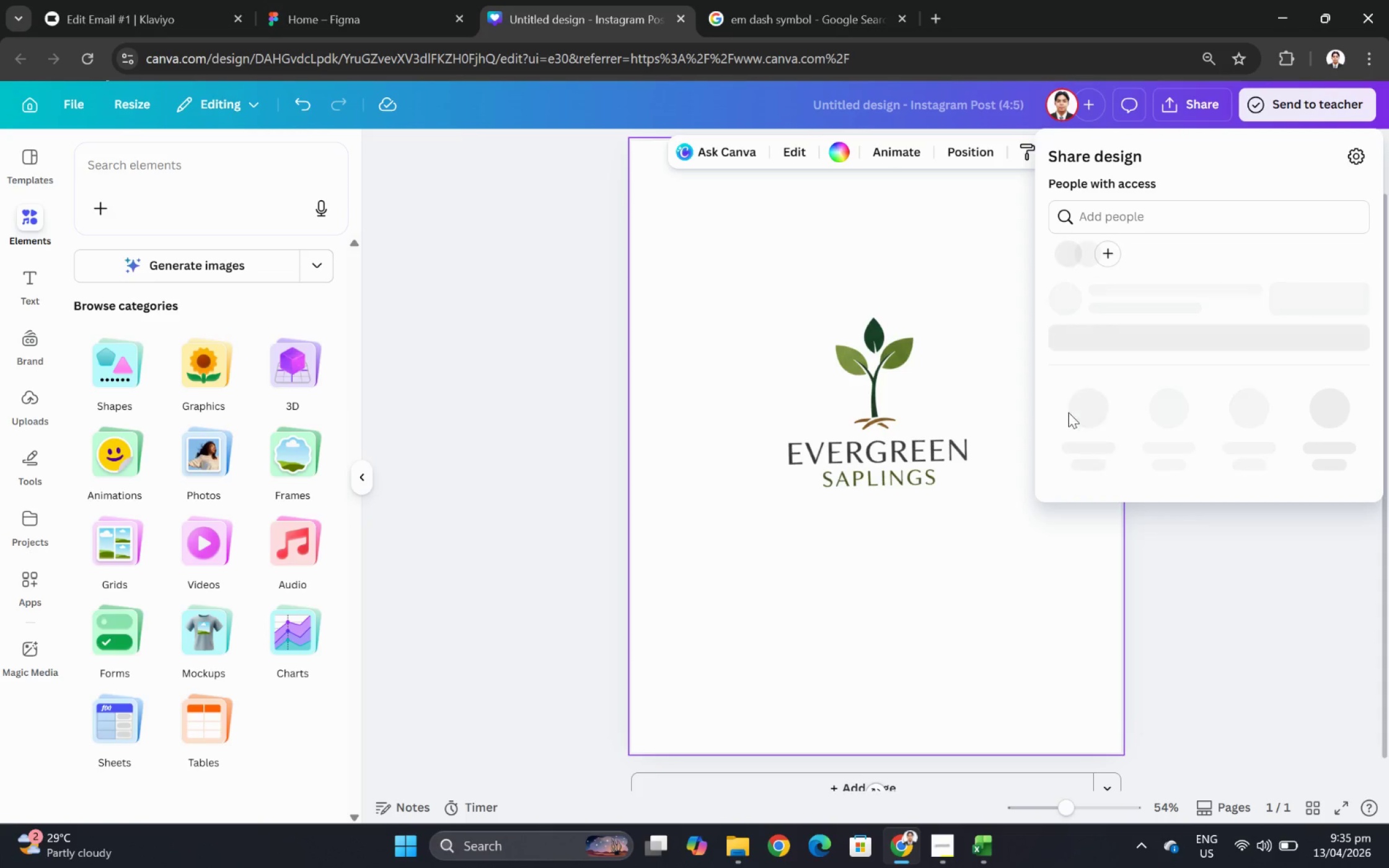 
left_click([1090, 462])
 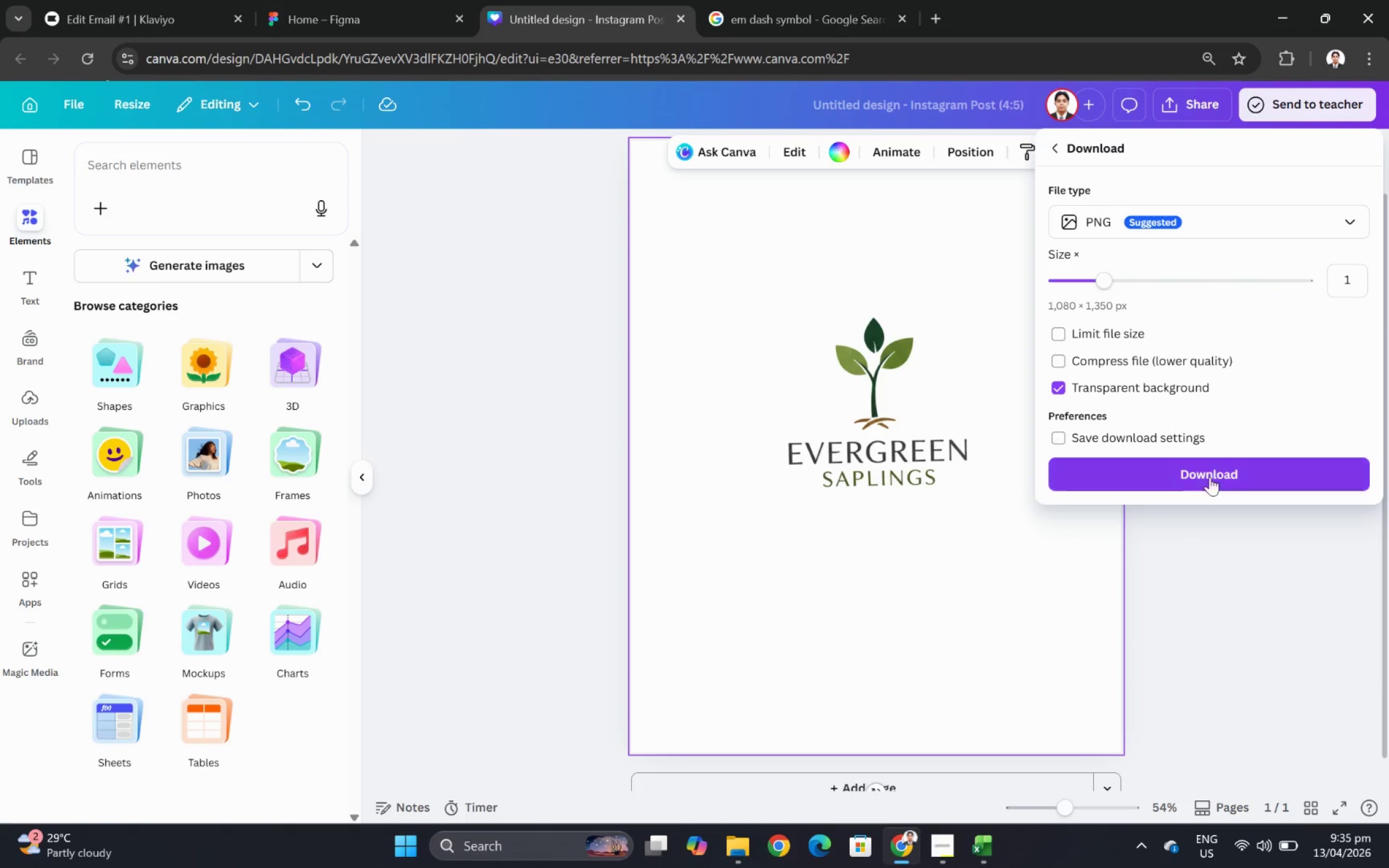 
left_click([1200, 465])
 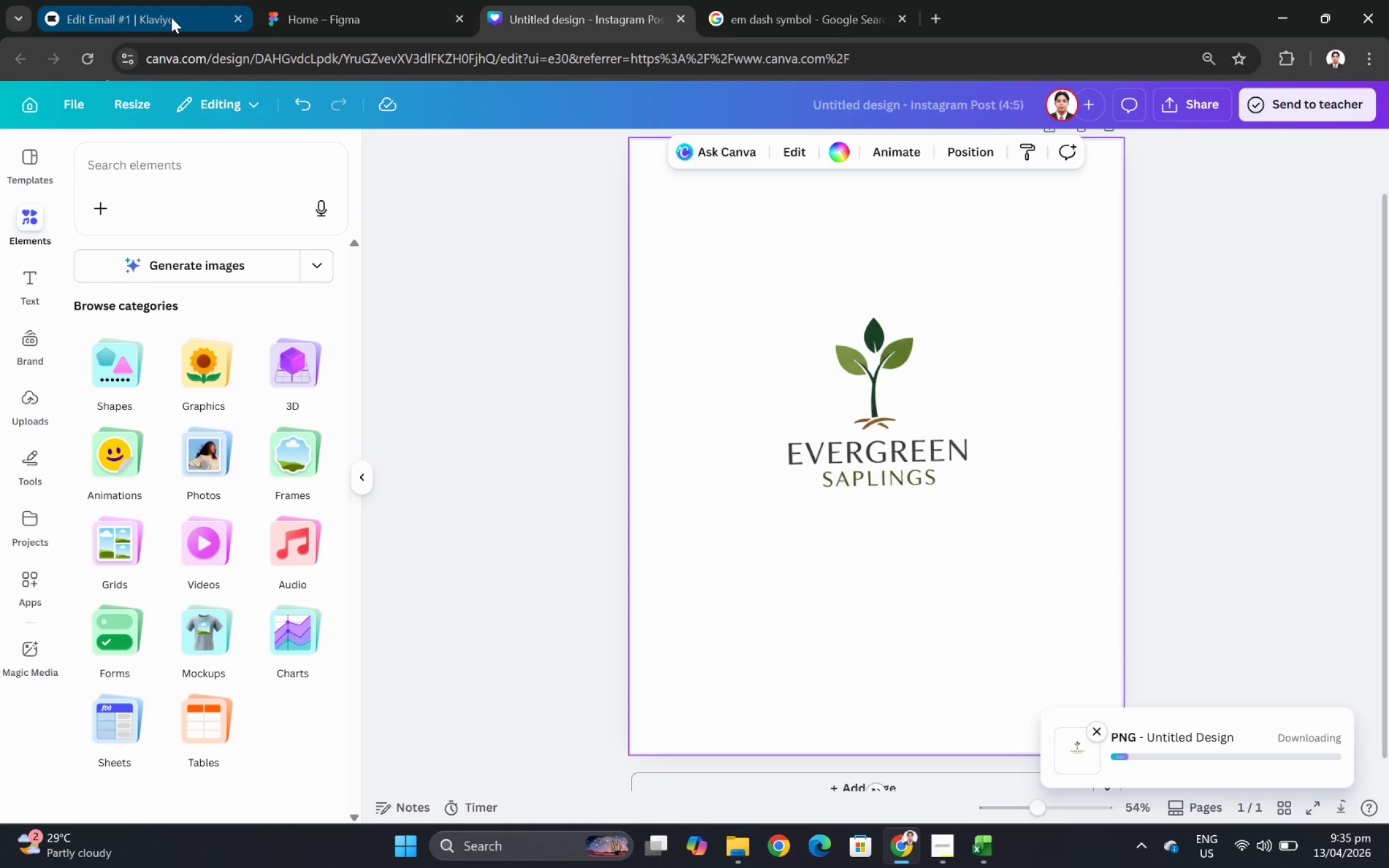 
left_click([171, 17])
 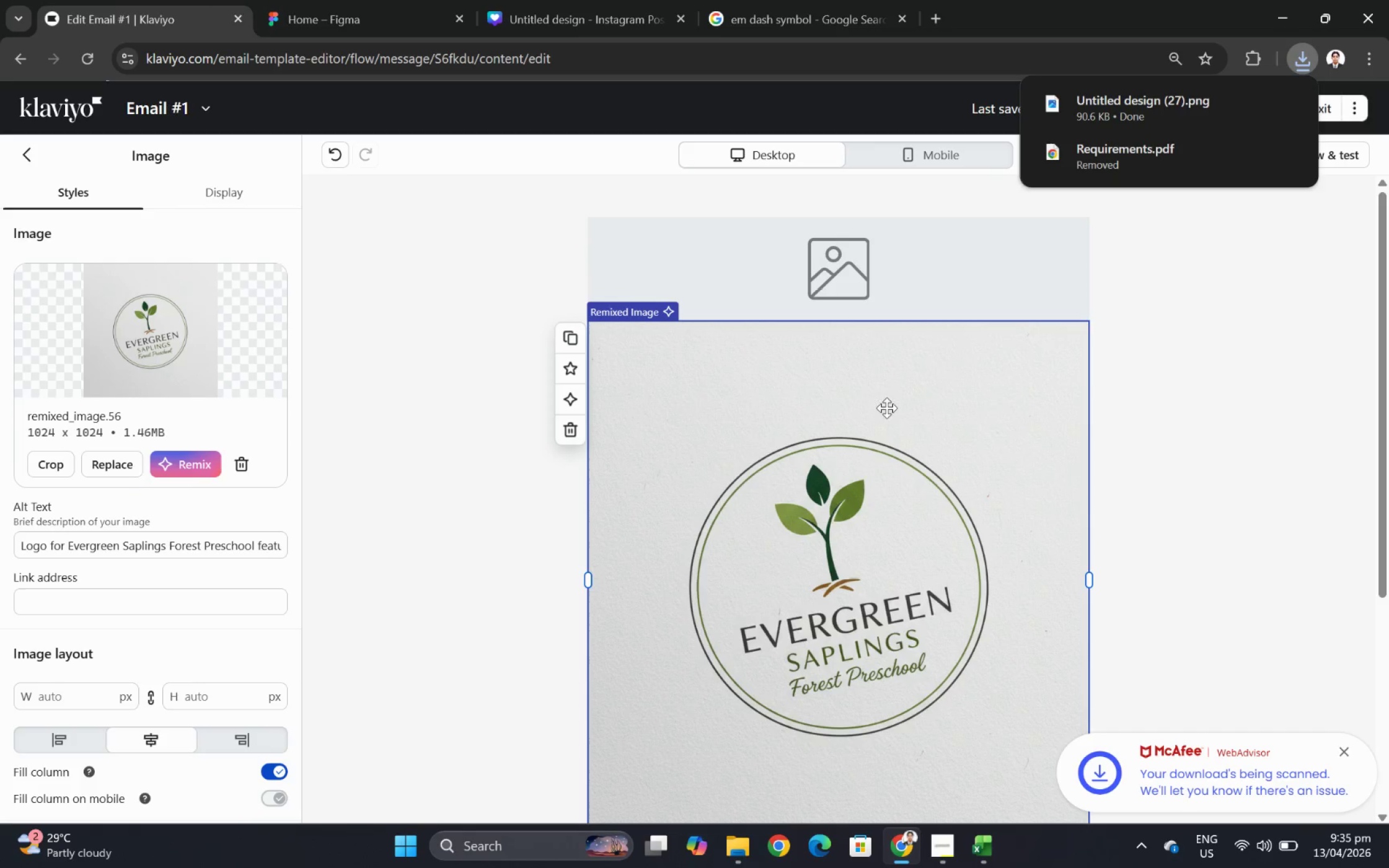 
left_click([746, 848])
 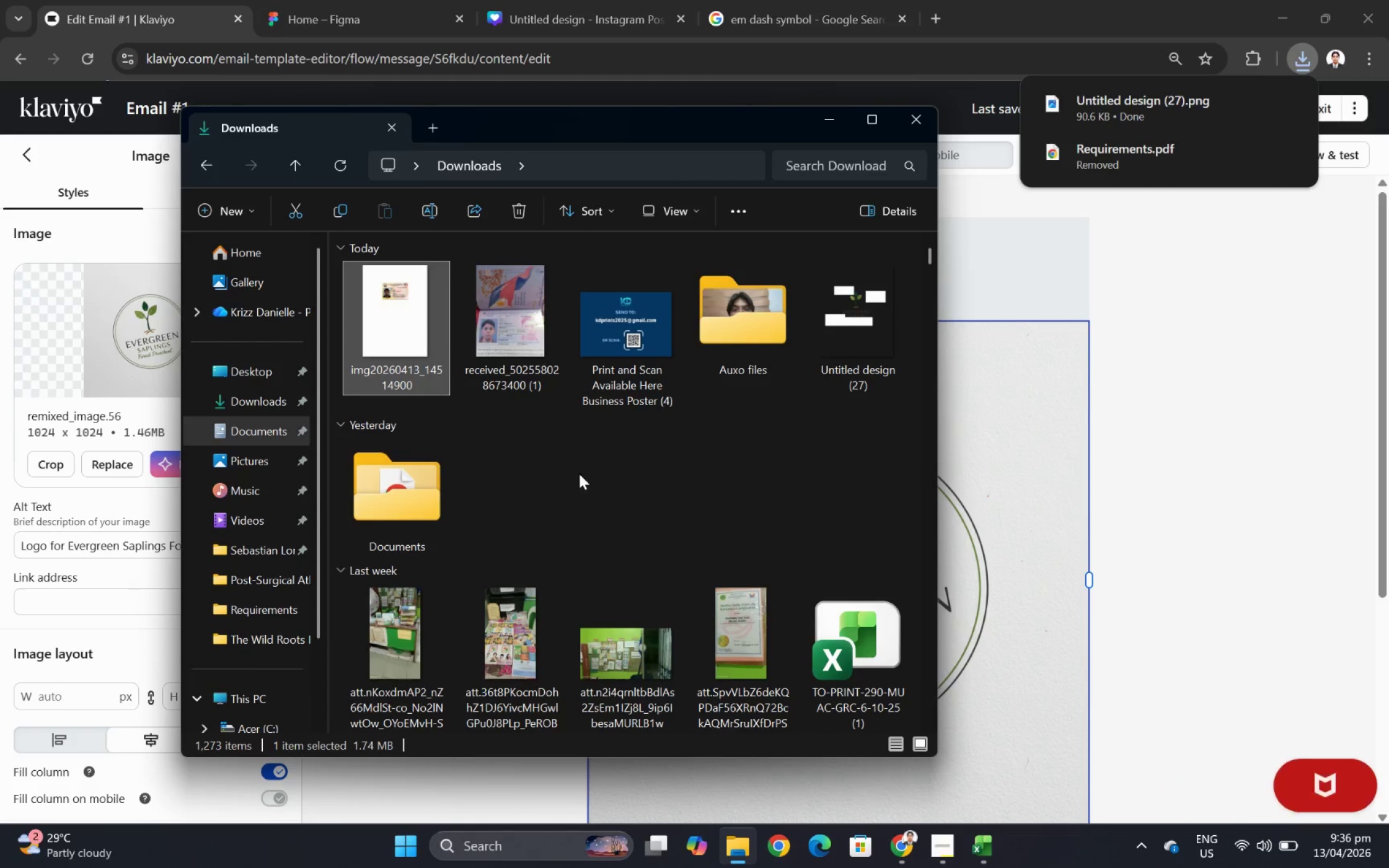 
scroll: coordinate [605, 470], scroll_direction: up, amount: 2.0
 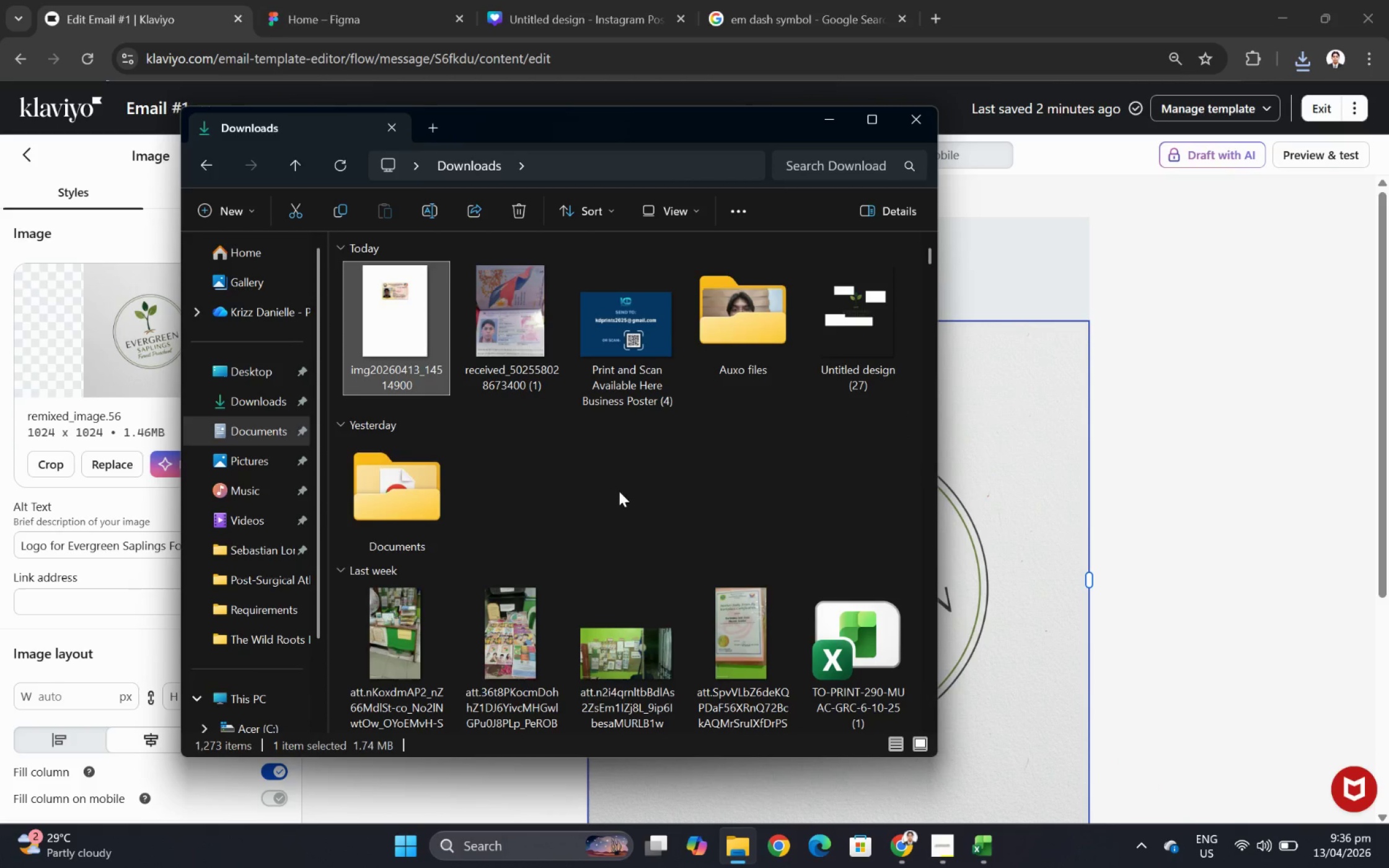 
key(F5)
 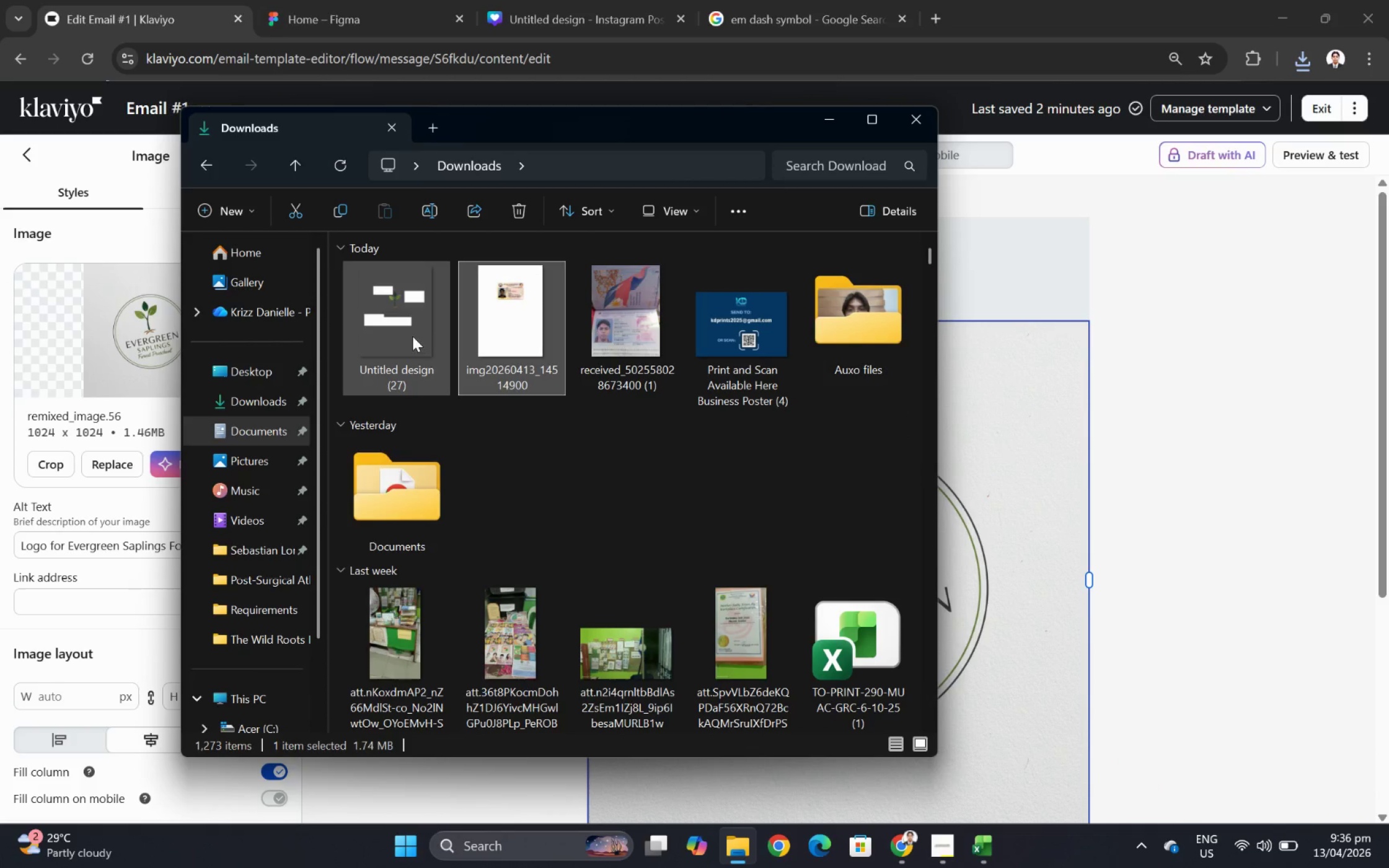 
double_click([411, 333])
 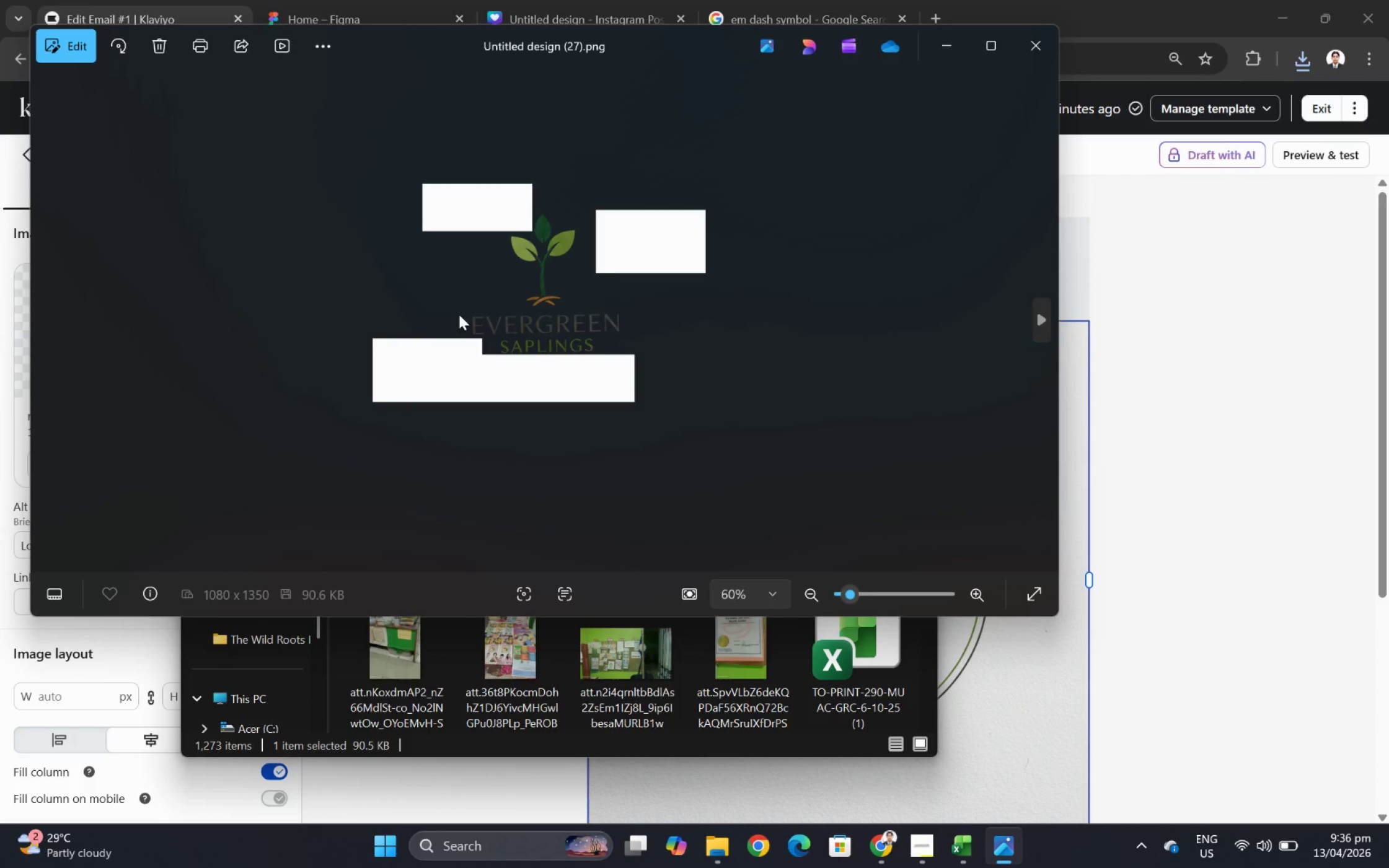 
wait(10.35)
 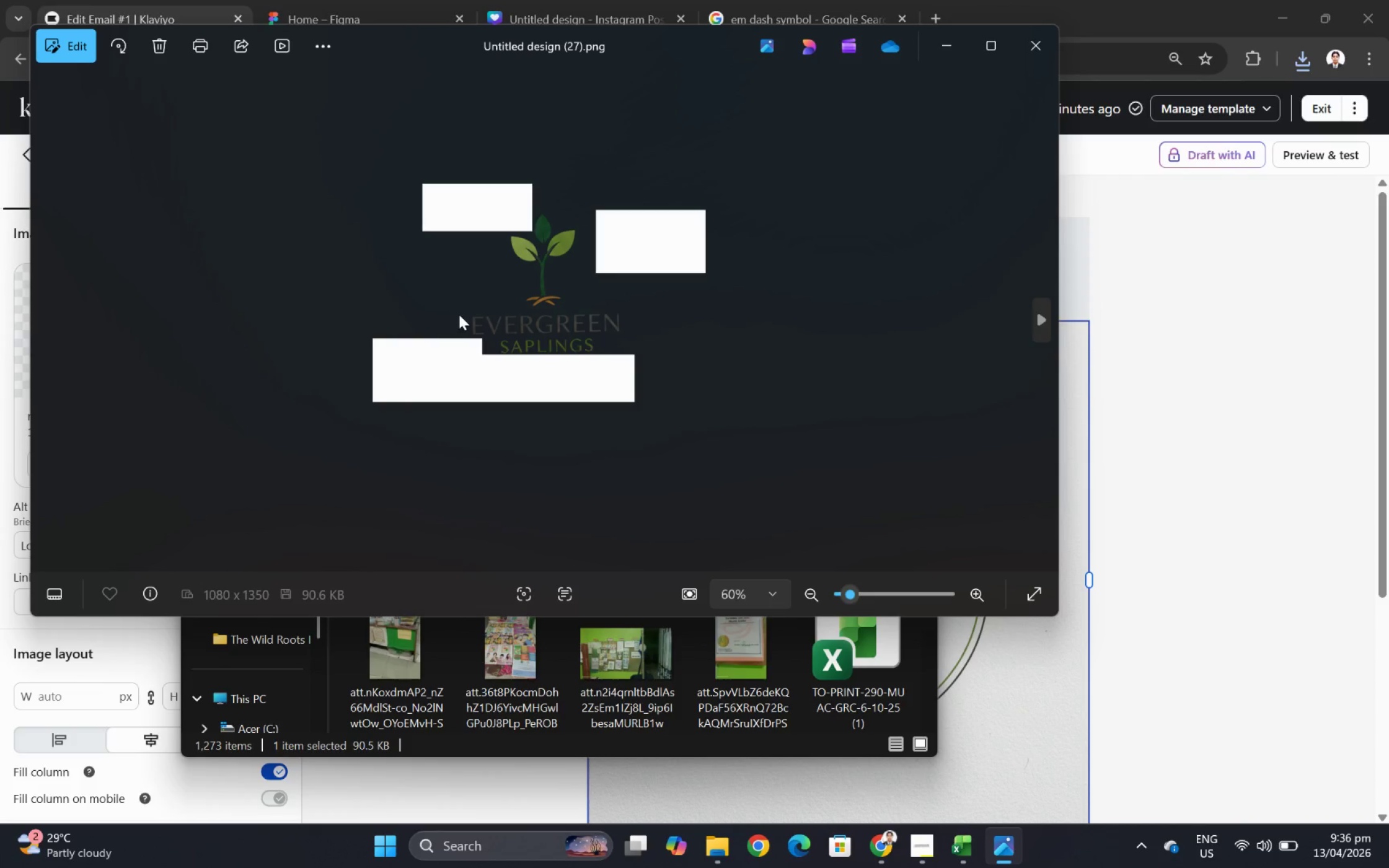 
mouse_move([1014, 59])
 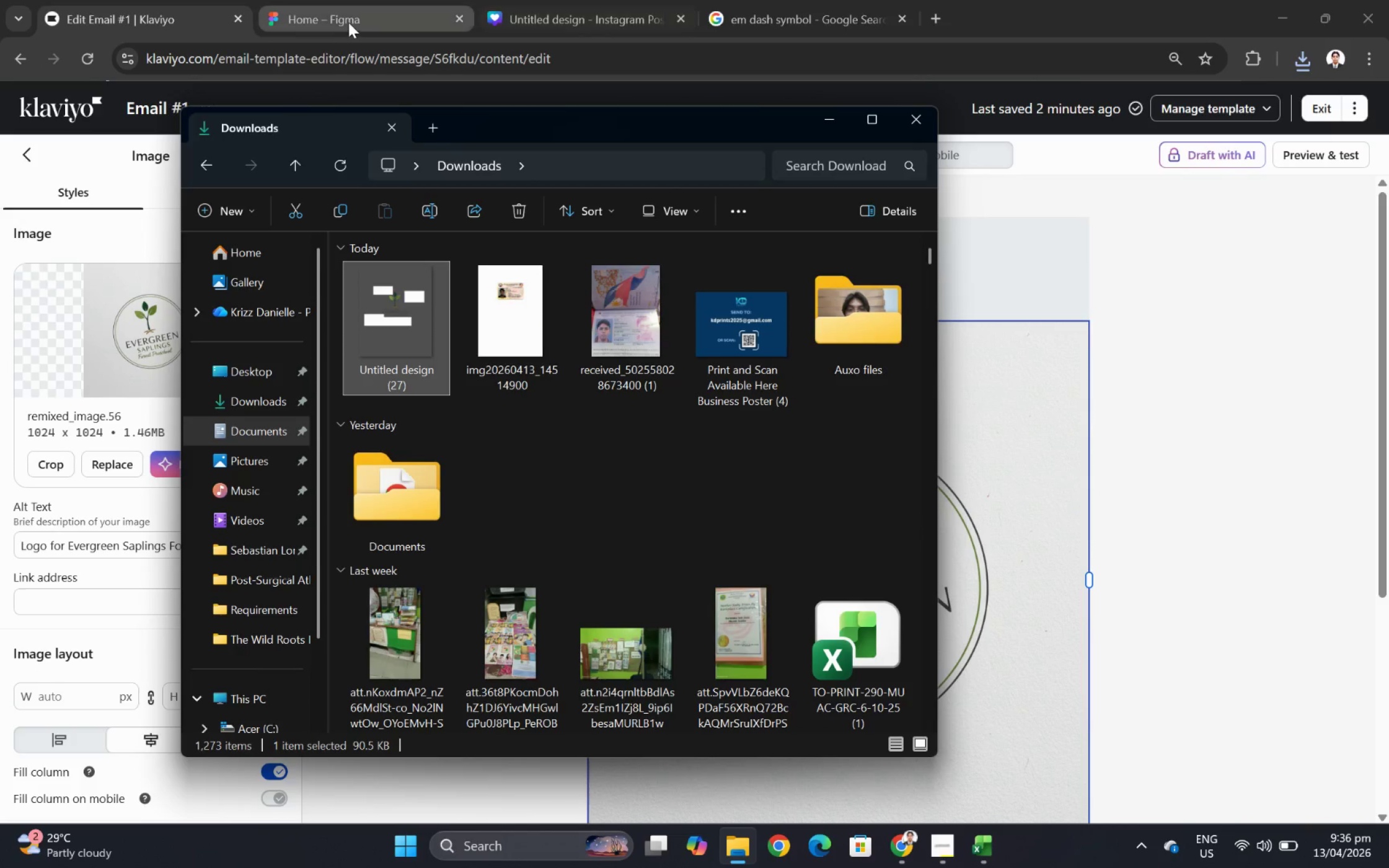 
left_click([573, 20])
 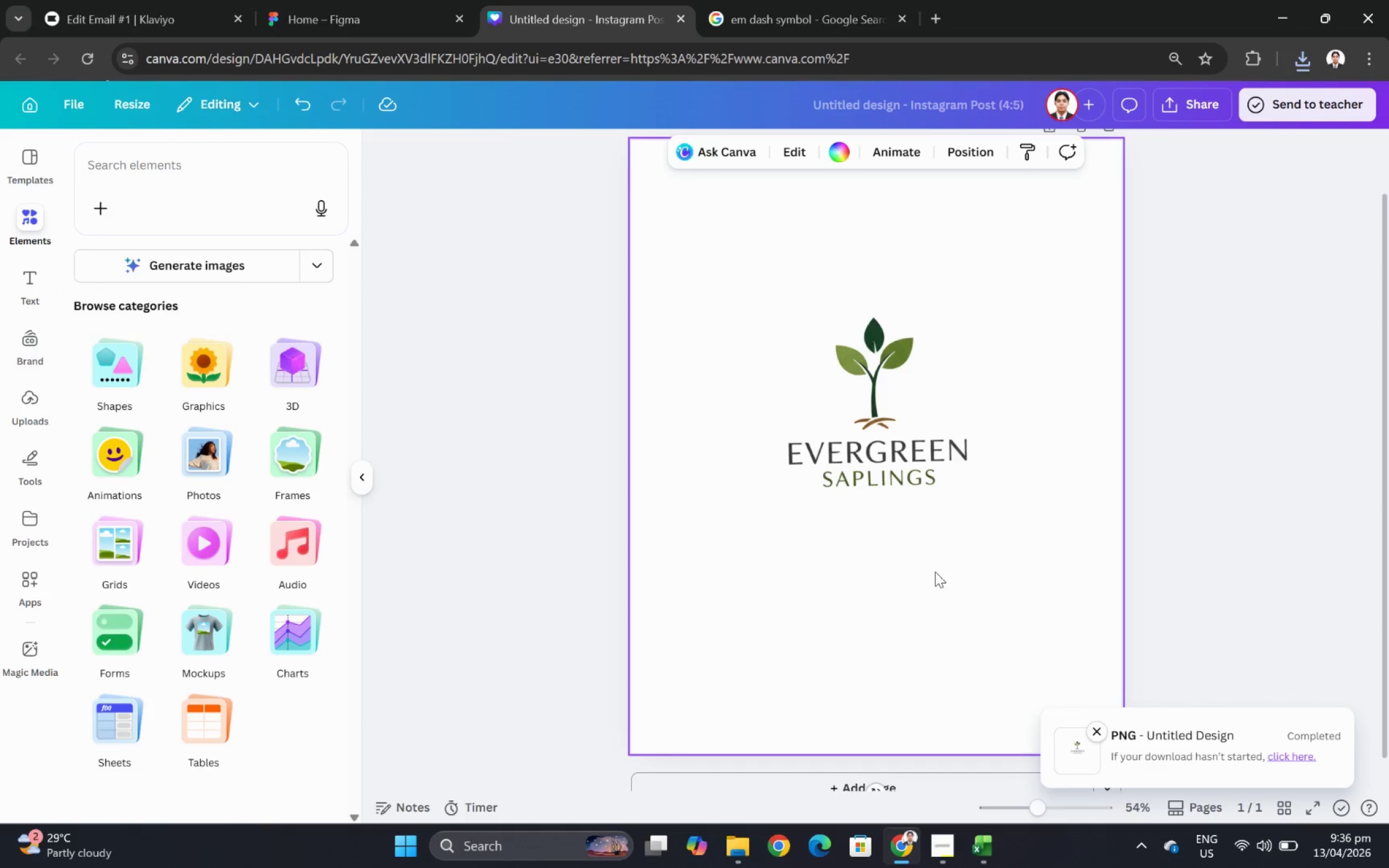 
key(Alt+AltLeft)
 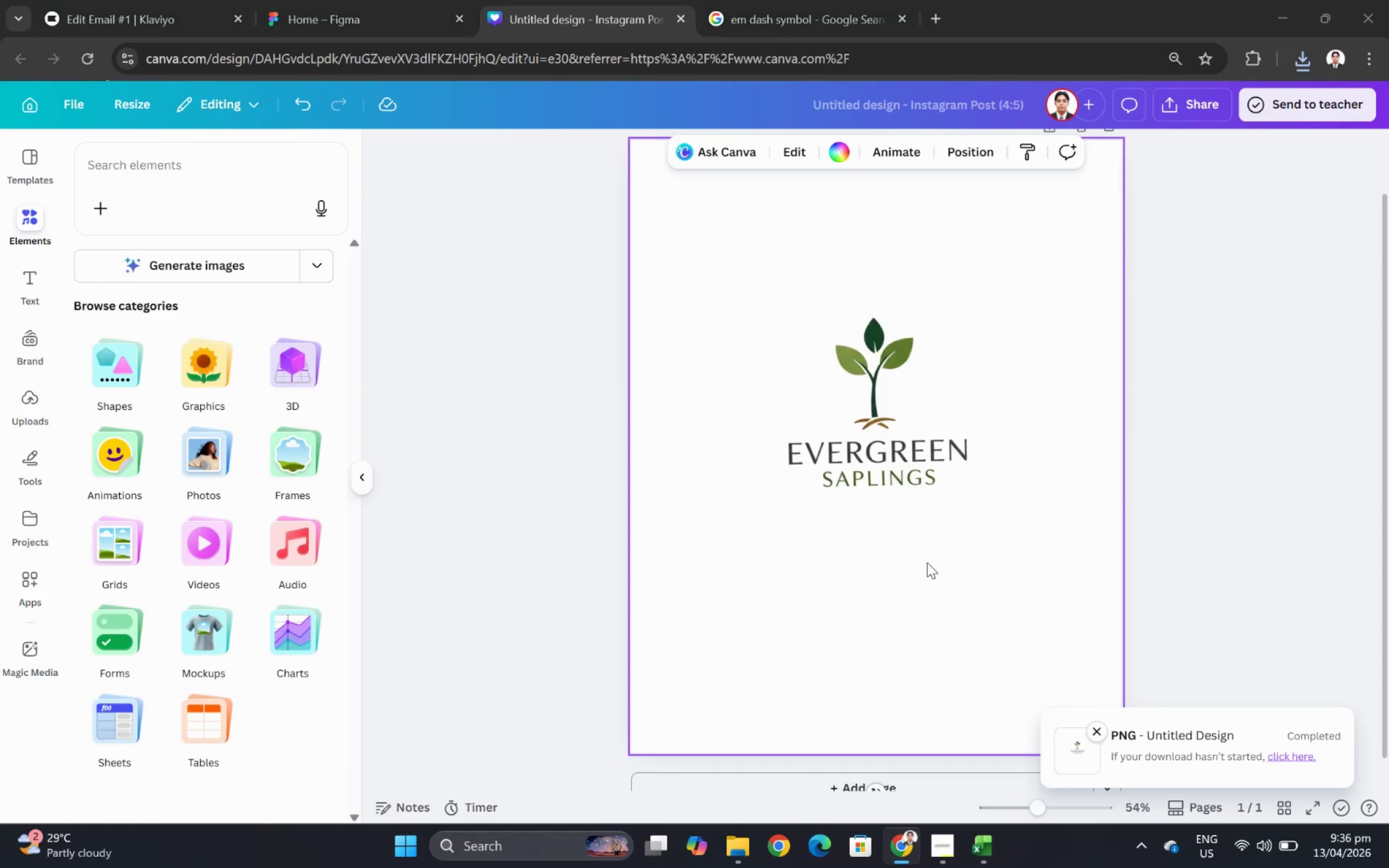 
key(Alt+Tab)
 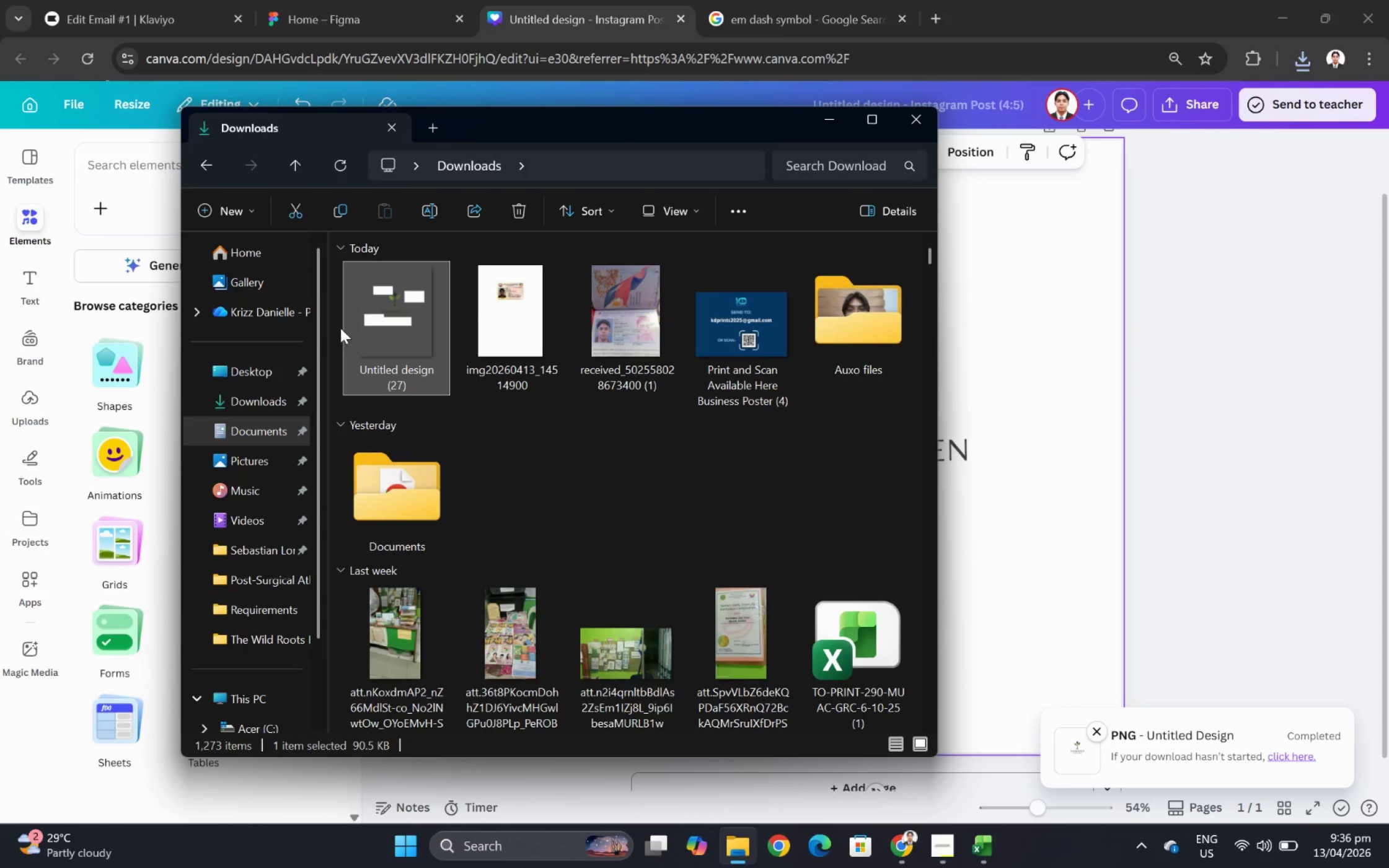 
left_click_drag(start_coordinate=[373, 310], to_coordinate=[1065, 583])
 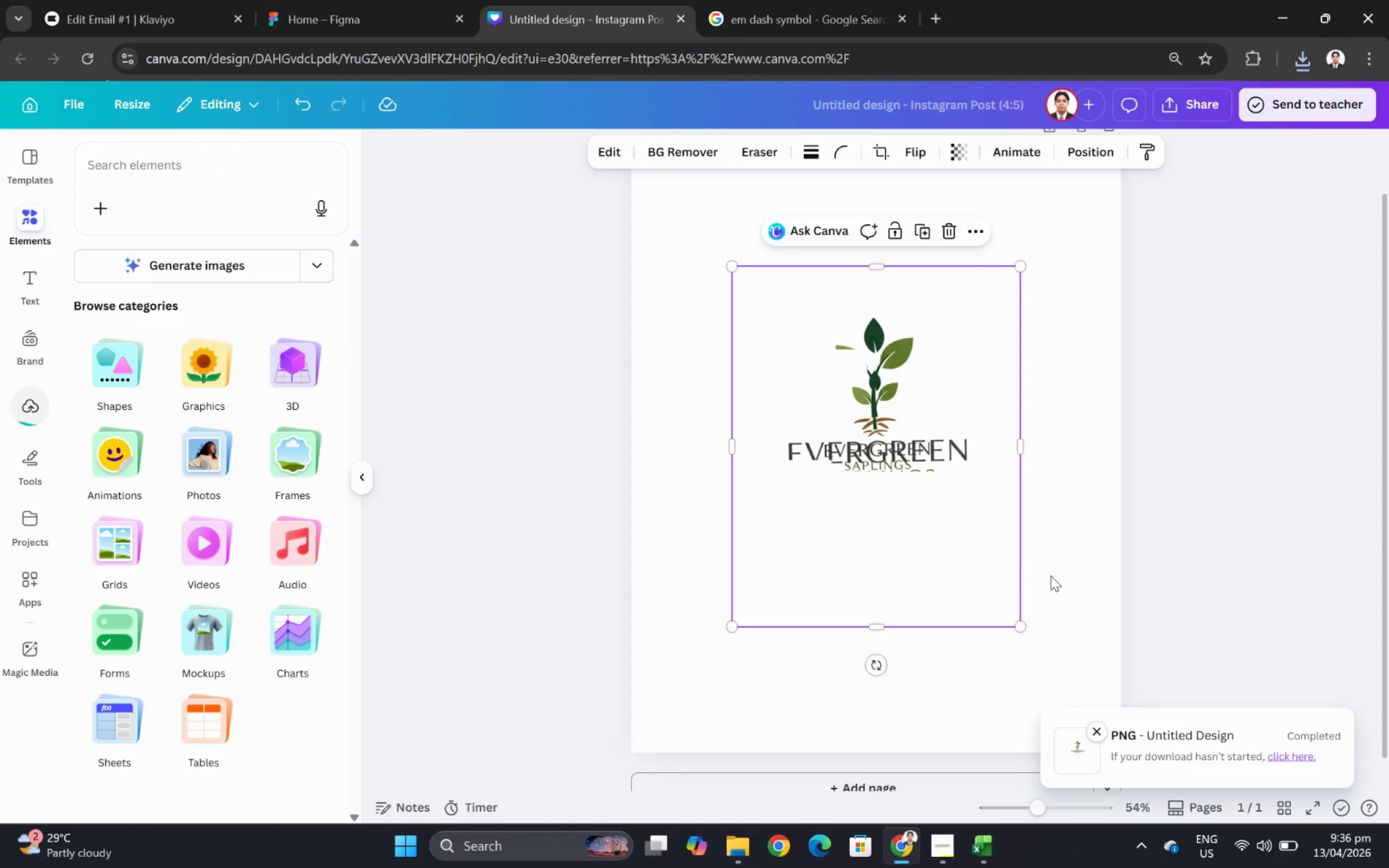 
left_click_drag(start_coordinate=[979, 541], to_coordinate=[961, 714])
 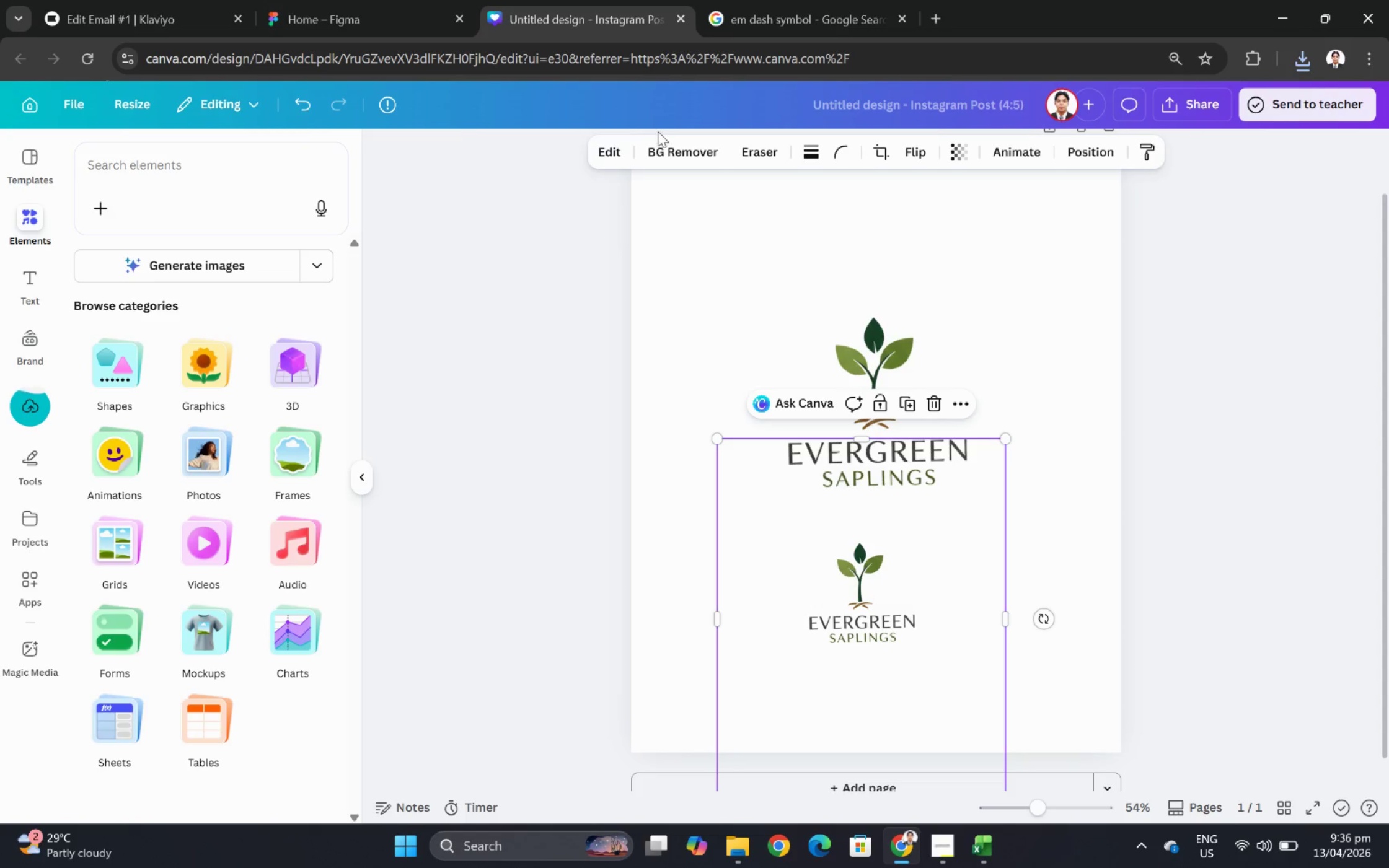 
left_click([693, 154])
 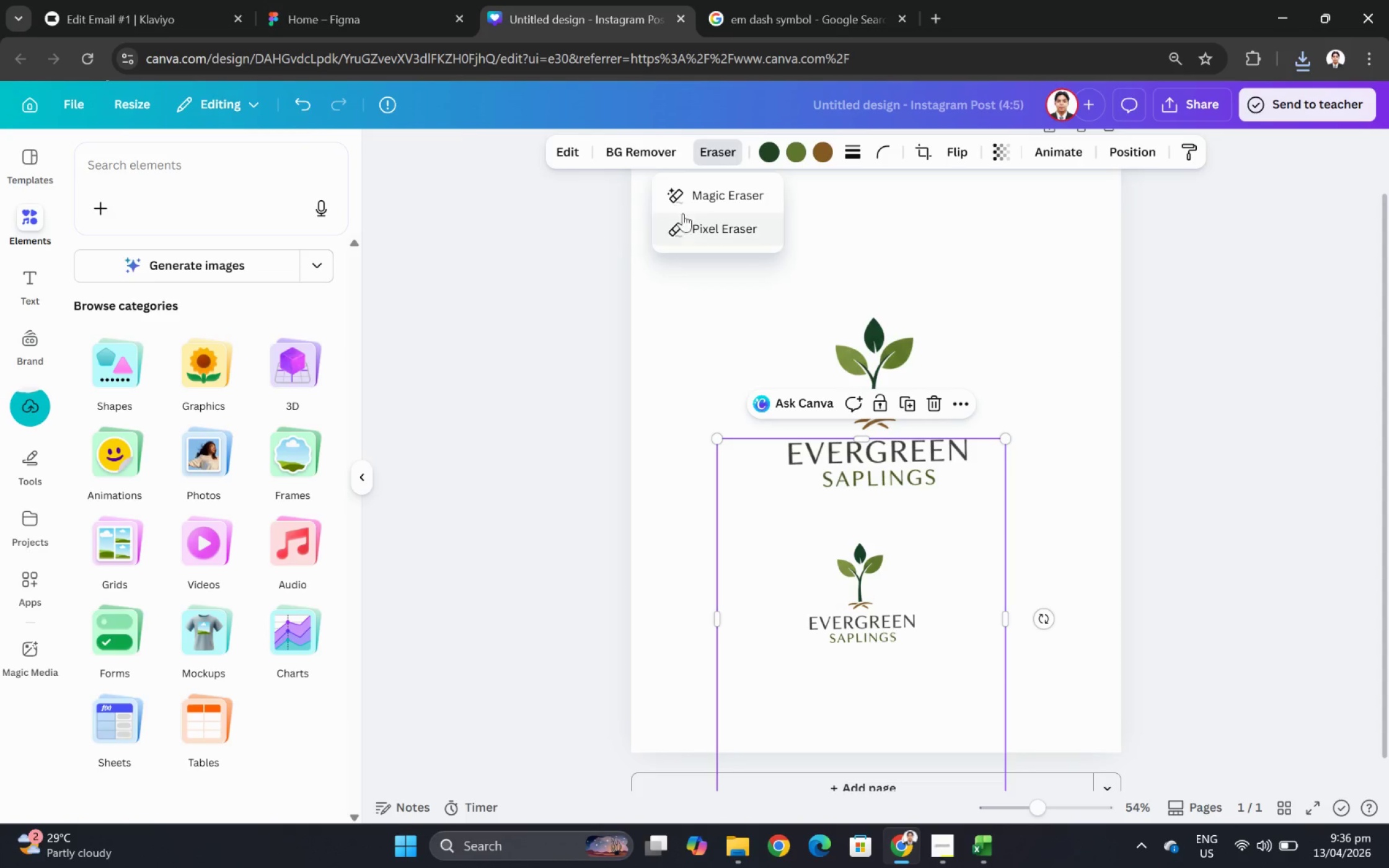 
left_click([654, 155])
 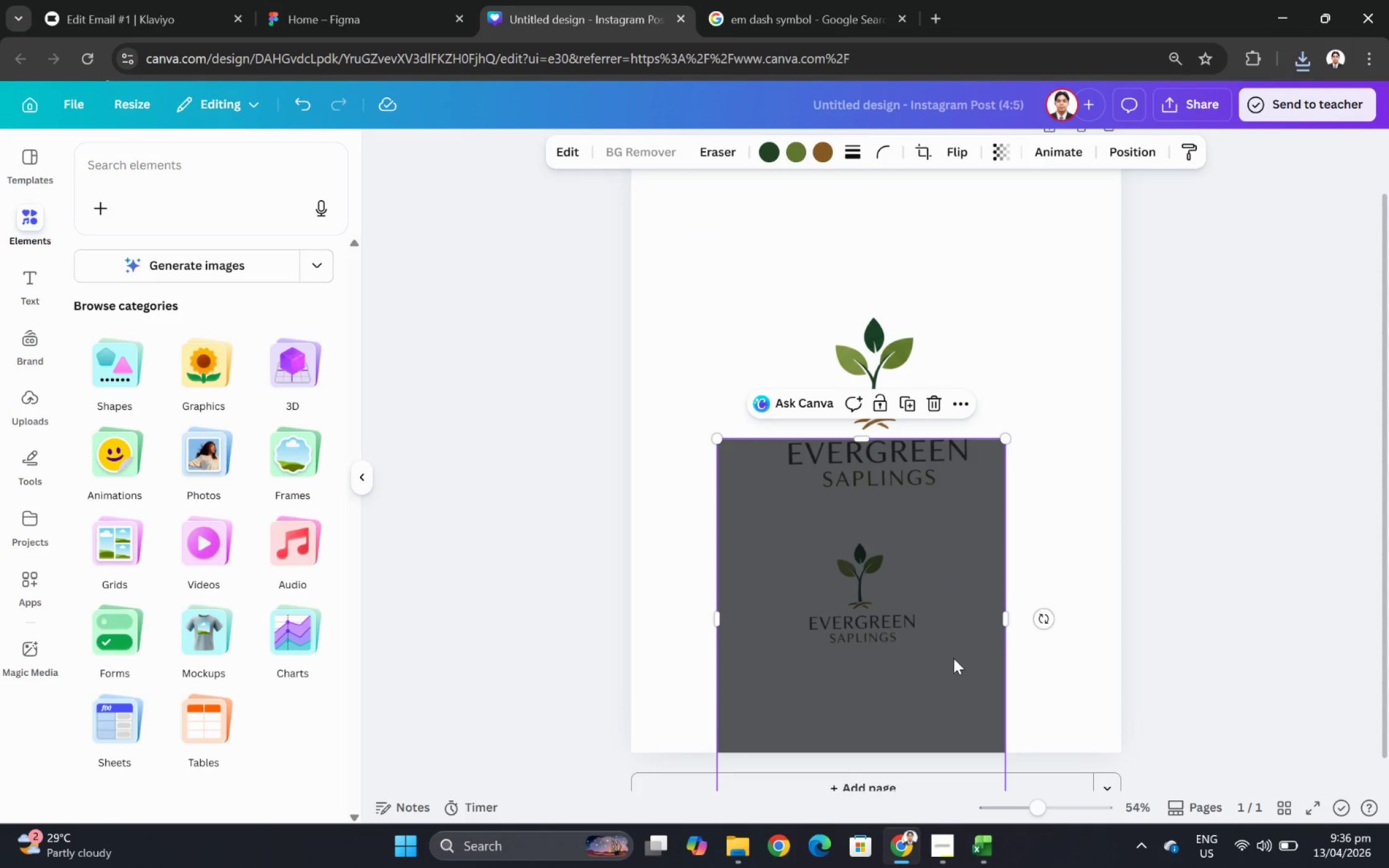 
left_click_drag(start_coordinate=[881, 642], to_coordinate=[1037, 559])
 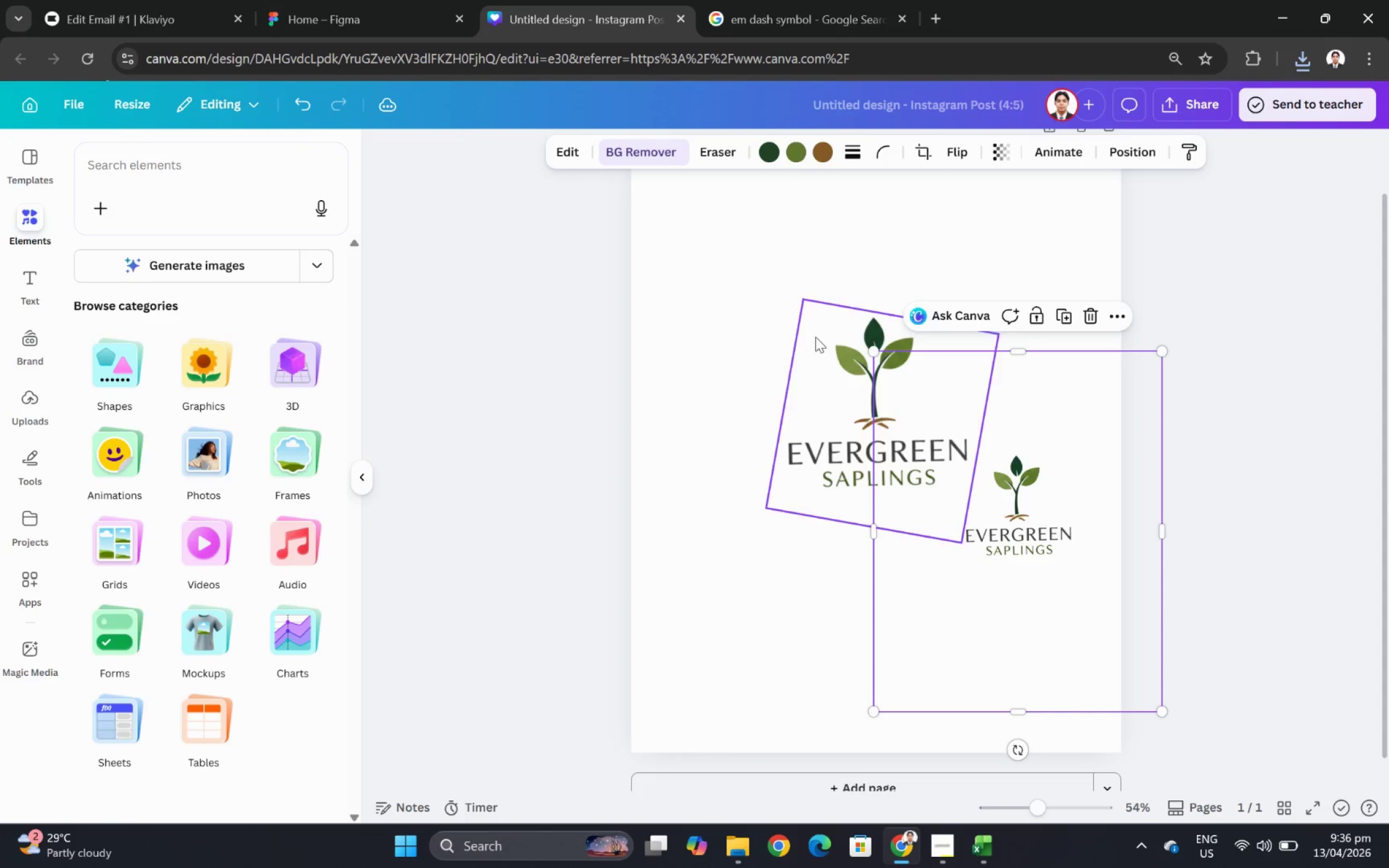 
left_click_drag(start_coordinate=[713, 306], to_coordinate=[848, 527])
 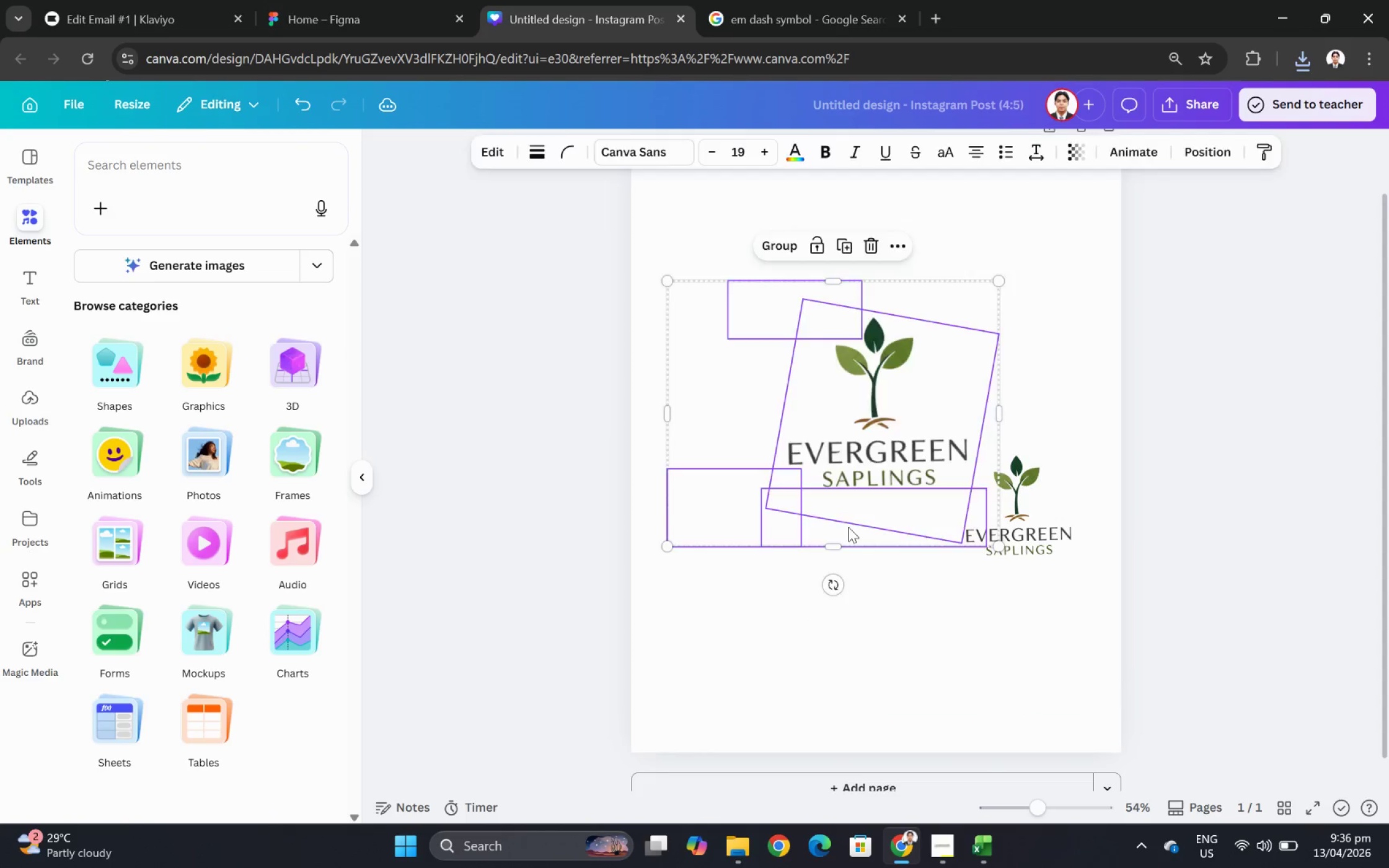 
key(Backspace)
 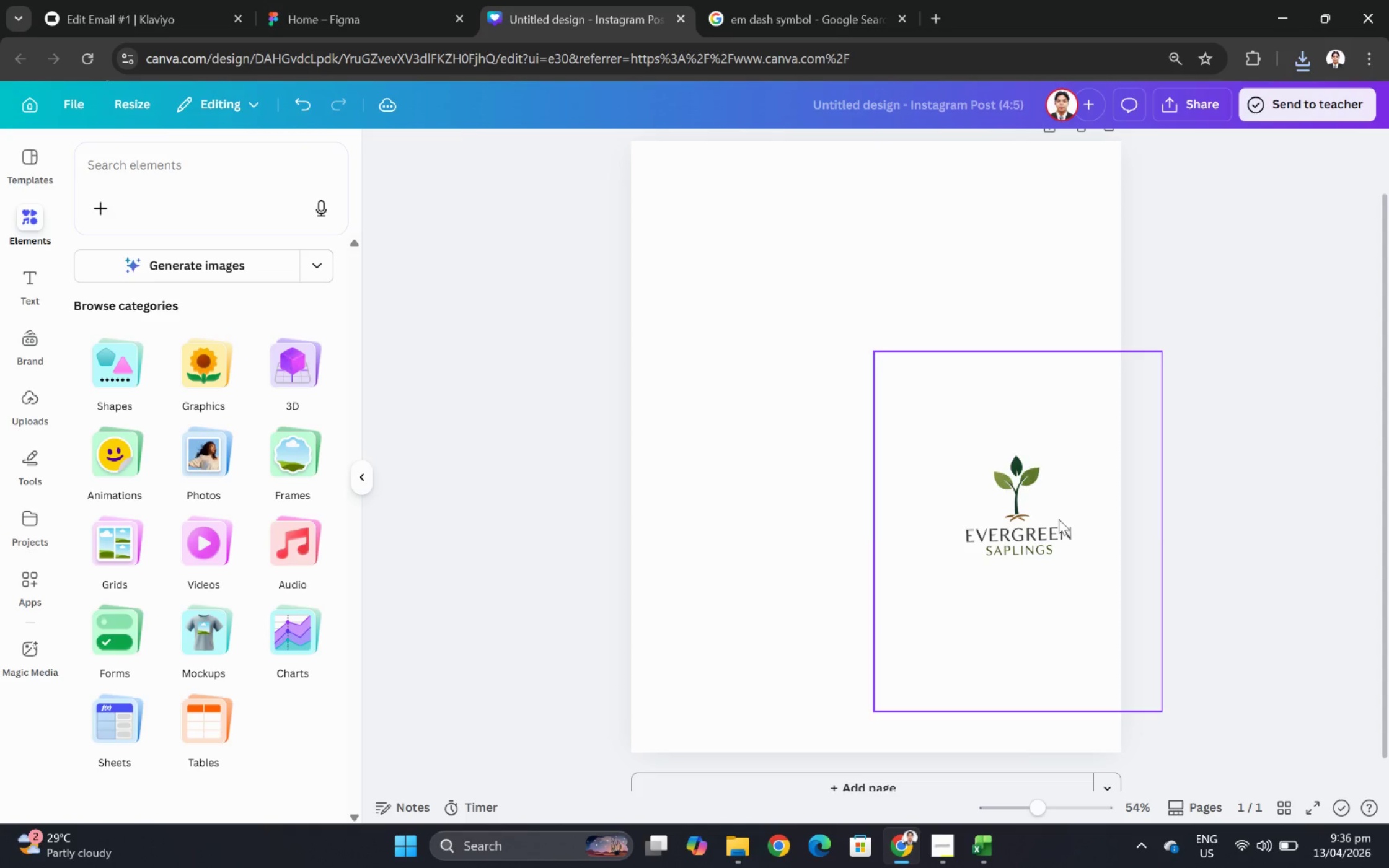 
left_click_drag(start_coordinate=[1058, 519], to_coordinate=[913, 422])
 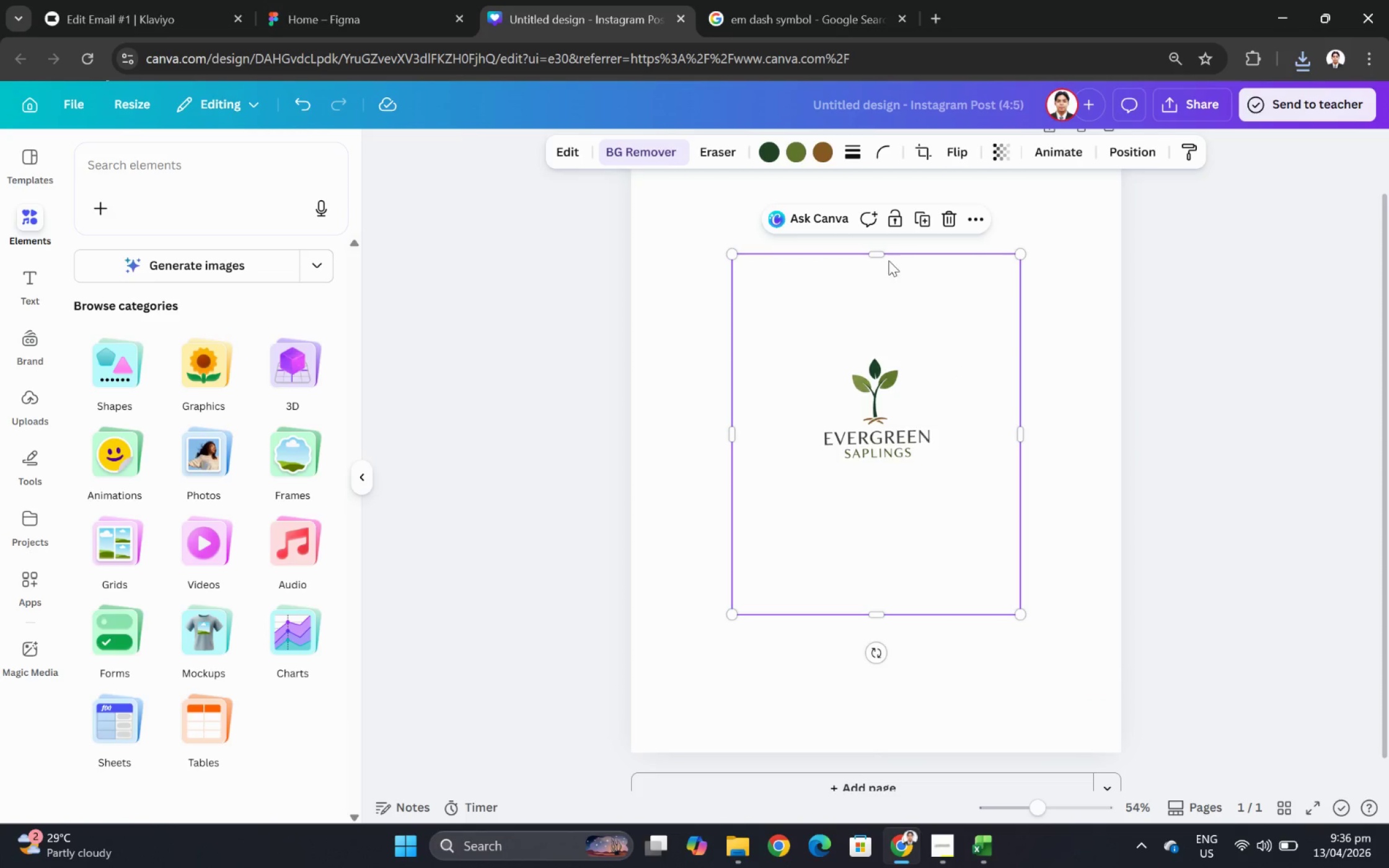 
left_click_drag(start_coordinate=[886, 256], to_coordinate=[886, 354])
 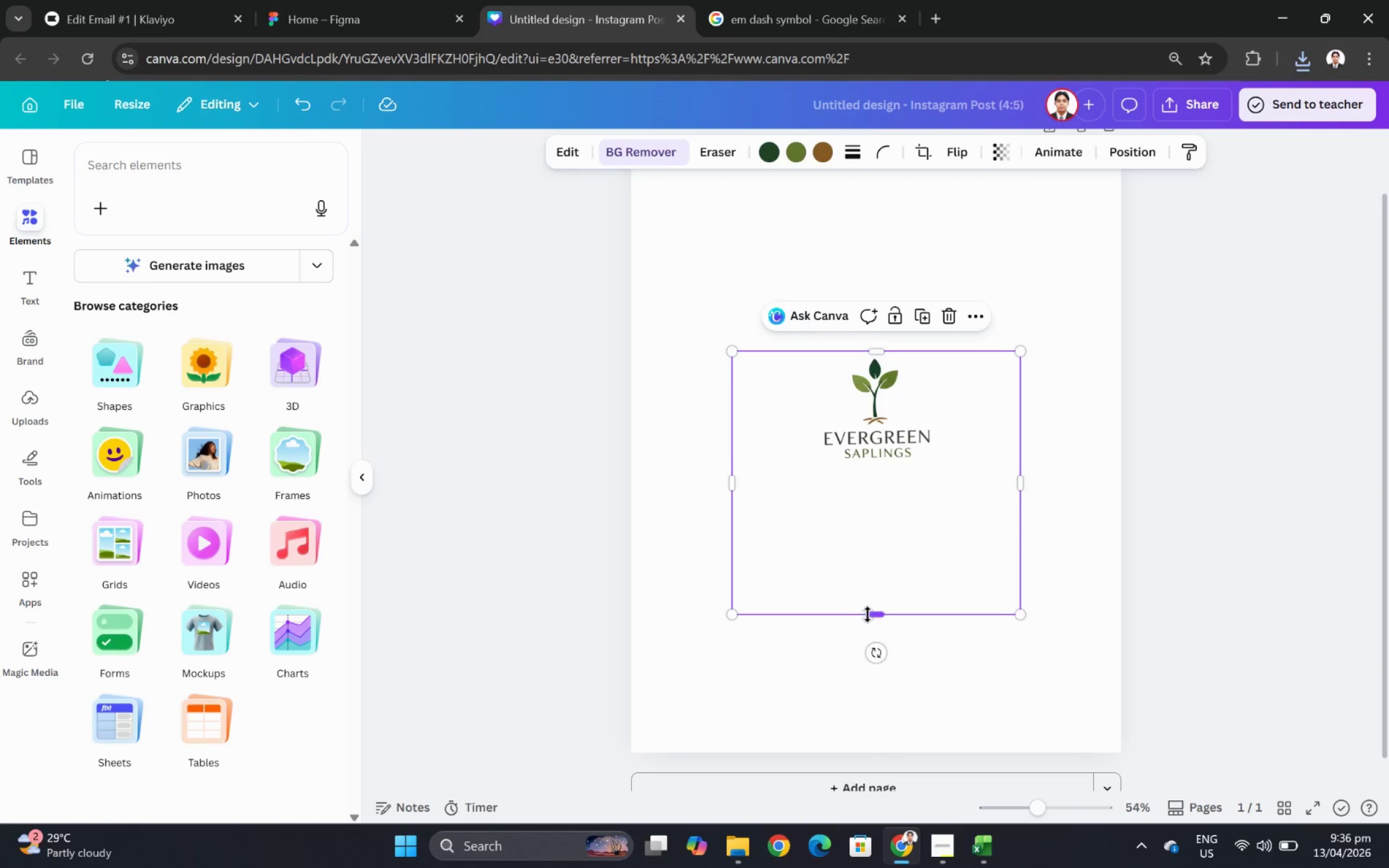 
left_click_drag(start_coordinate=[868, 617], to_coordinate=[887, 475])
 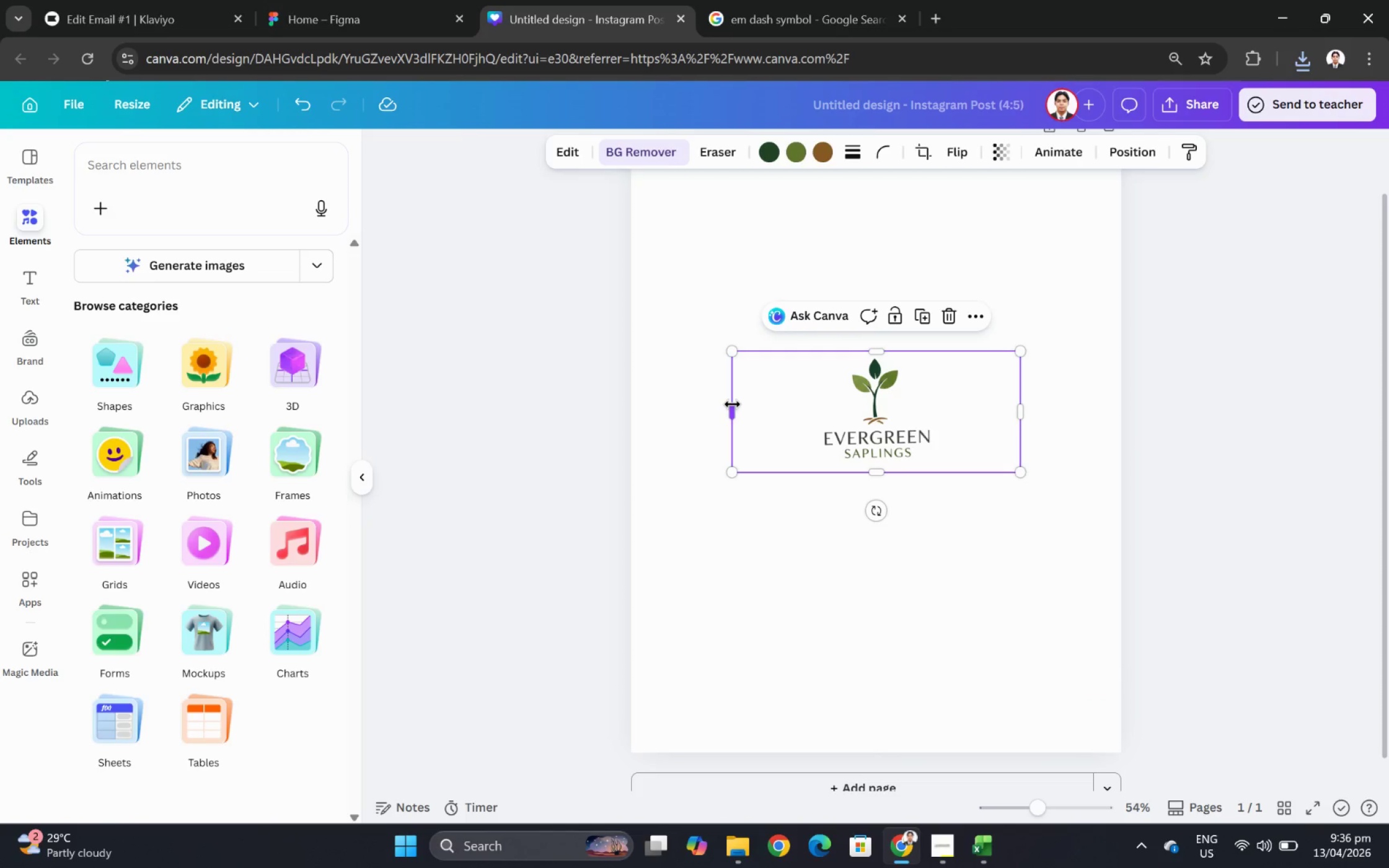 
left_click_drag(start_coordinate=[732, 404], to_coordinate=[800, 405])
 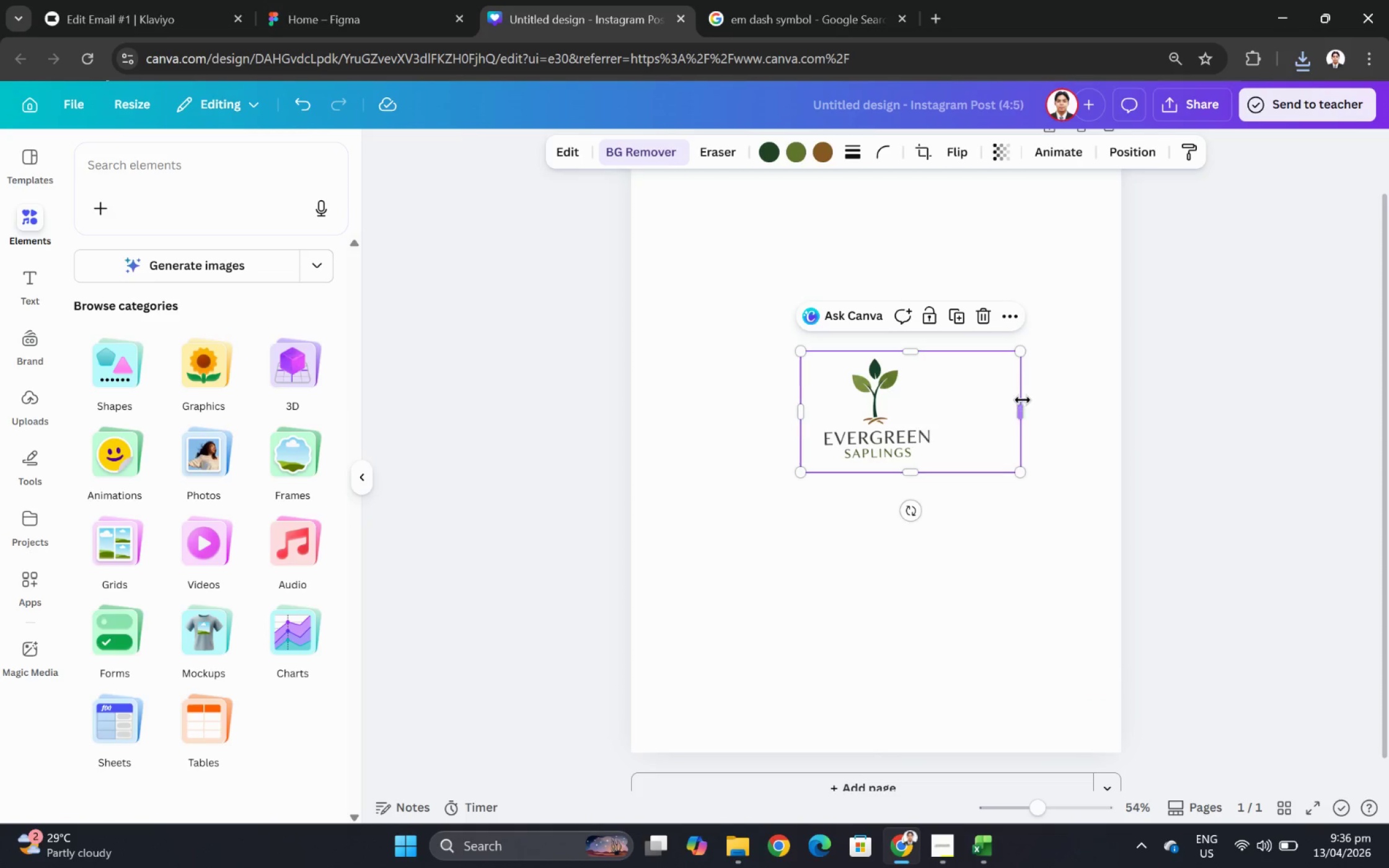 
left_click_drag(start_coordinate=[1023, 400], to_coordinate=[942, 403])
 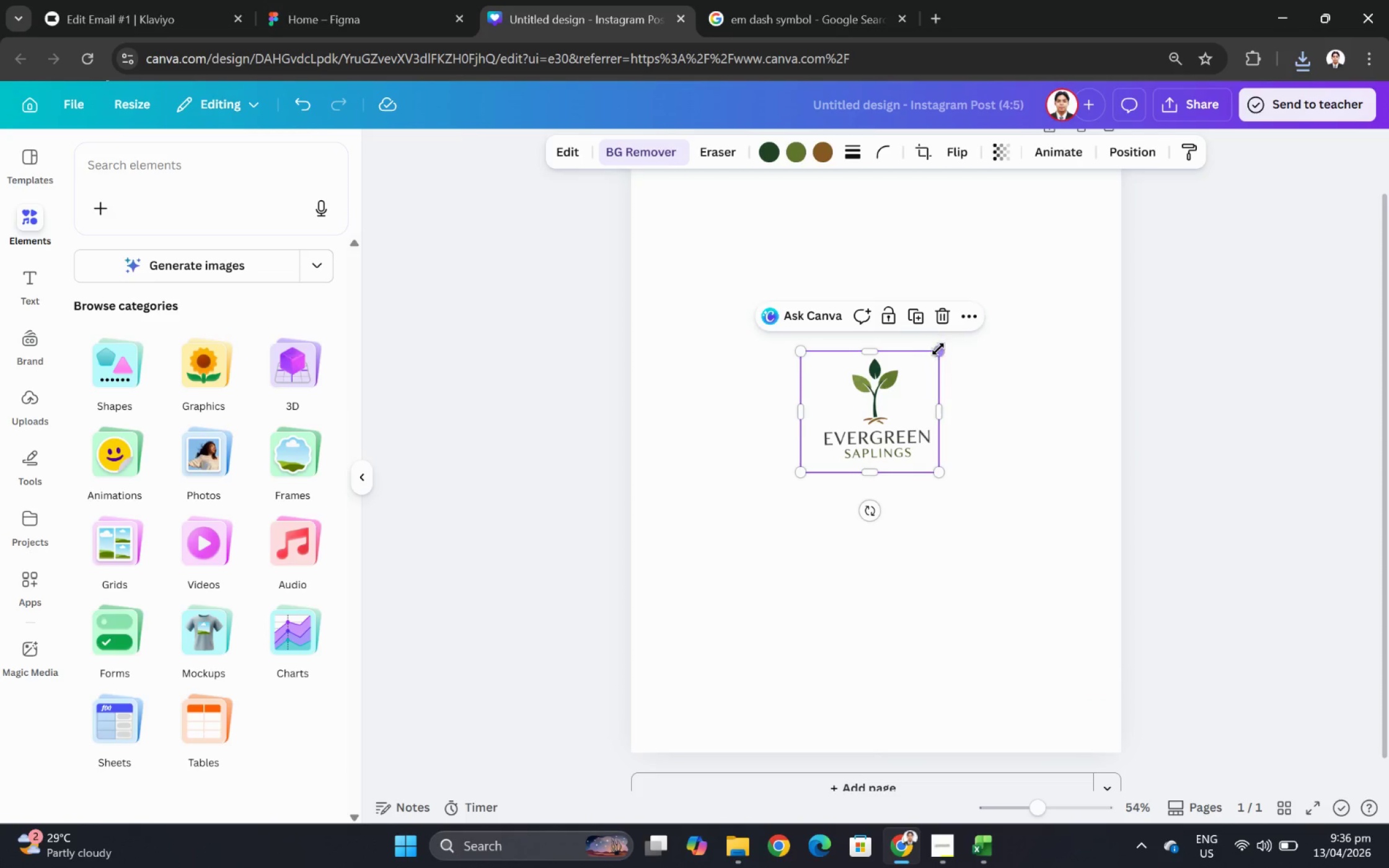 
left_click_drag(start_coordinate=[938, 350], to_coordinate=[920, 359])
 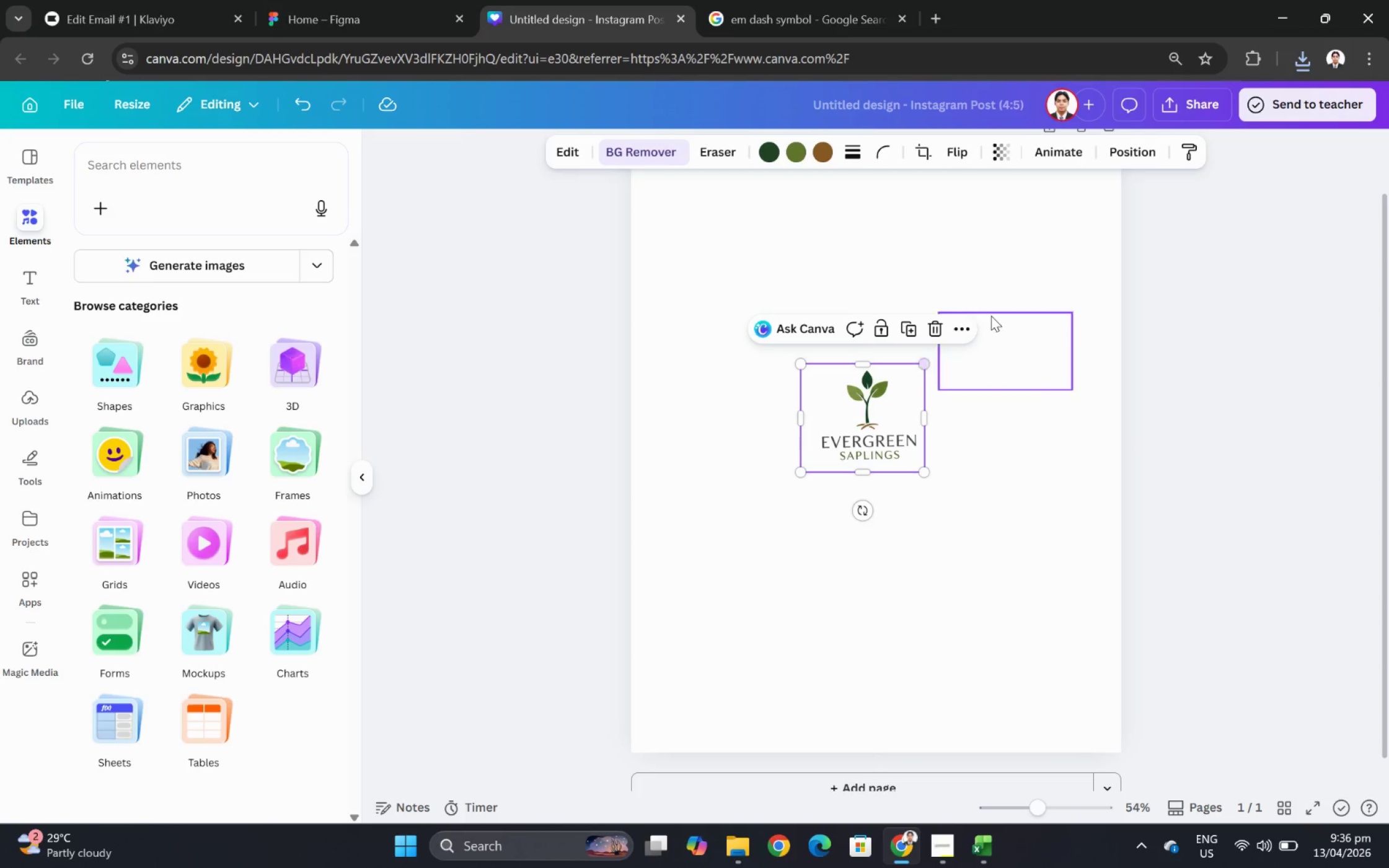 
left_click([993, 313])
 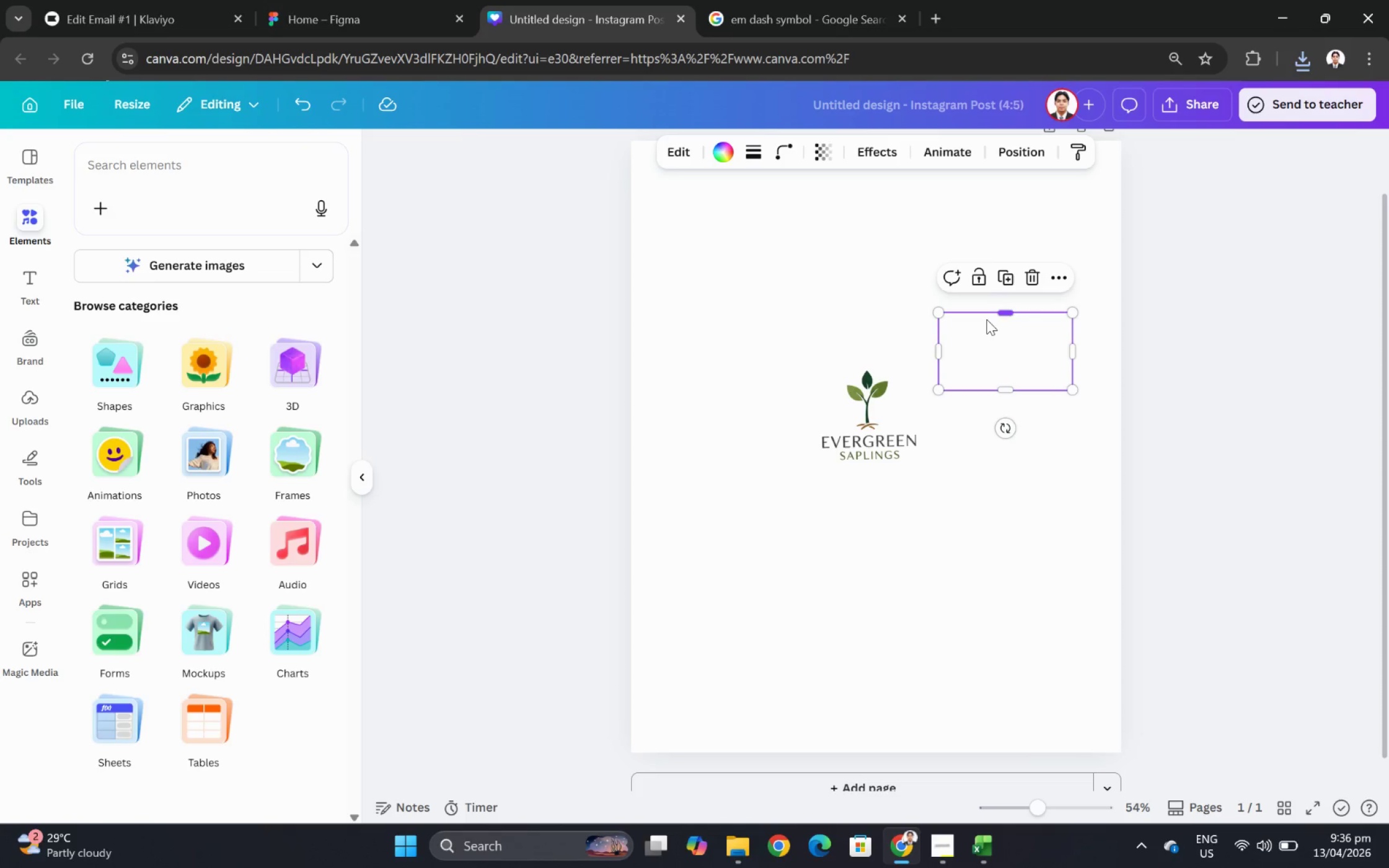 
key(Backspace)
 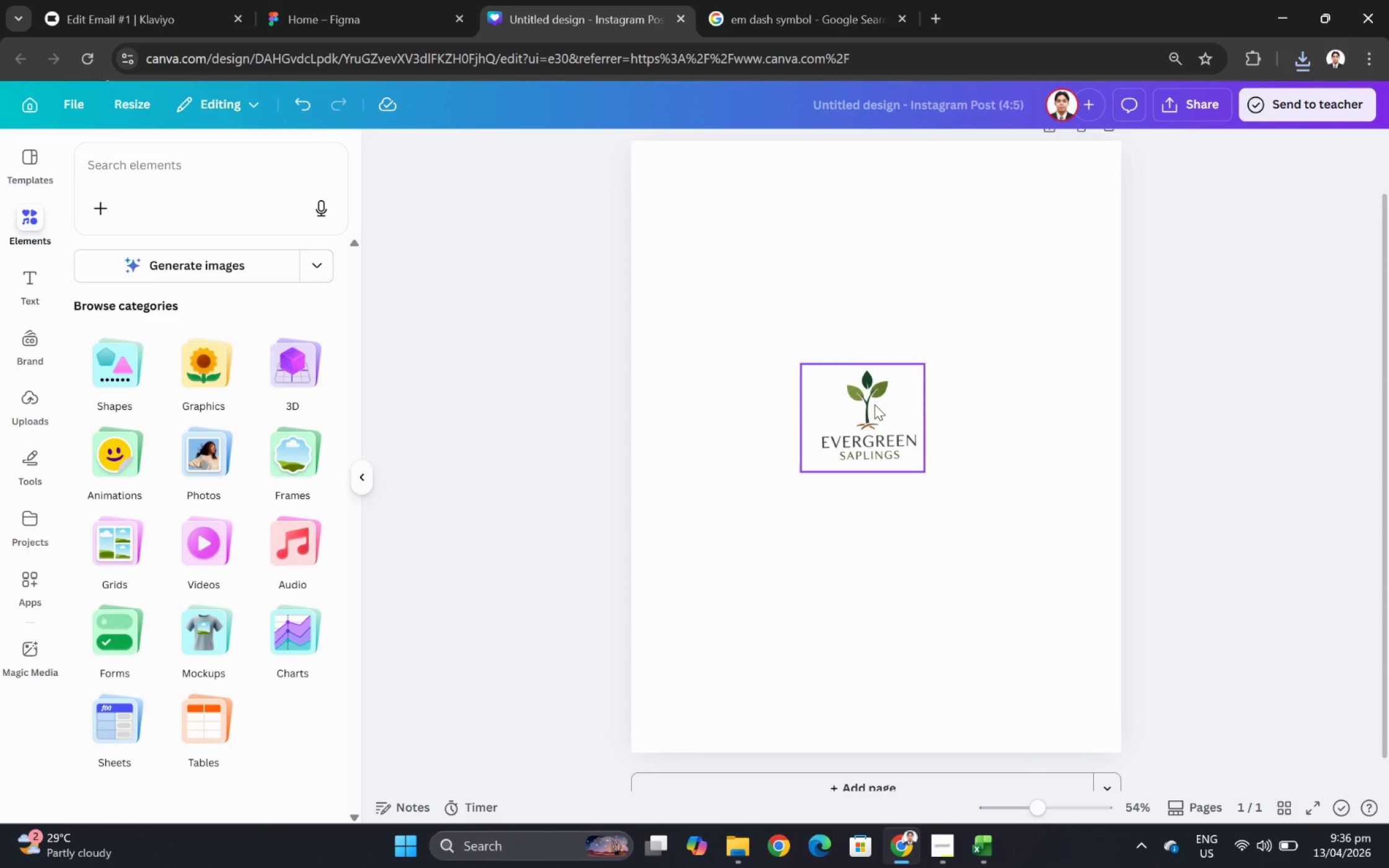 
left_click([871, 404])
 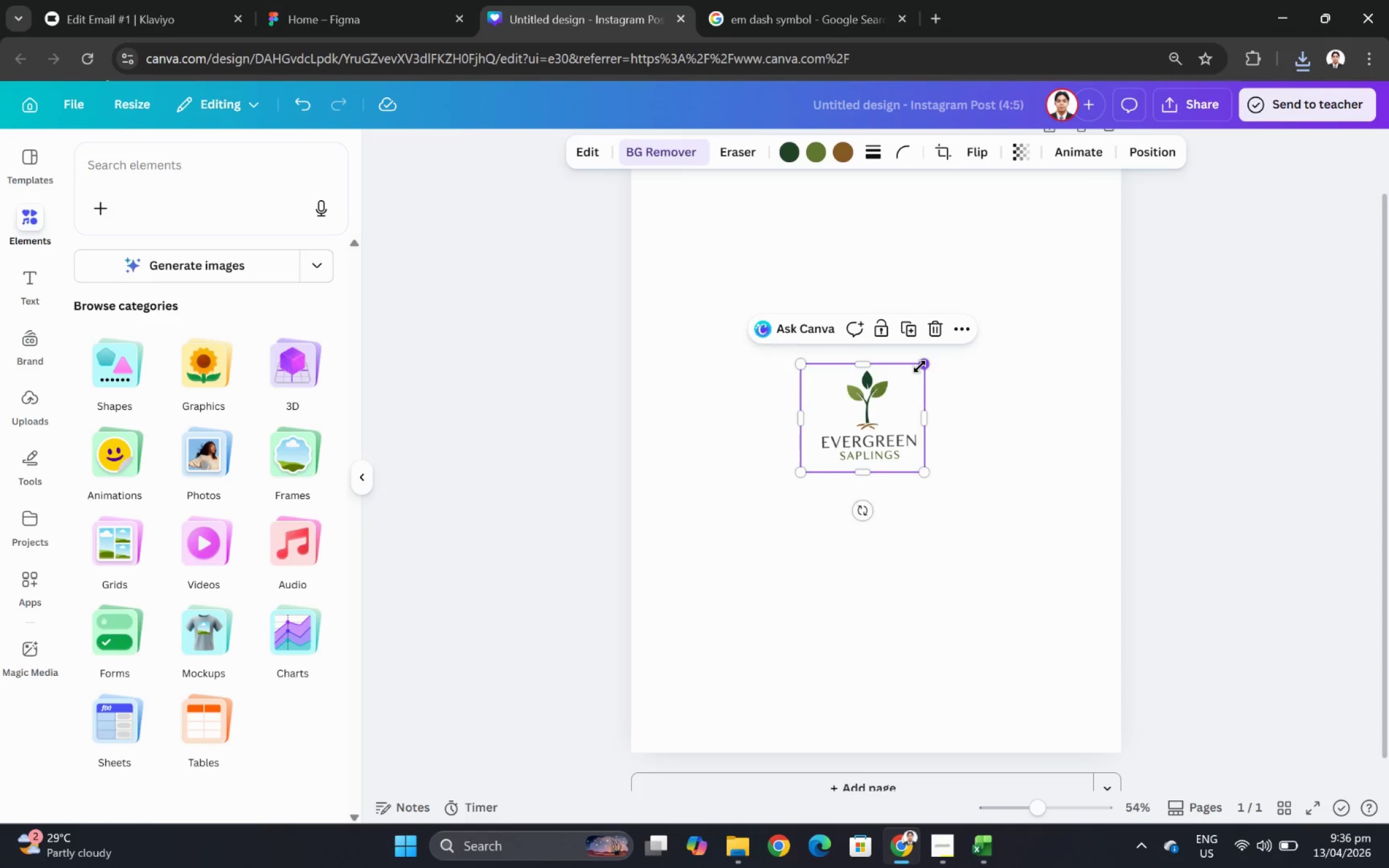 
left_click_drag(start_coordinate=[919, 366], to_coordinate=[1019, 281])
 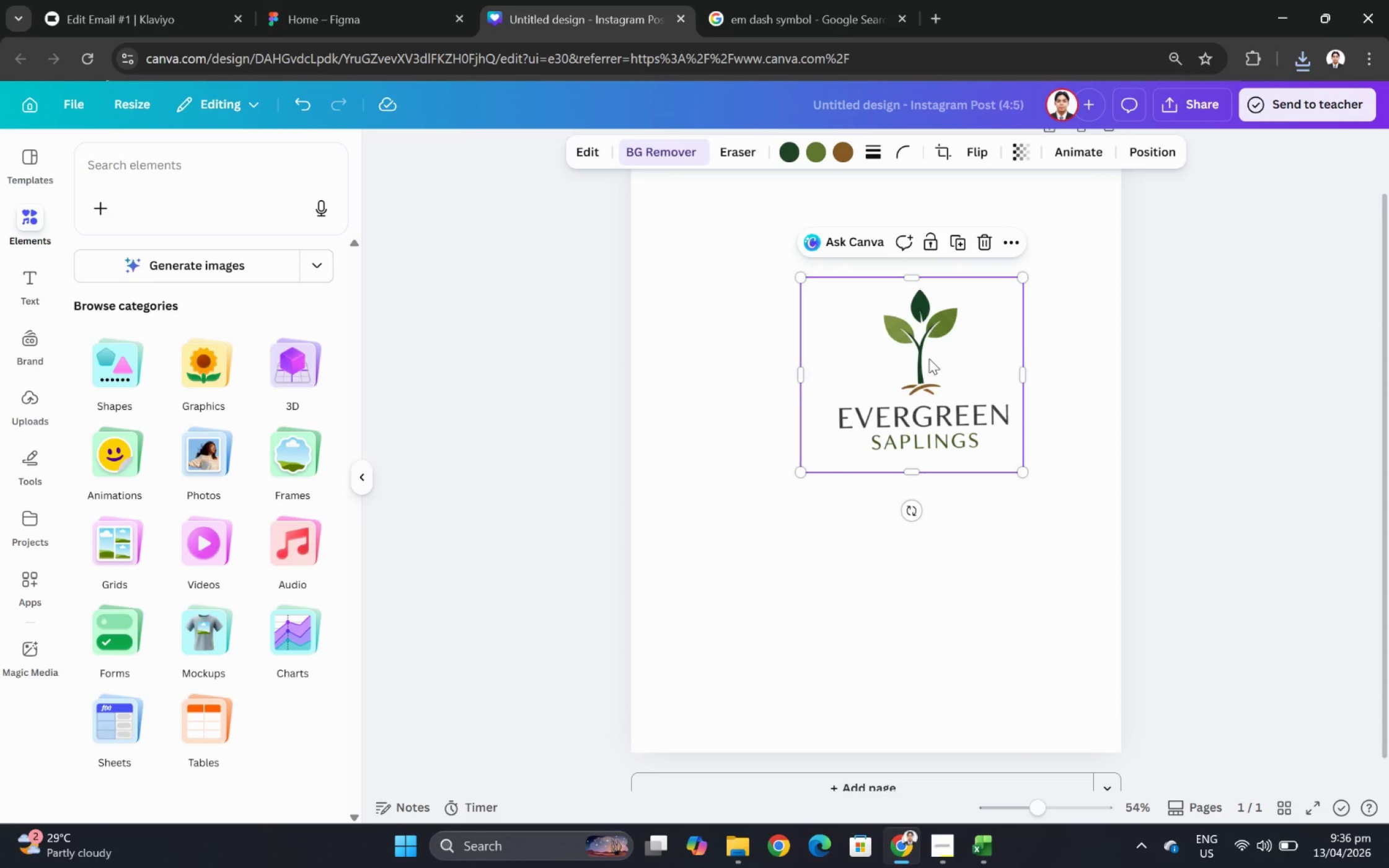 
left_click_drag(start_coordinate=[928, 358], to_coordinate=[888, 382])
 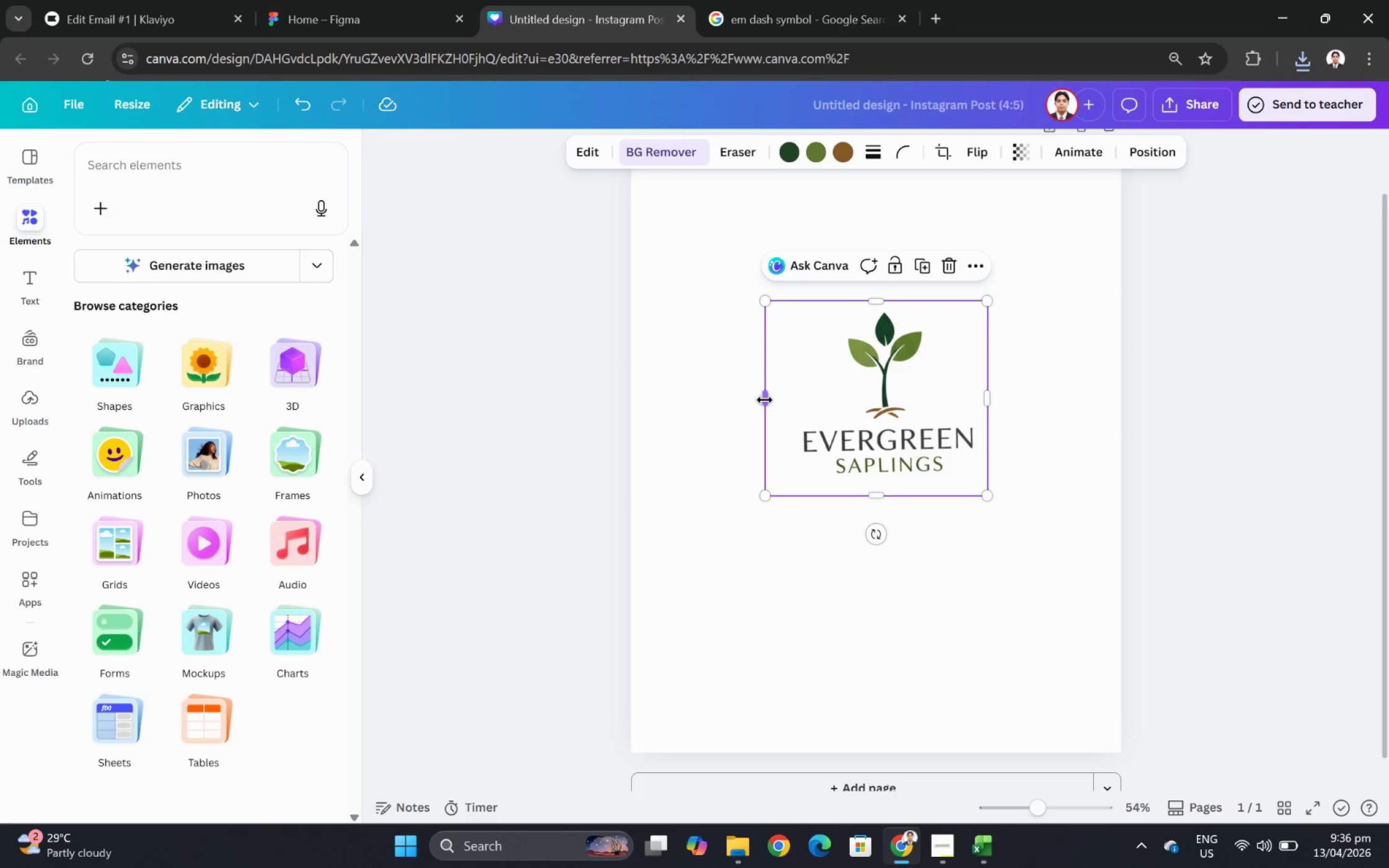 
left_click_drag(start_coordinate=[764, 398], to_coordinate=[789, 399])
 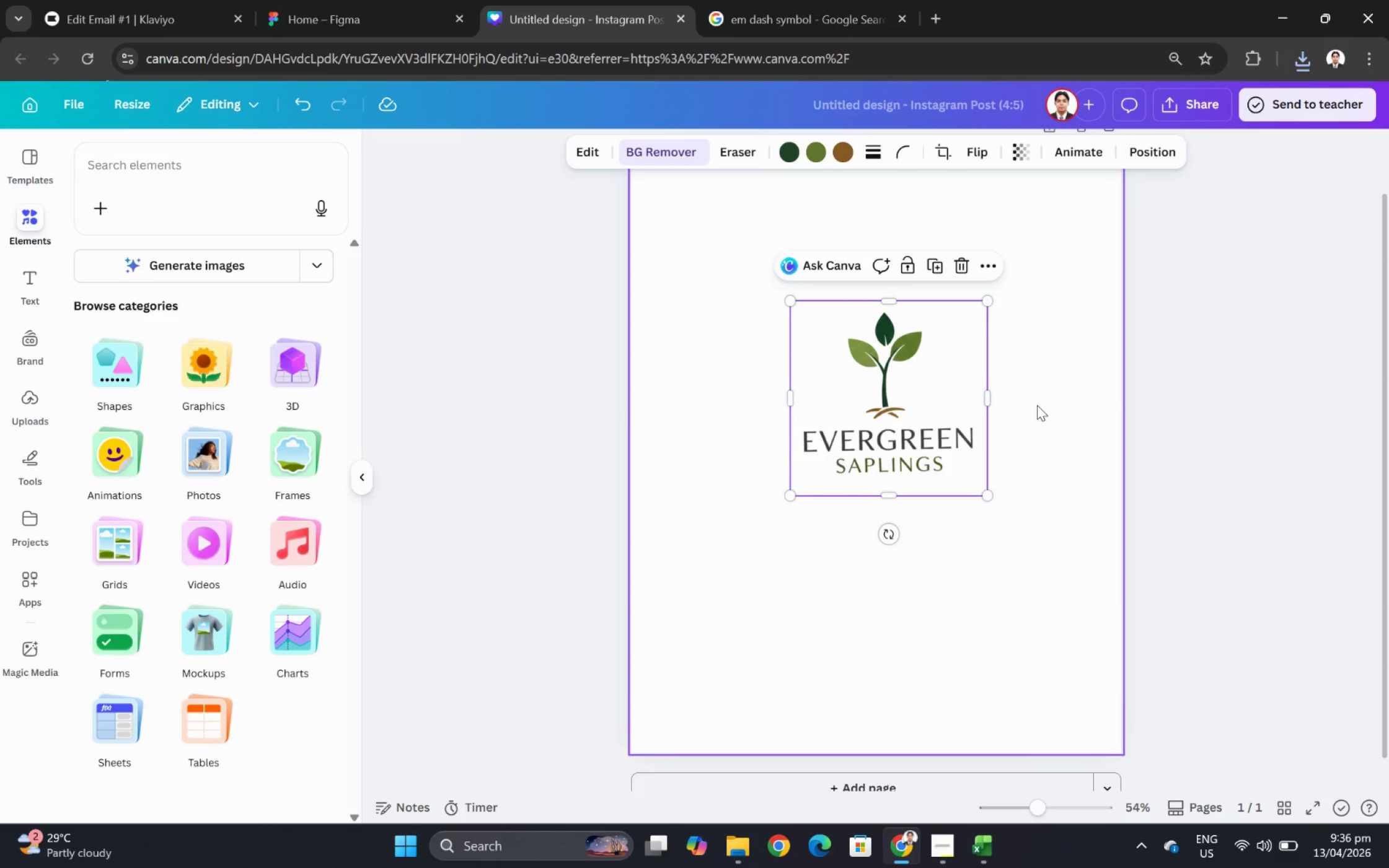 
left_click([1036, 405])
 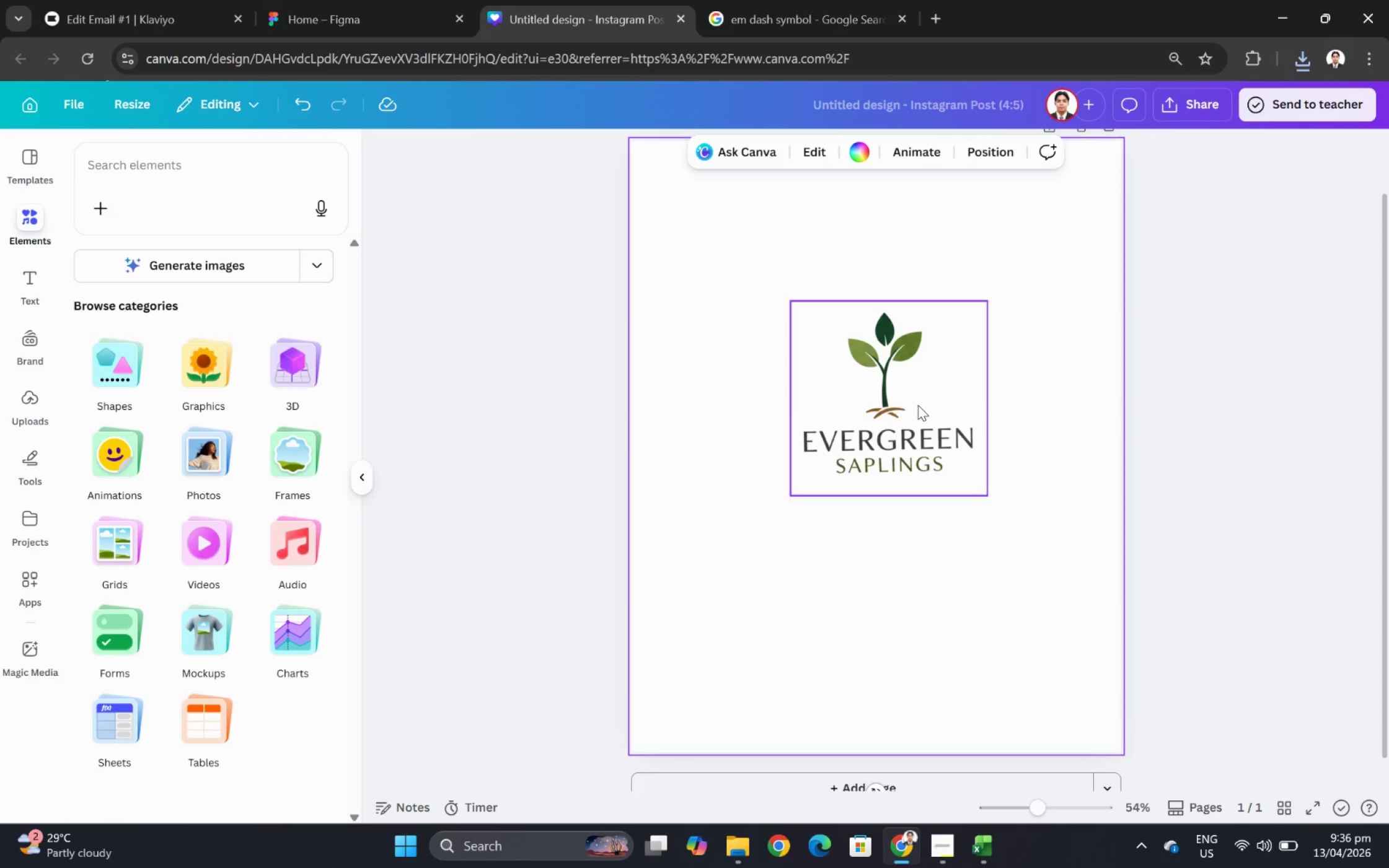 
left_click_drag(start_coordinate=[908, 405], to_coordinate=[904, 405])
 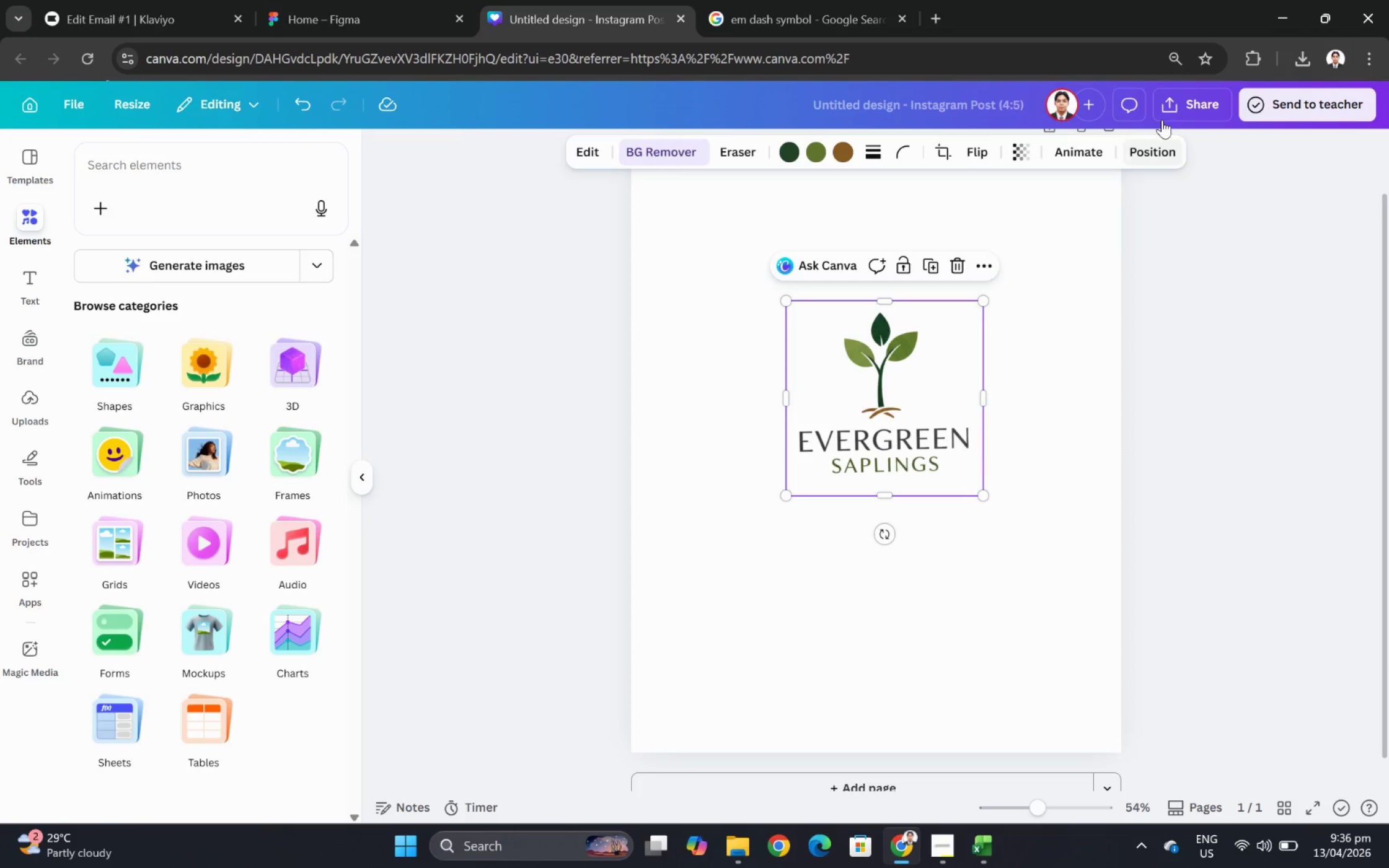 
left_click([1182, 105])
 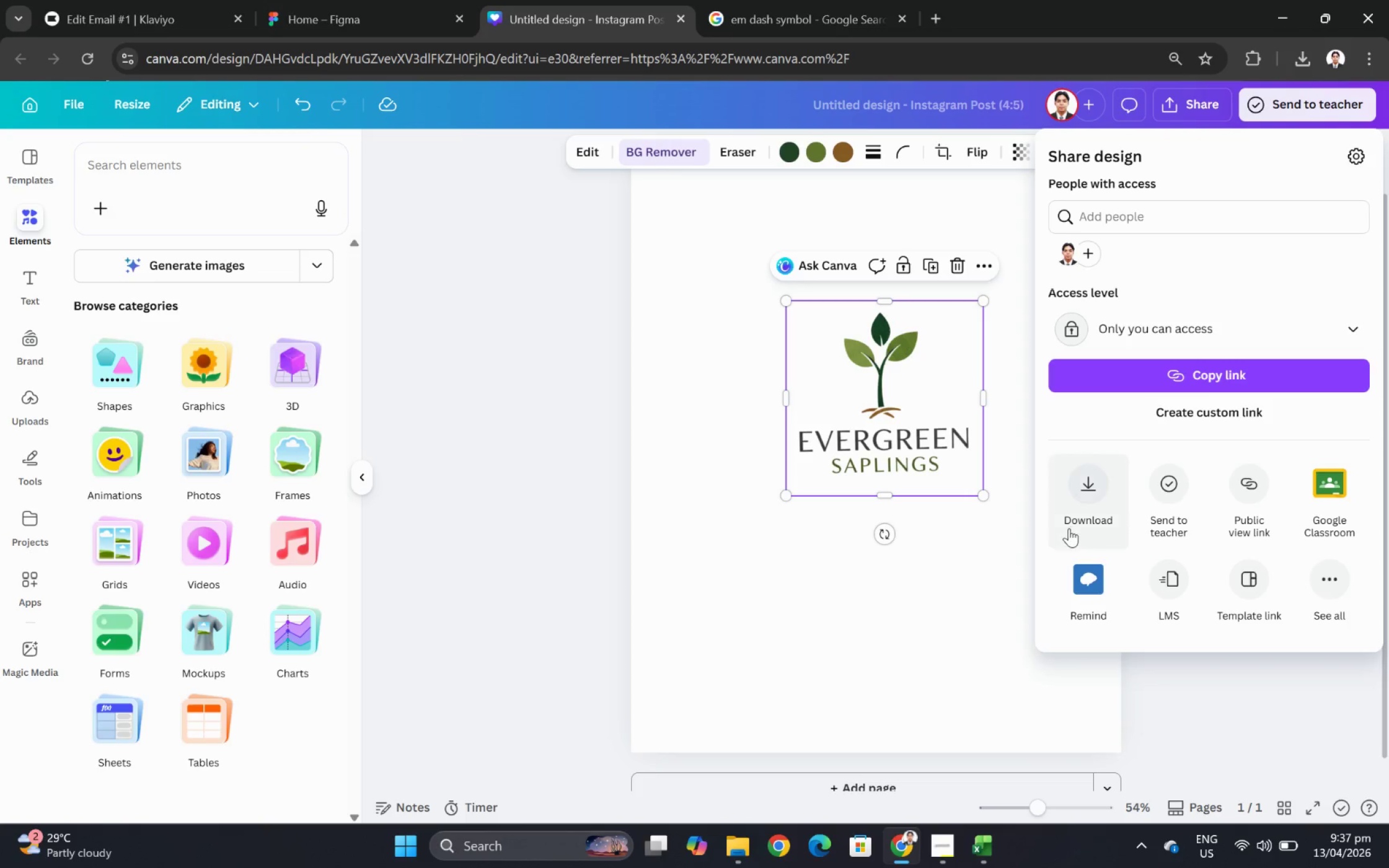 
left_click([1088, 490])
 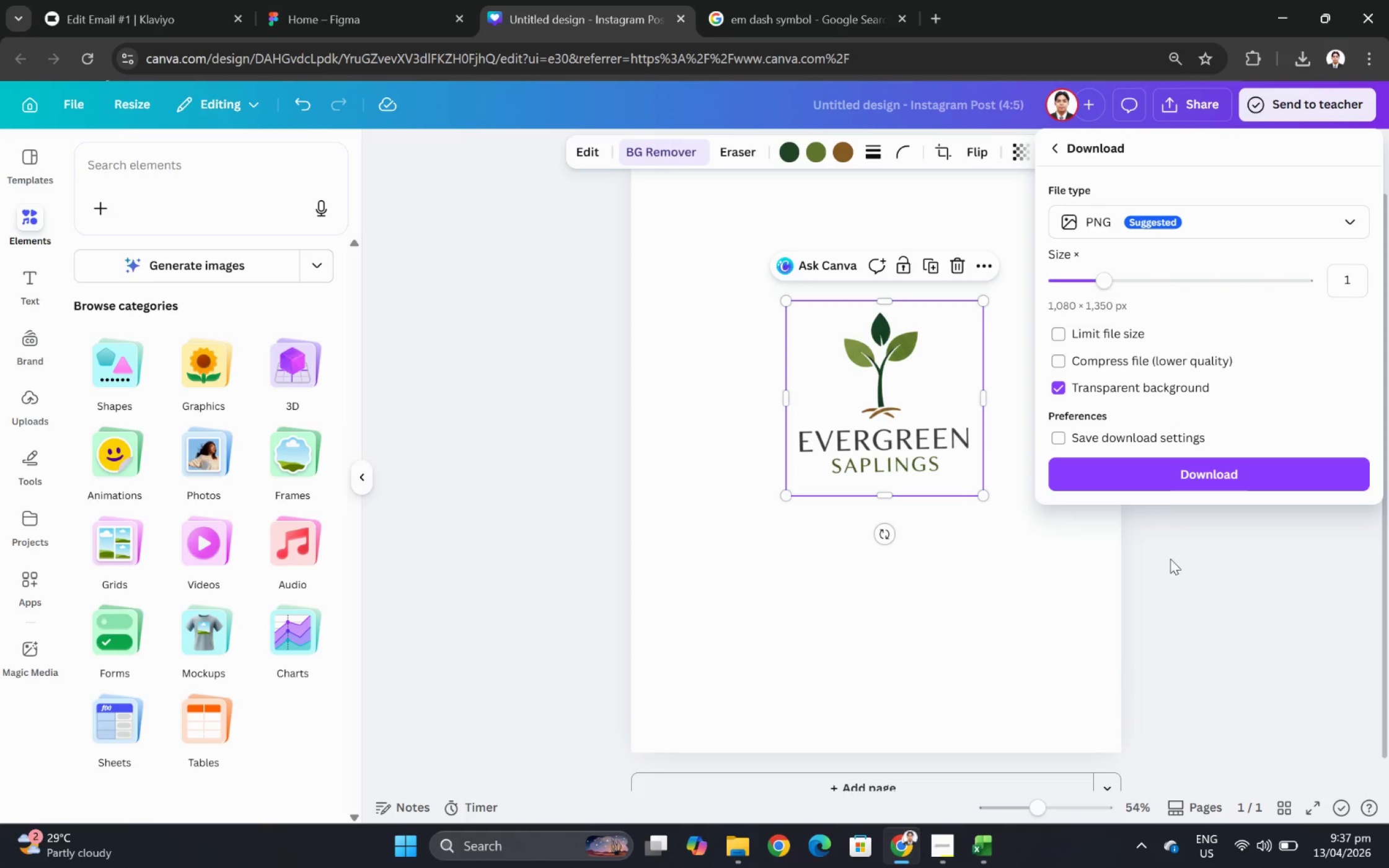 
left_click([1150, 466])
 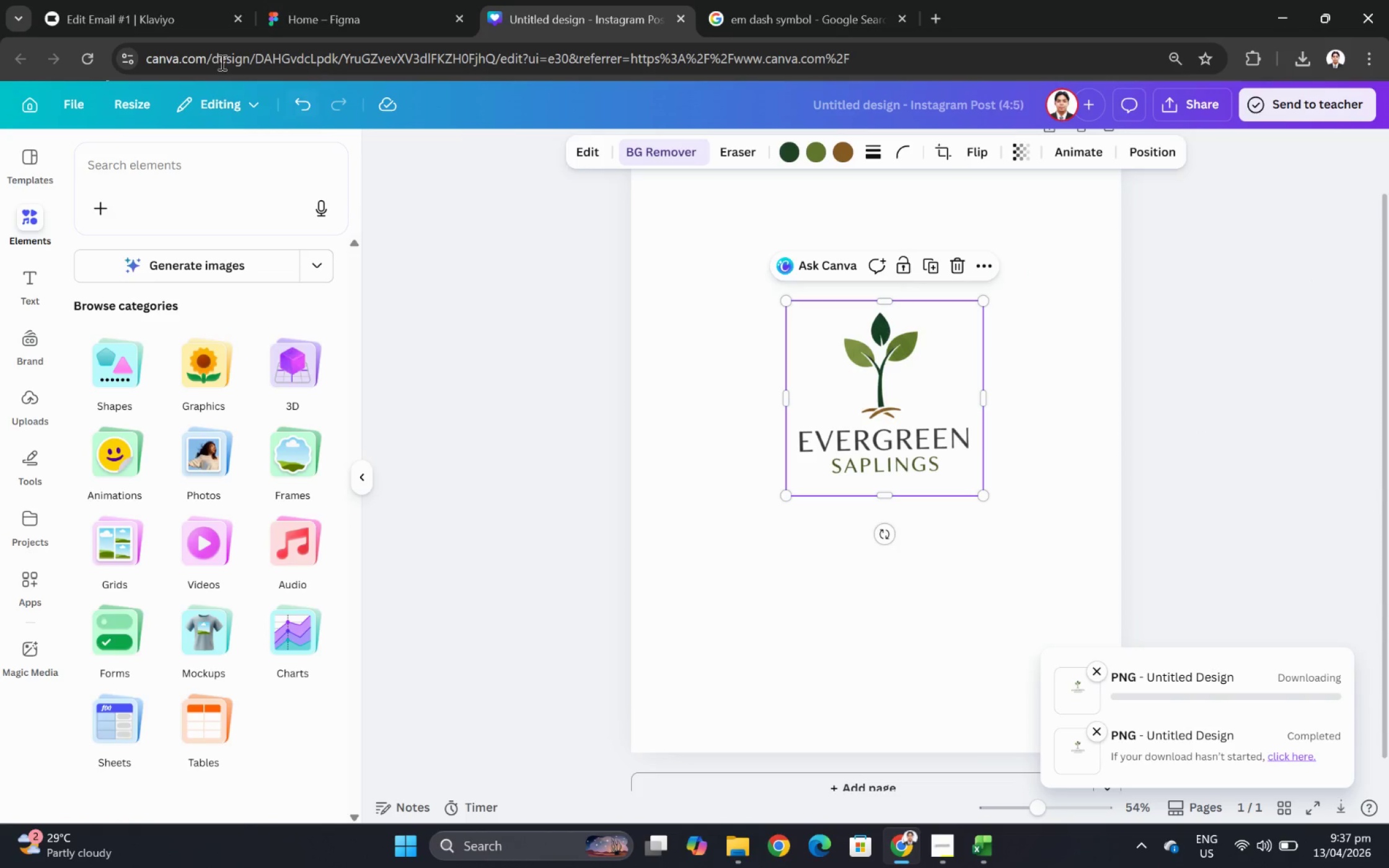 
left_click([148, 13])
 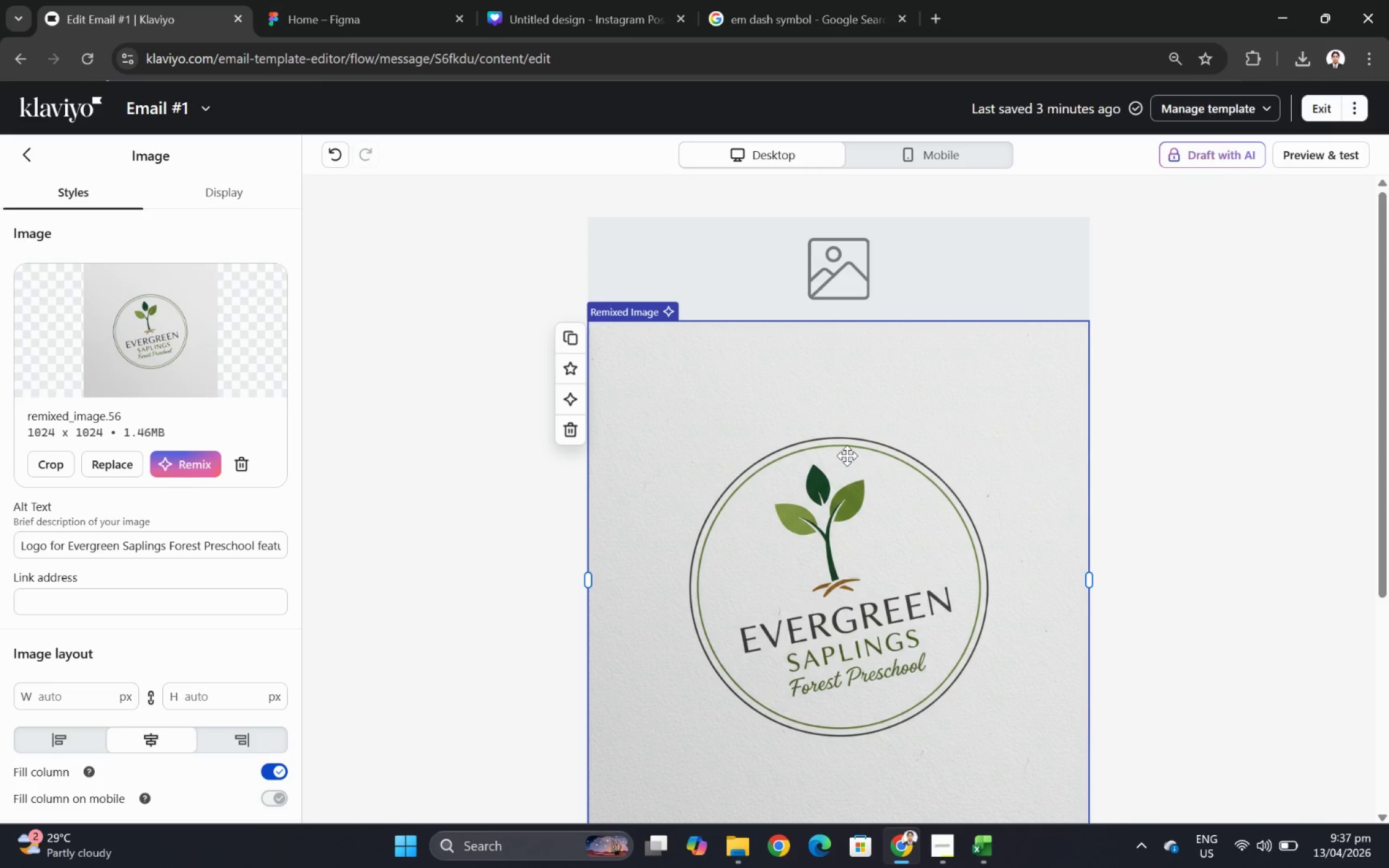 
scroll: coordinate [177, 455], scroll_direction: down, amount: 8.0
 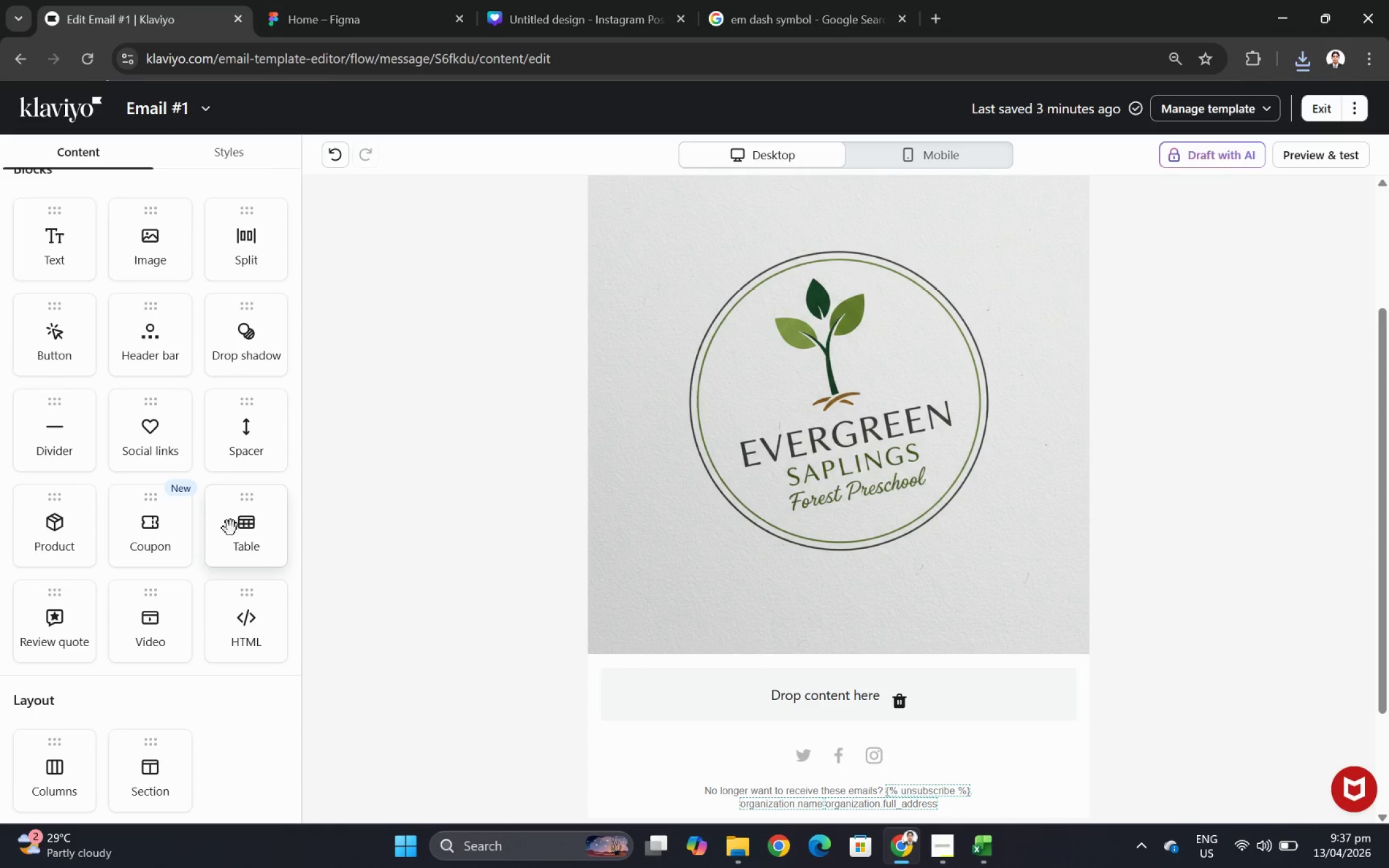 
left_click_drag(start_coordinate=[159, 763], to_coordinate=[509, 677])
 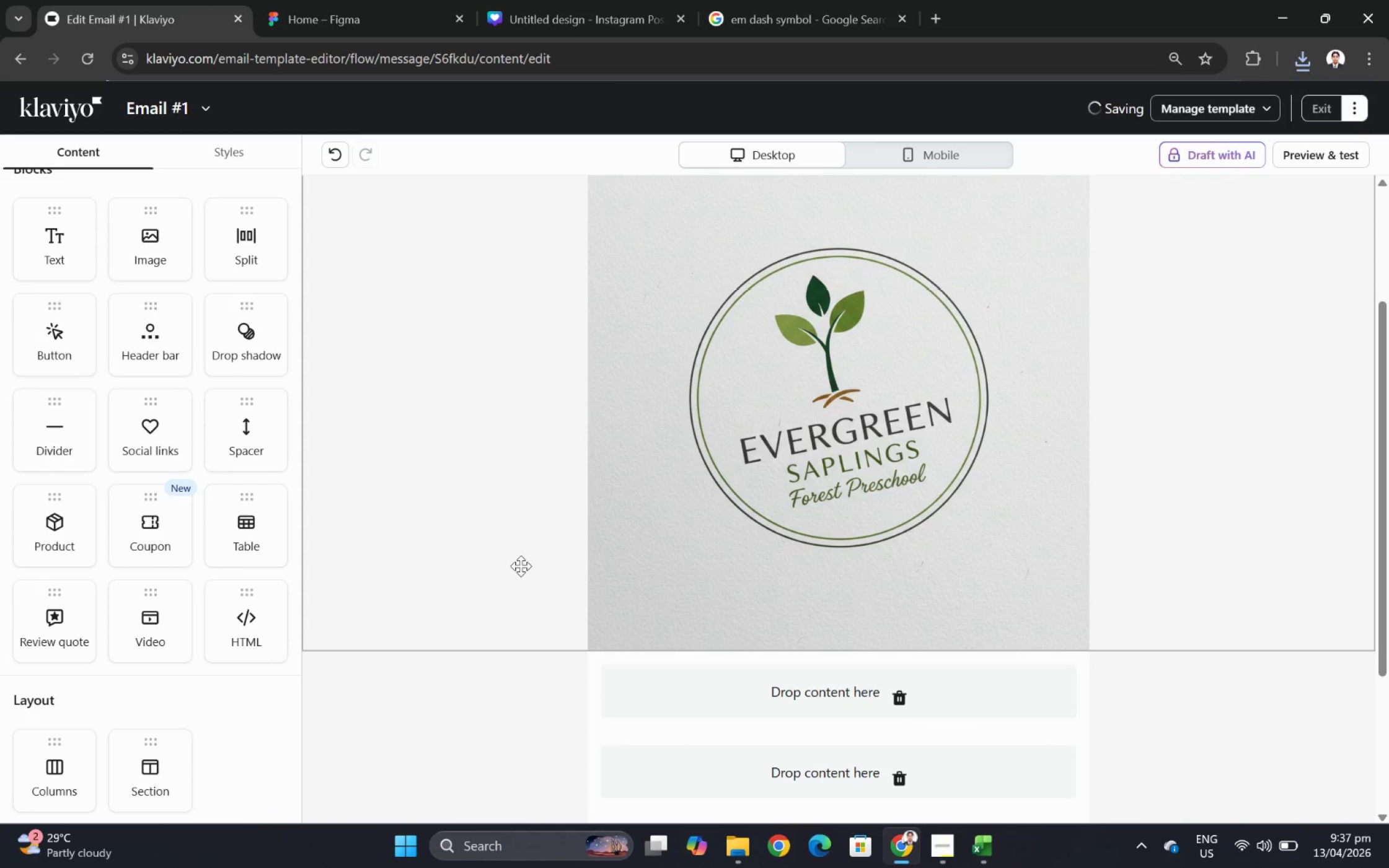 
scroll: coordinate [528, 548], scroll_direction: down, amount: 3.0
 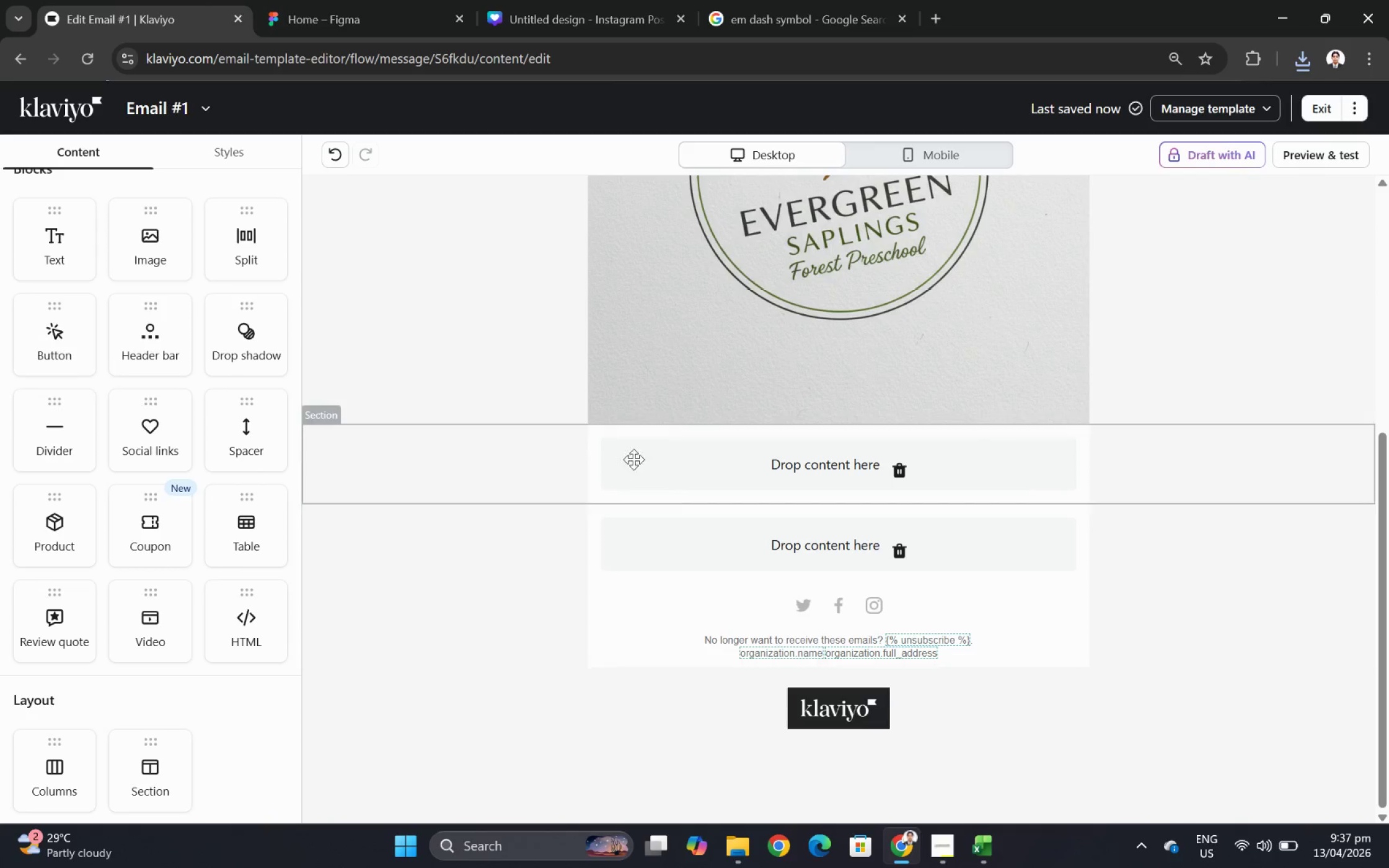 
left_click([651, 445])
 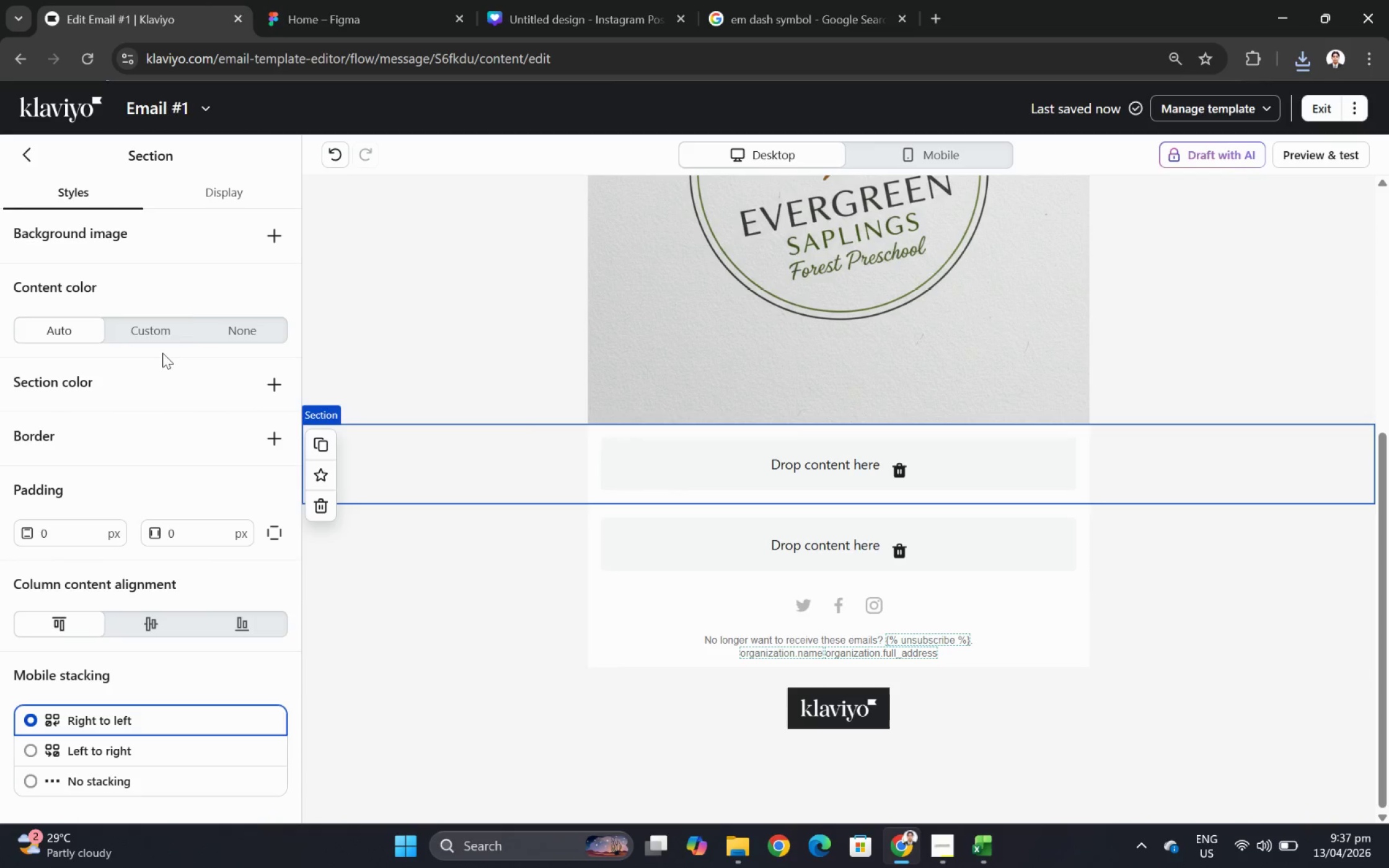 
left_click([112, 315])
 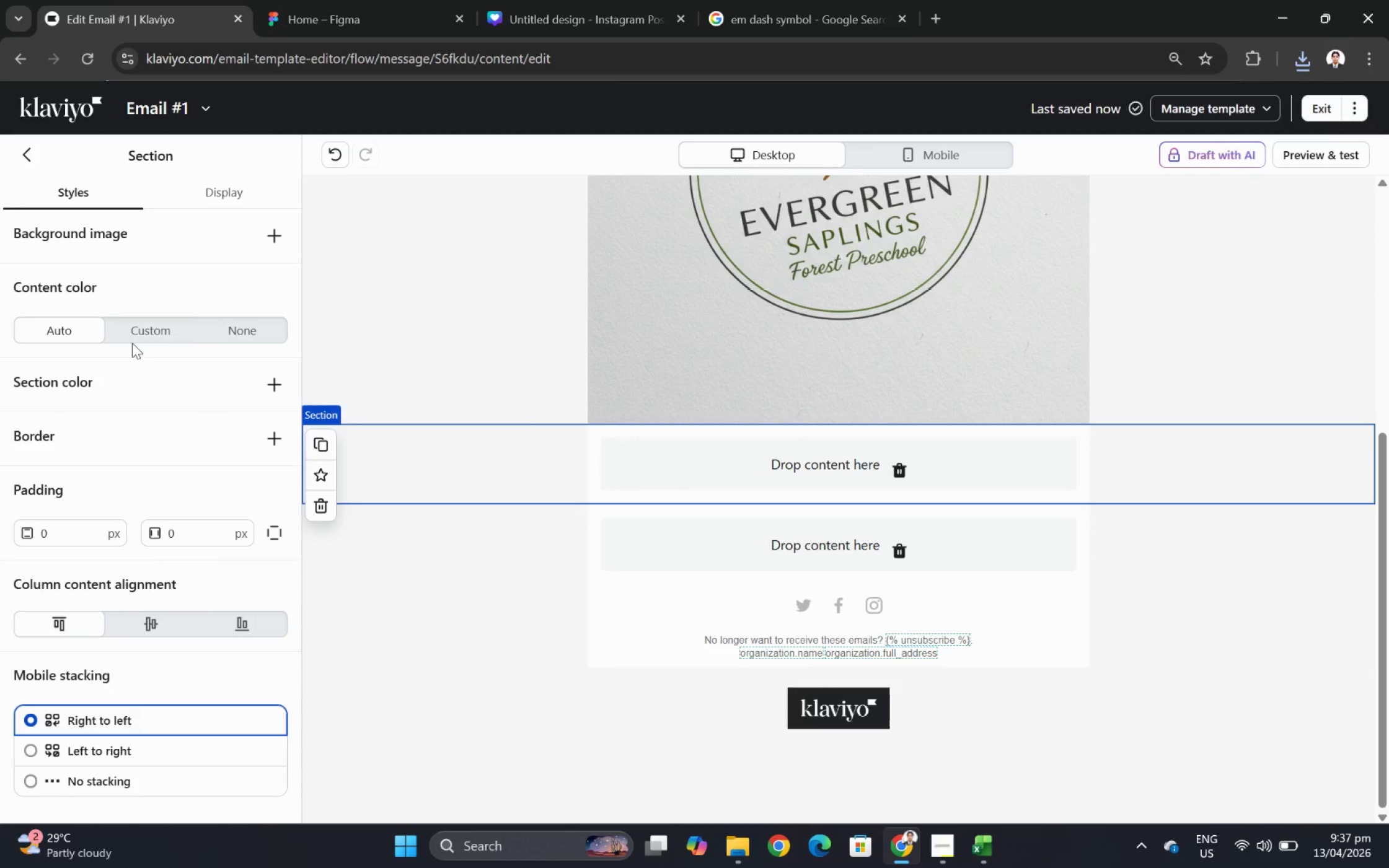 
left_click([134, 340])
 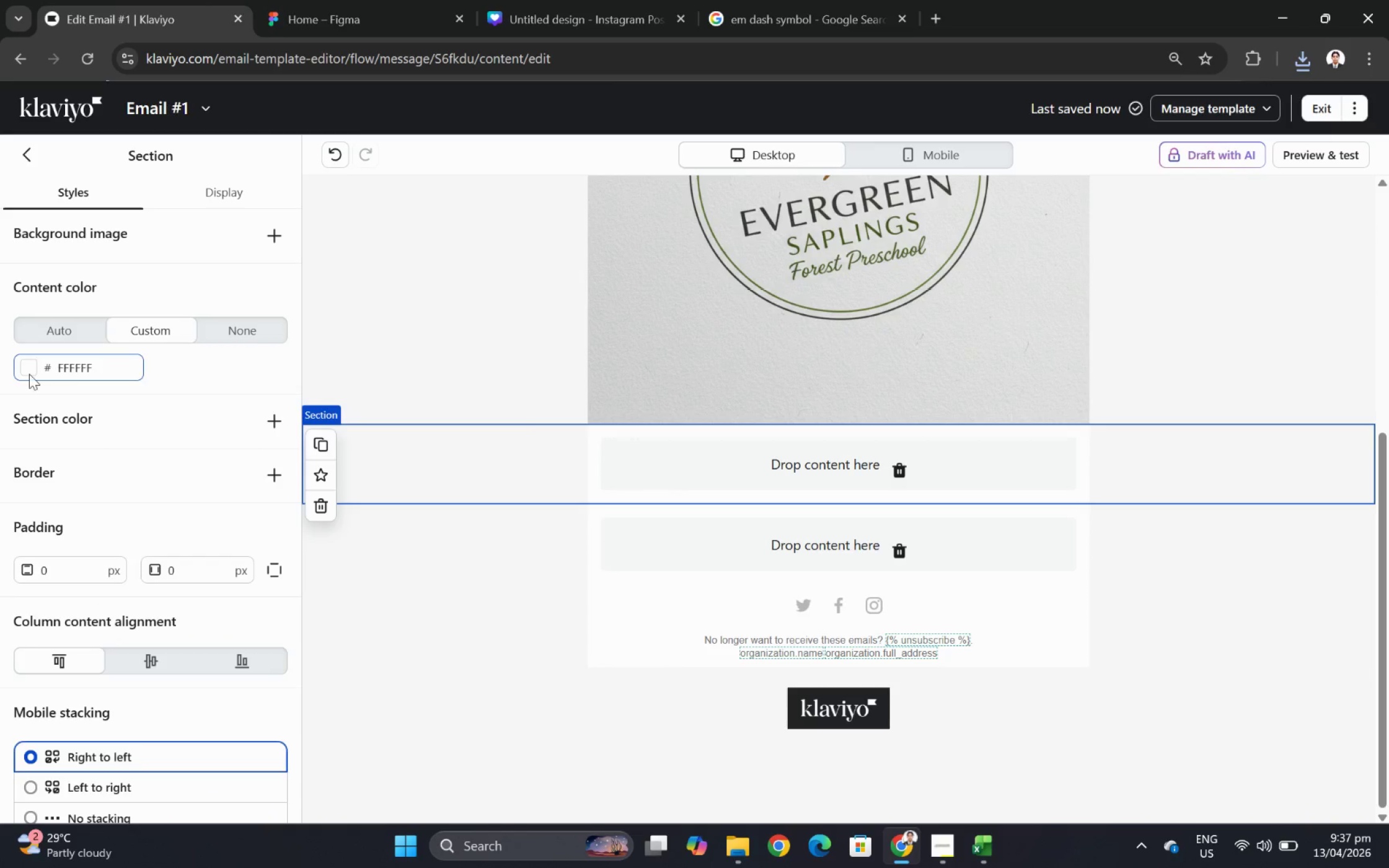 
left_click([27, 372])
 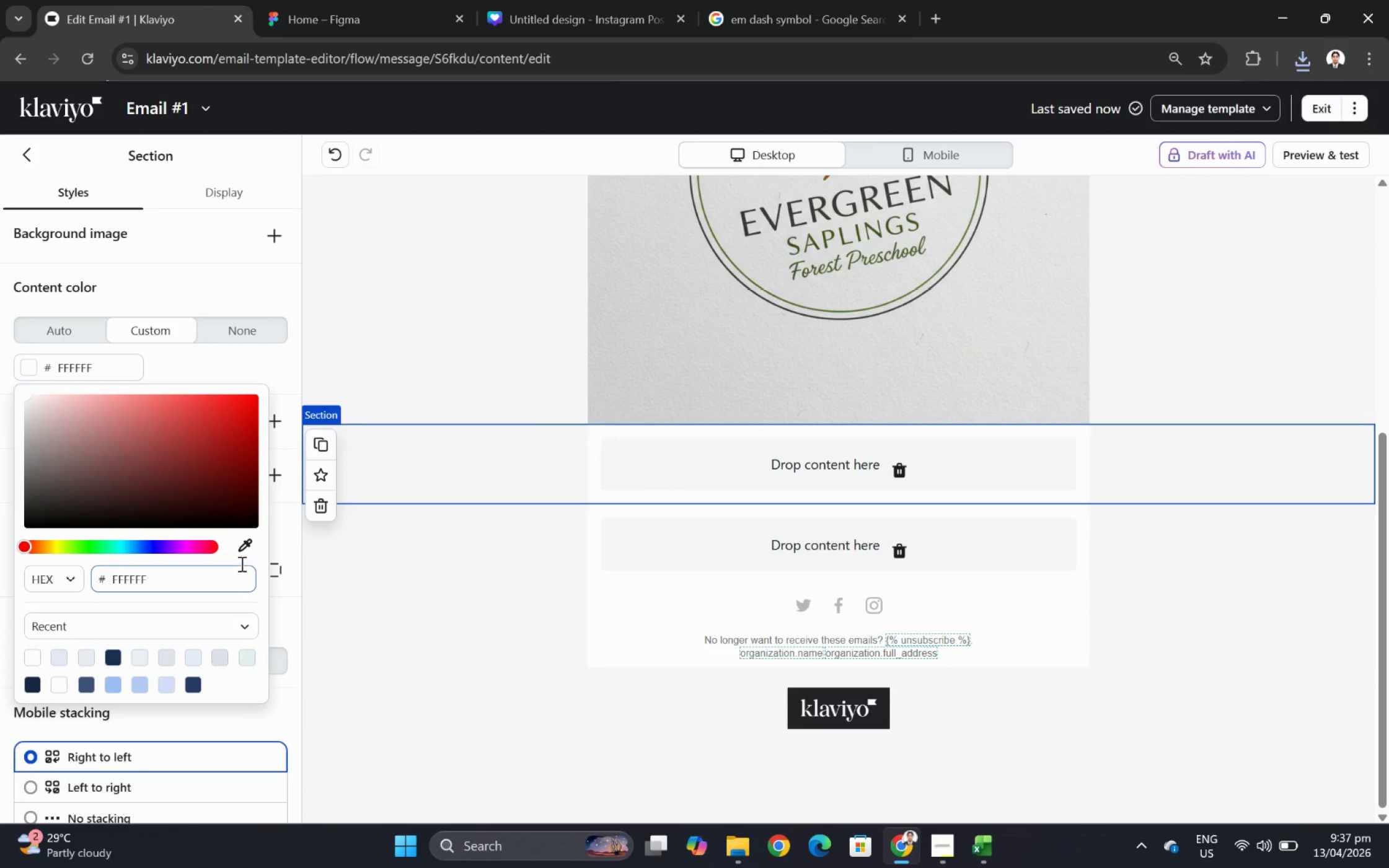 
left_click([240, 549])
 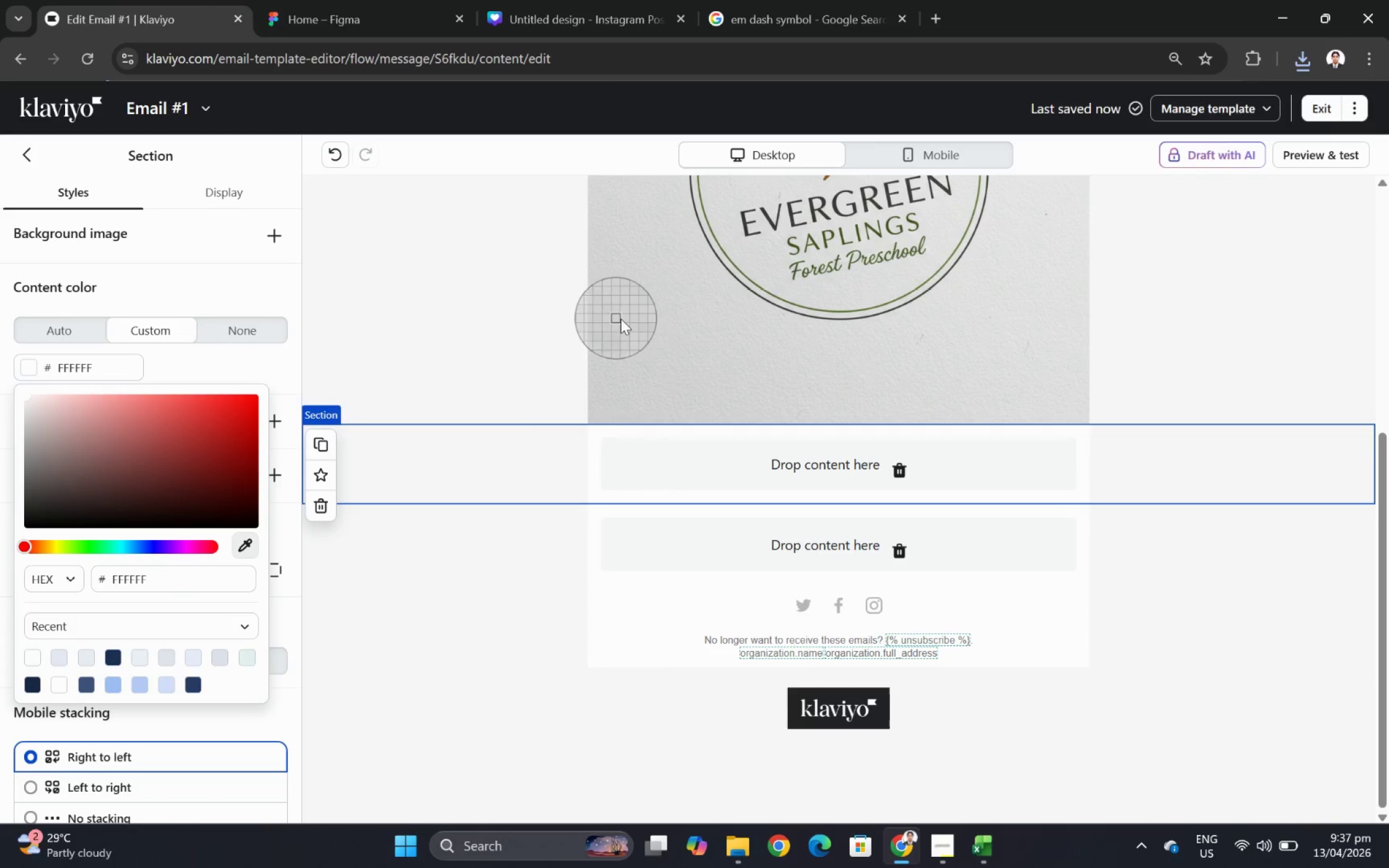 
left_click([658, 313])
 